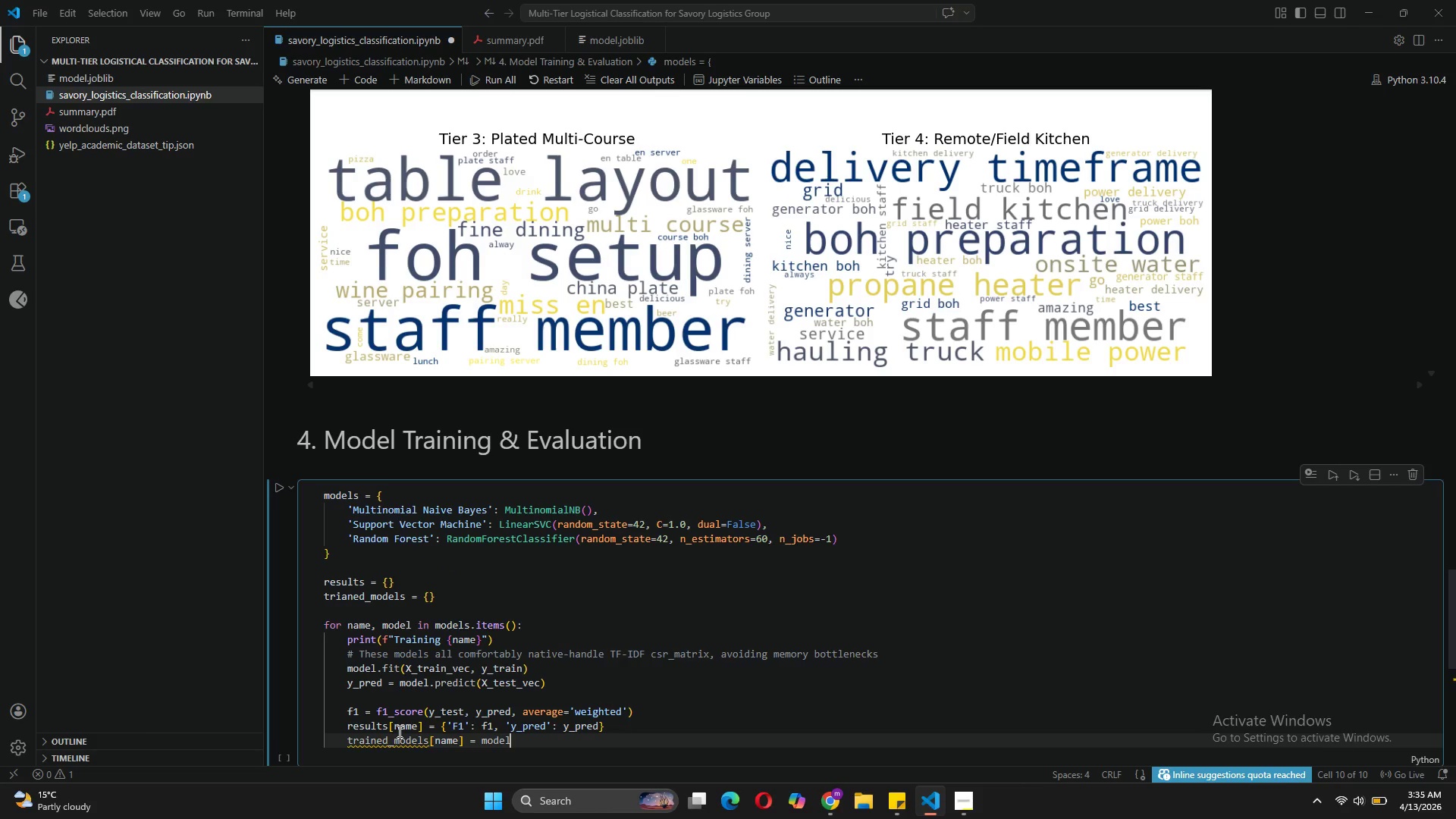 
key(Enter)
 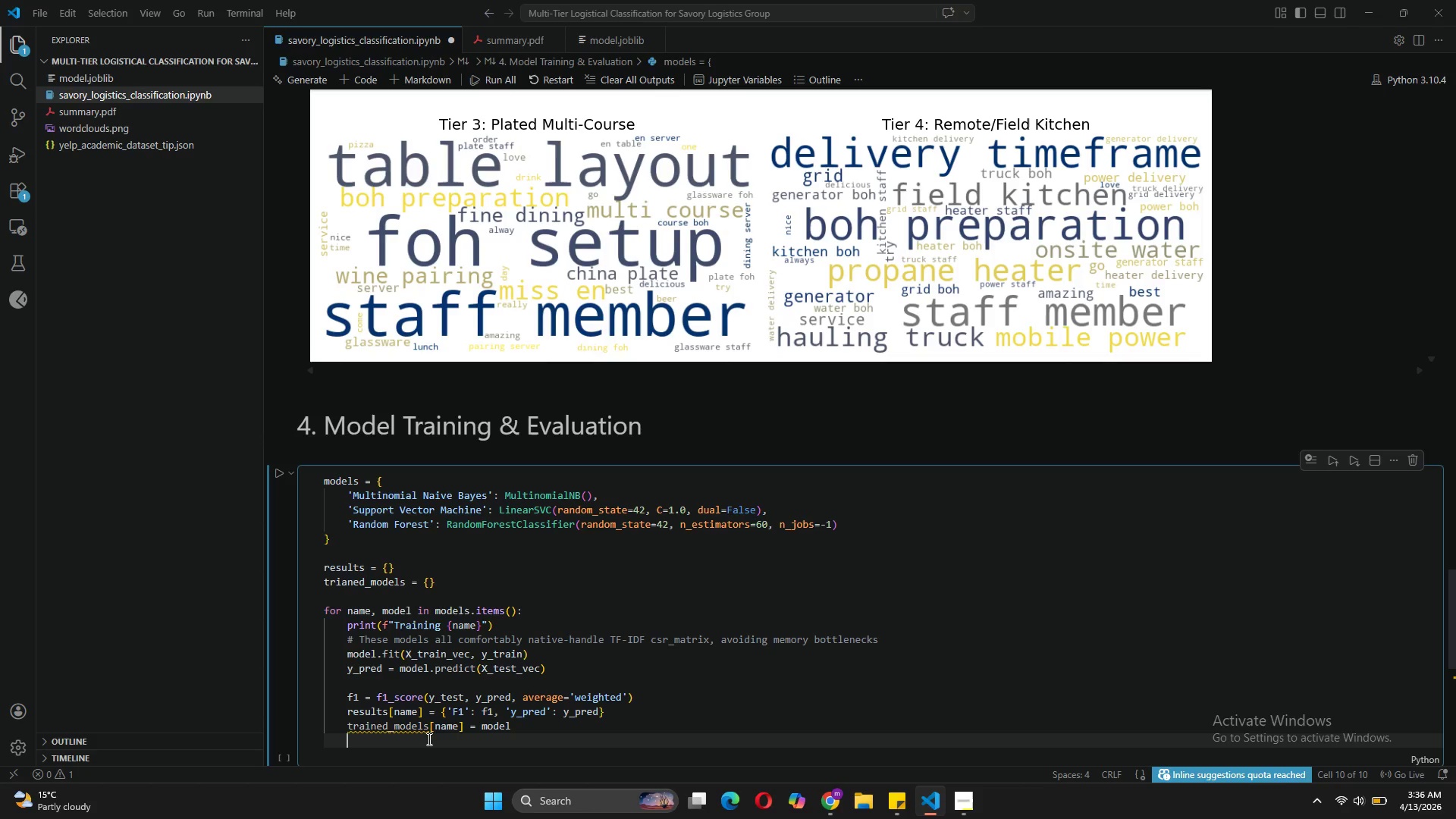 
wait(9.97)
 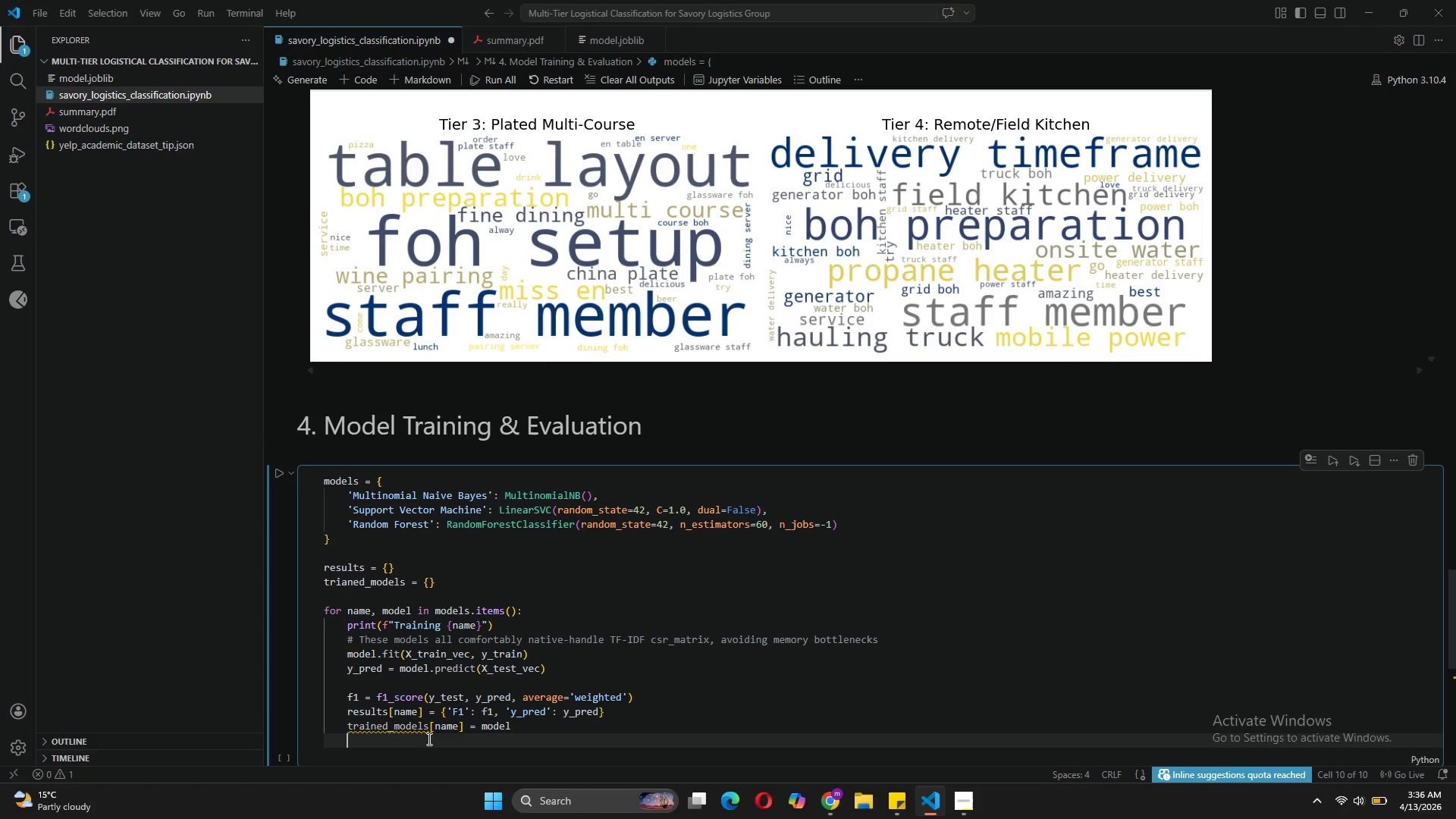 
left_click([347, 582])
 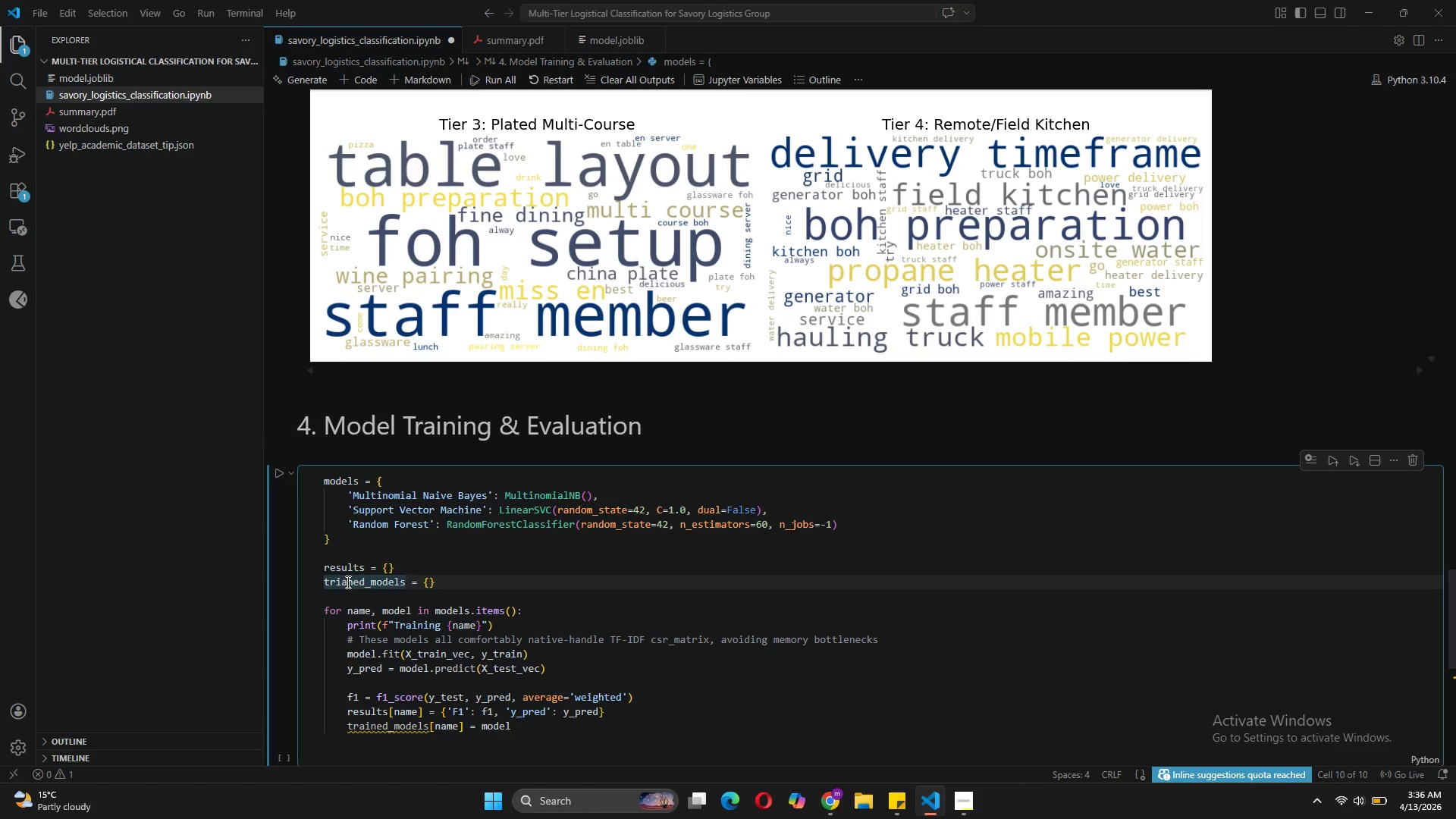 
key(I)
 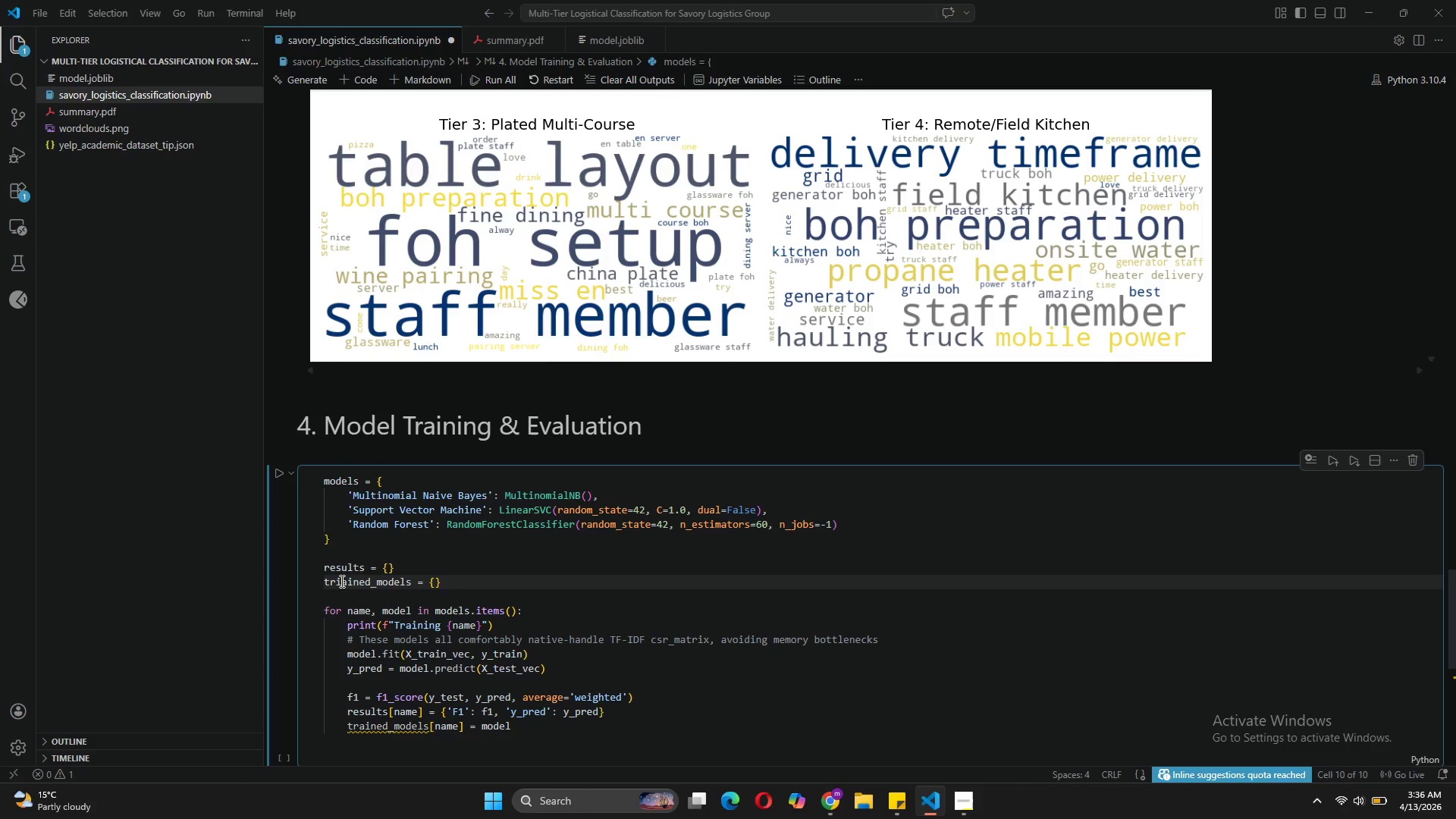 
left_click([340, 581])
 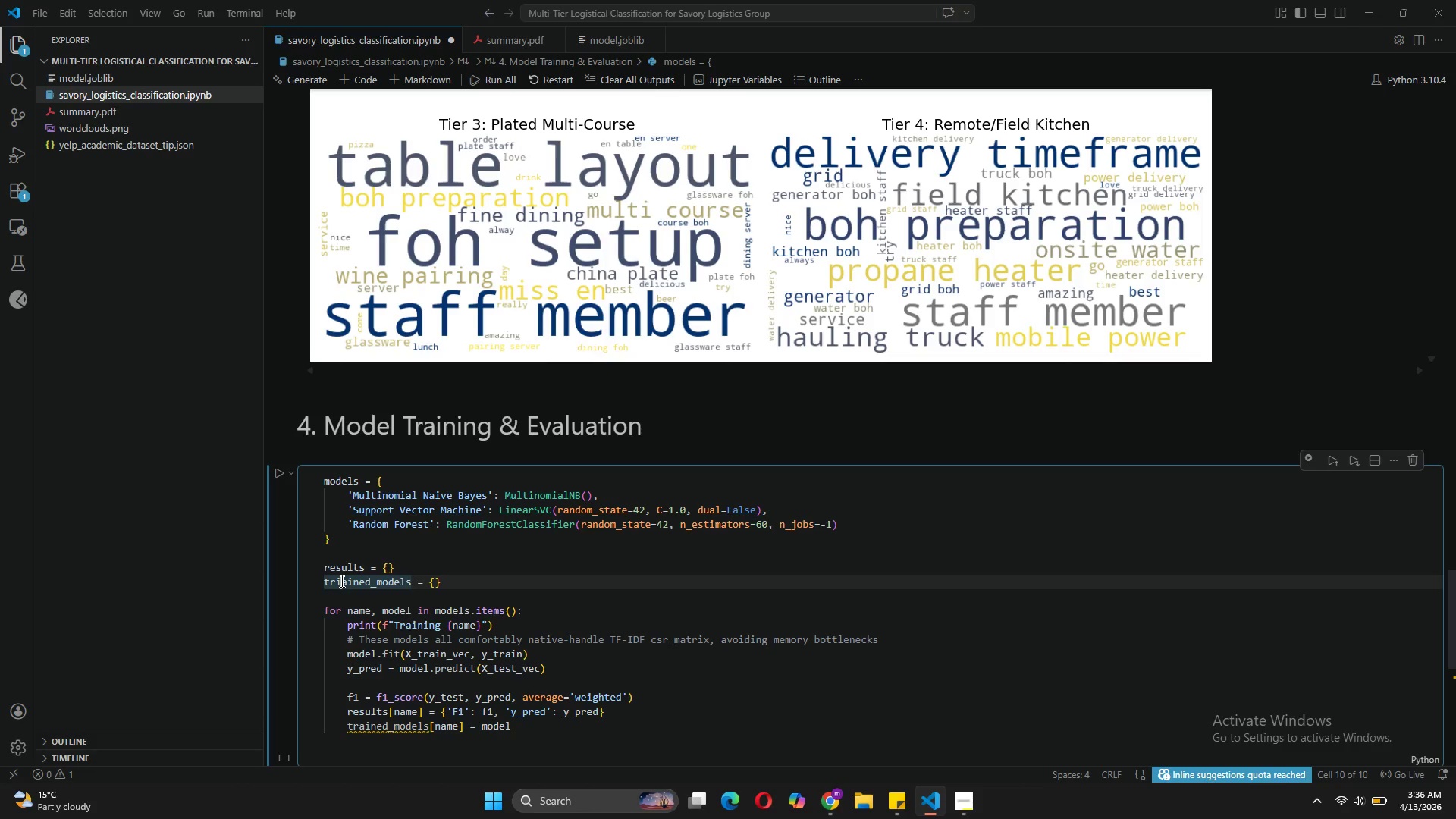 
key(Backspace)
 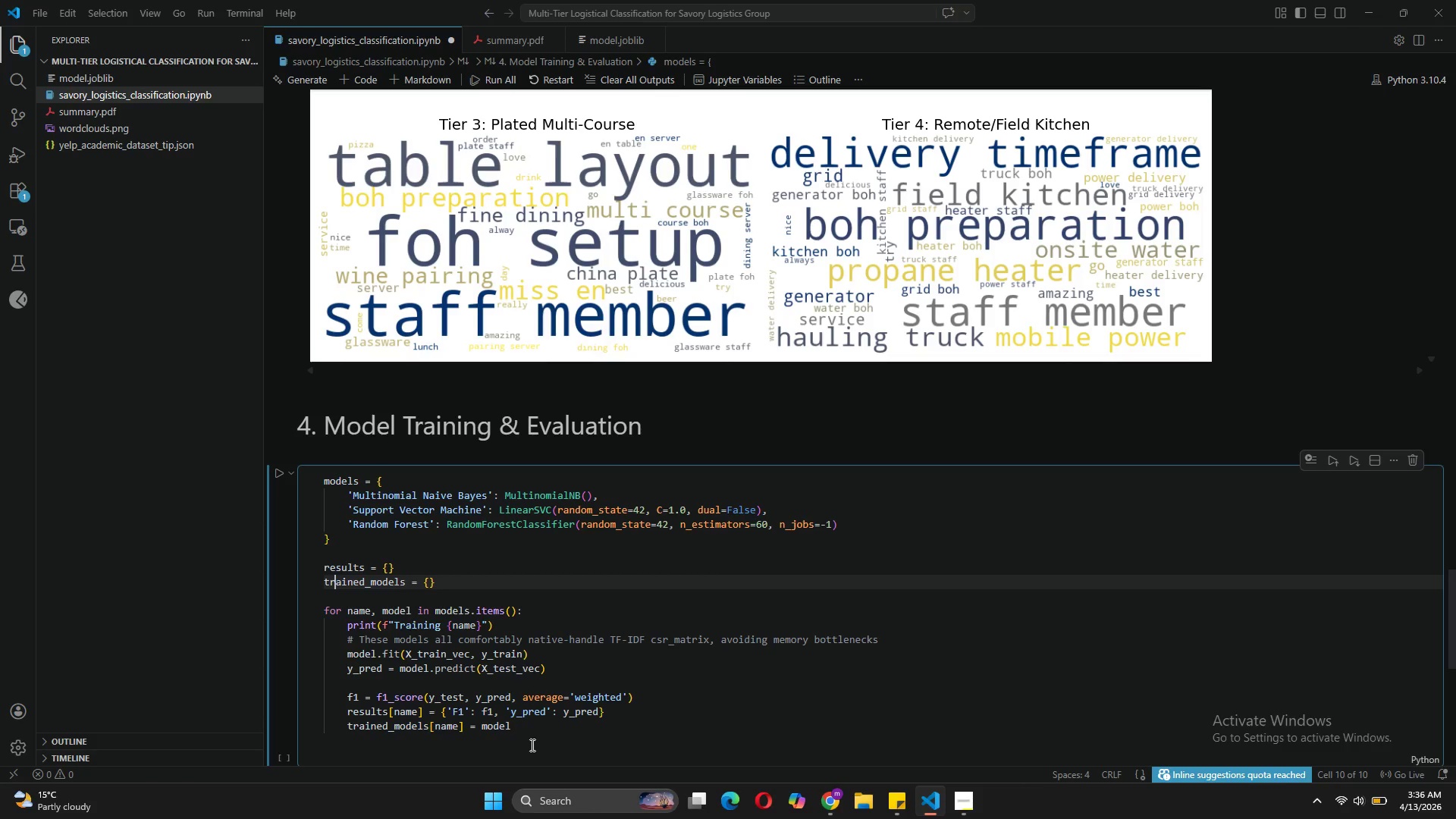 
left_click([518, 723])
 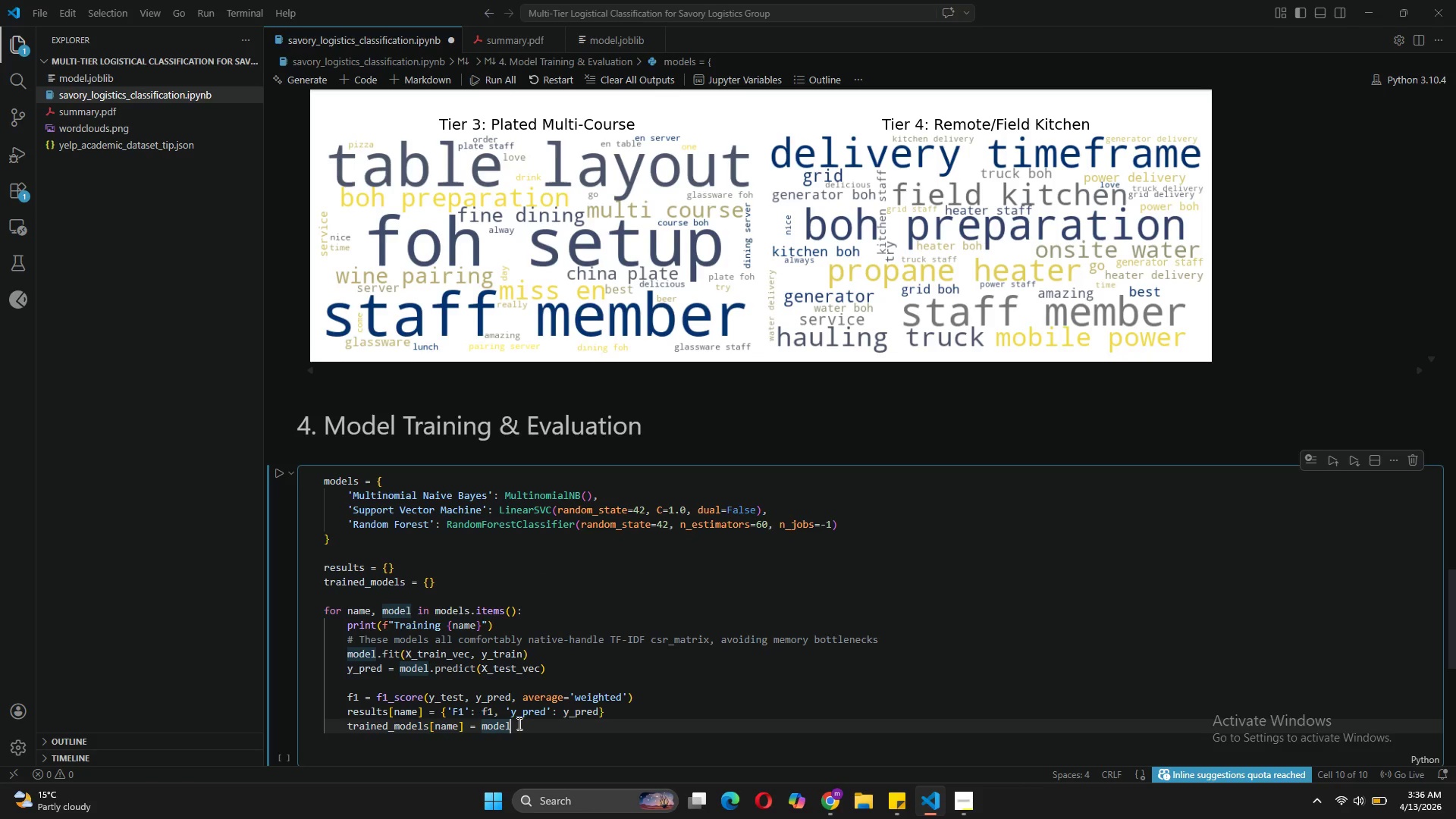 
key(Enter)
 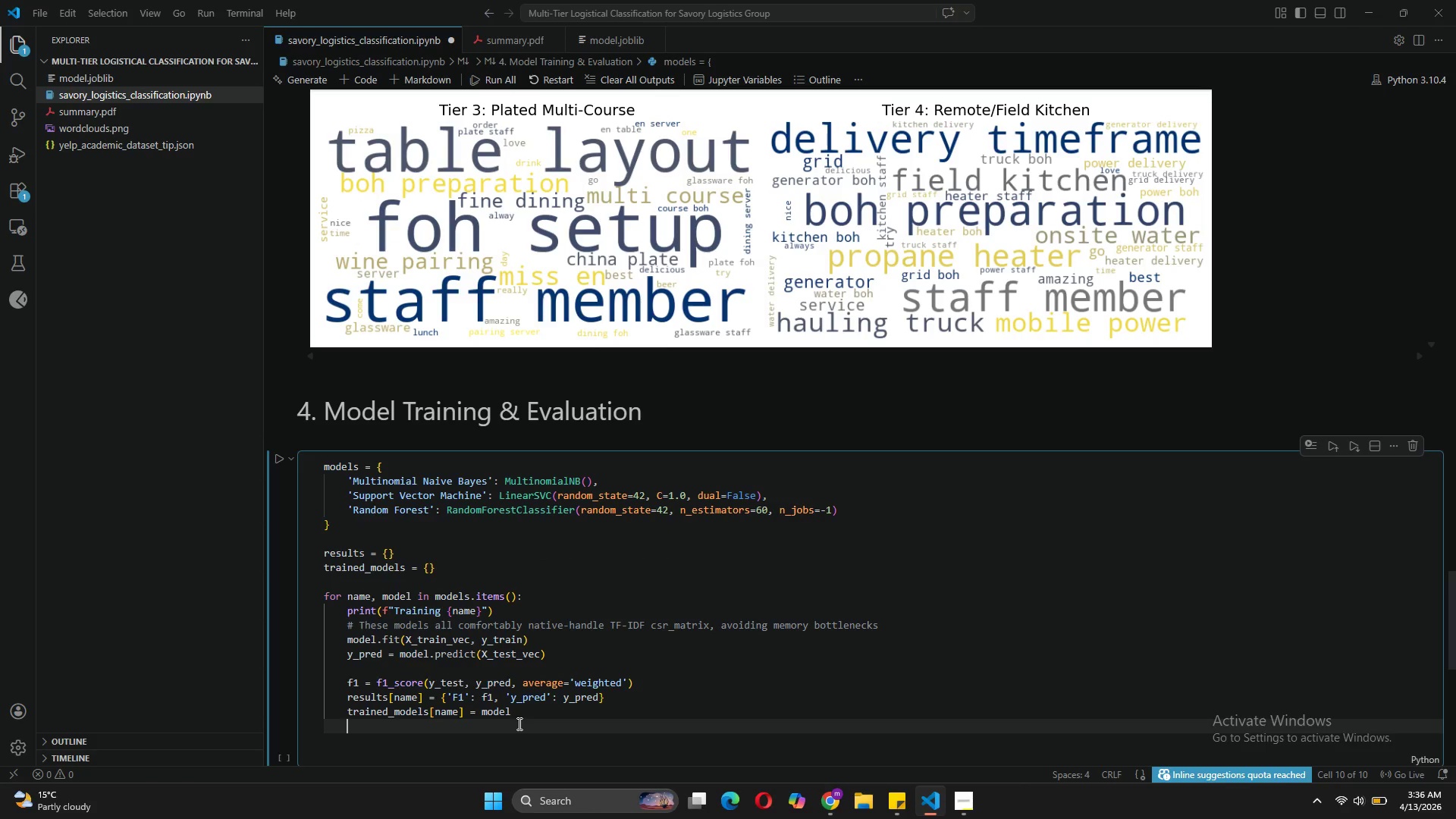 
type(print(f" W)
key(Backspace)
key(Backspace)
key(Tab)
type(Weighted F1: {F1:.4F)
key(Backspace)
type(f)
 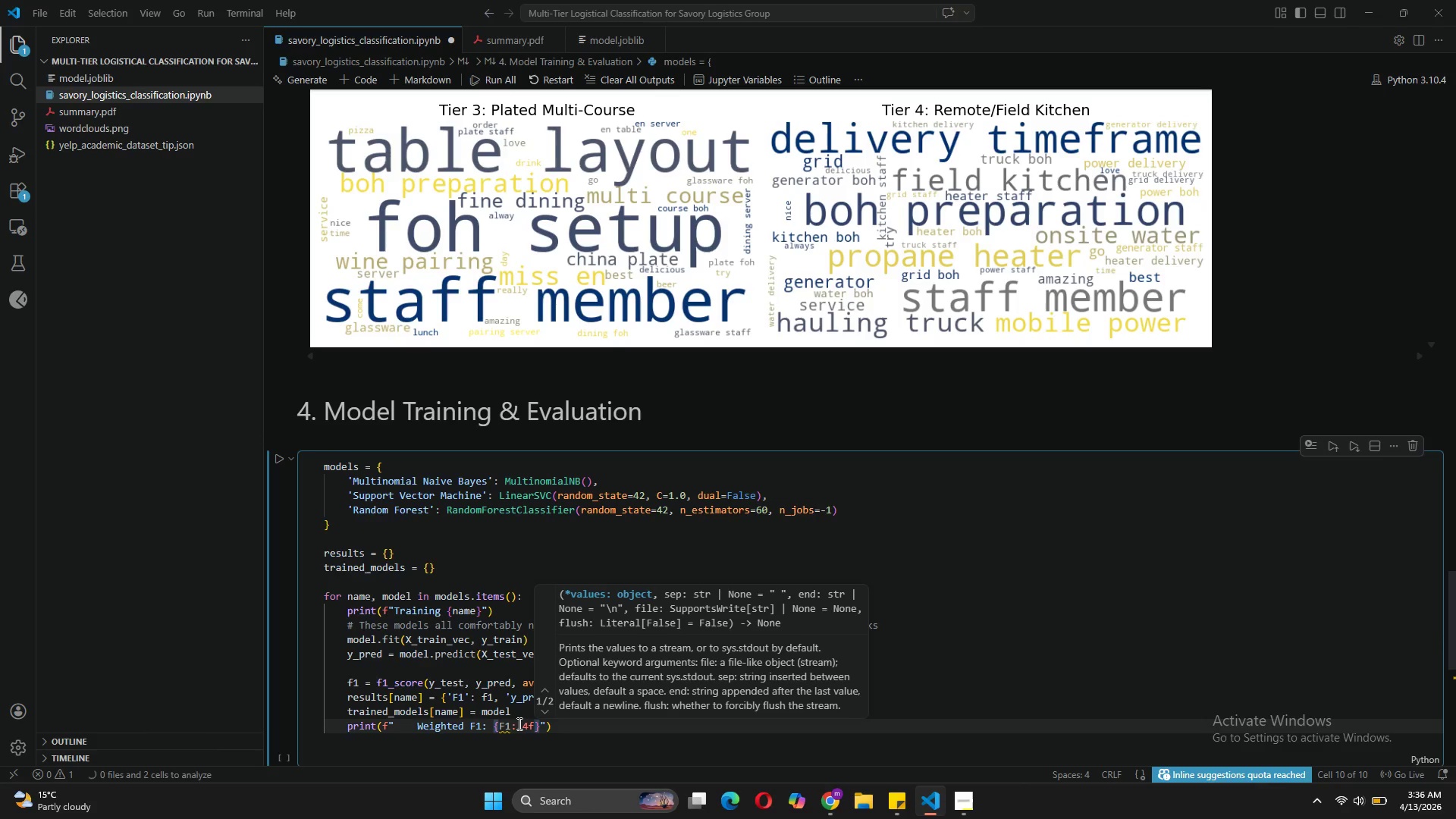 
left_click([510, 728])
 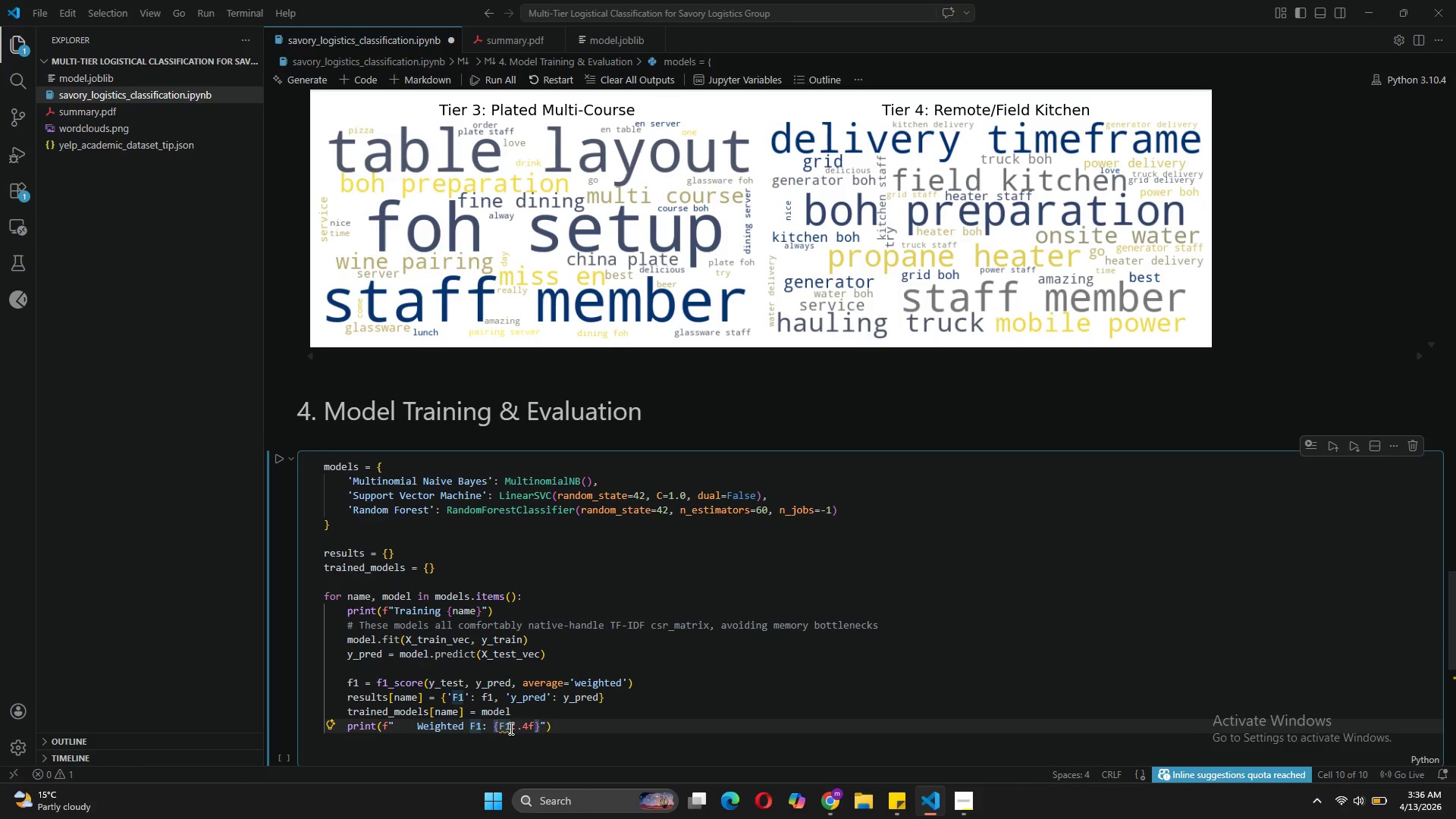 
key(ArrowLeft)
 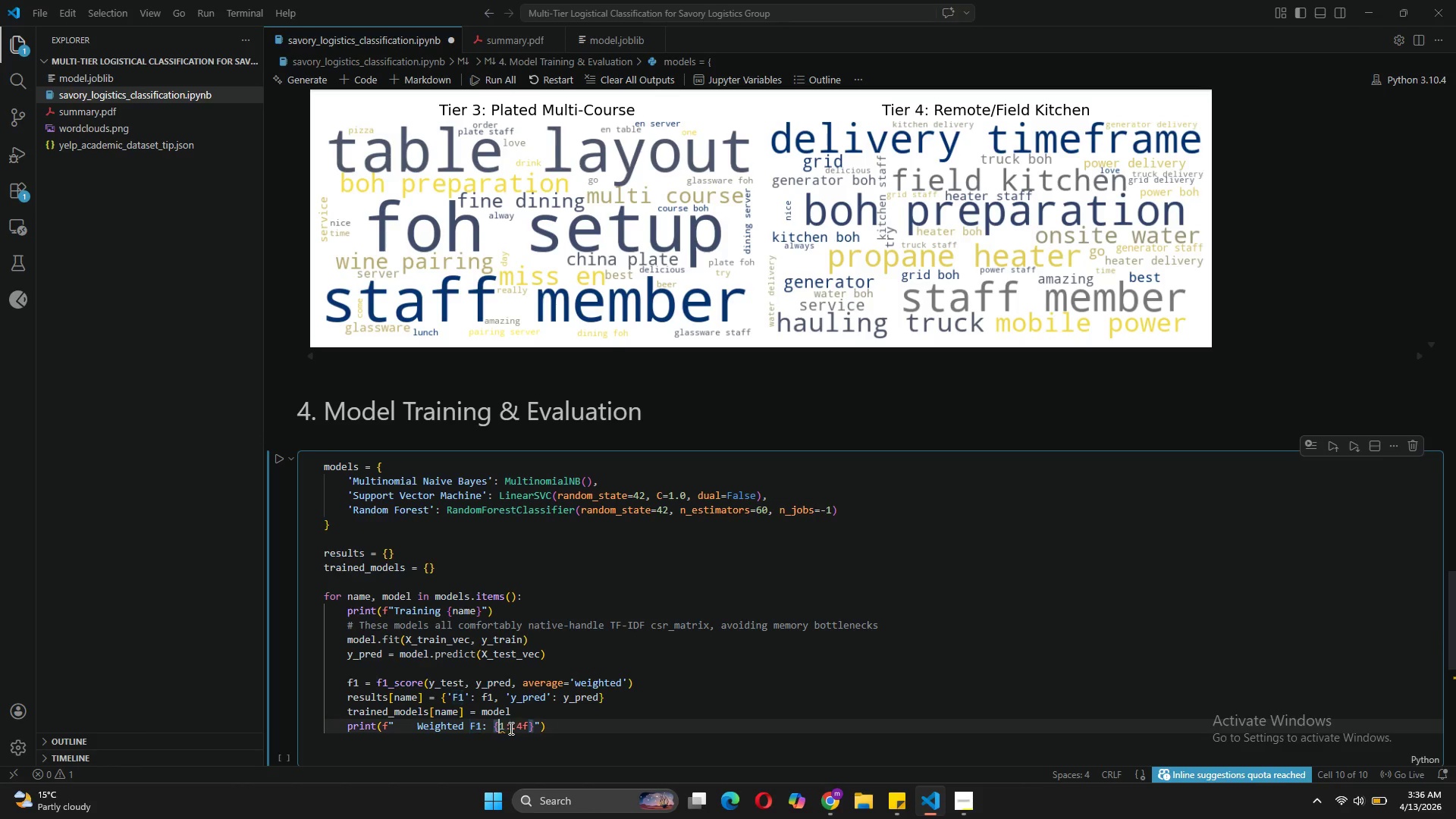 
key(Backspace)
 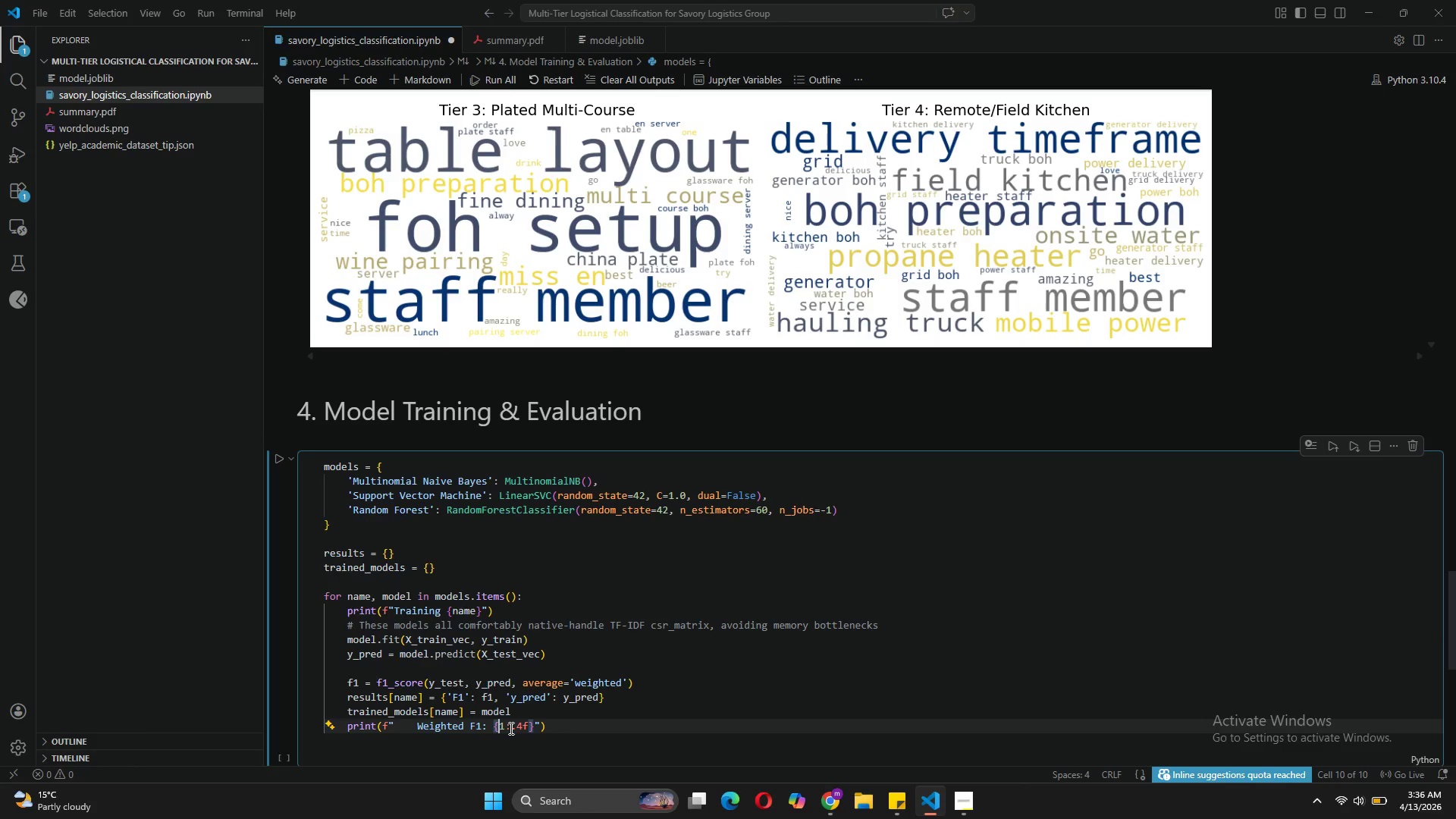 
key(F)
 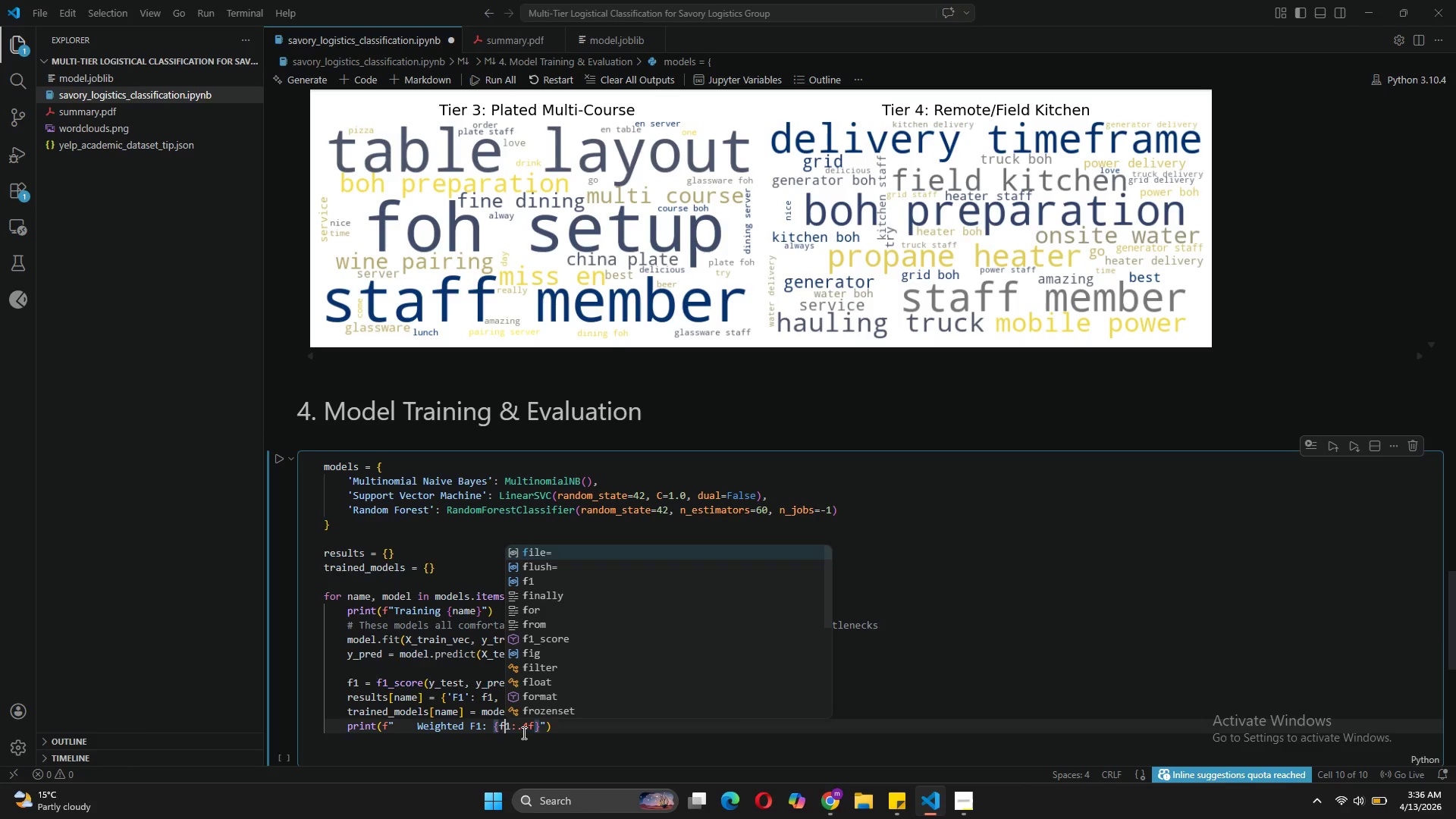 
left_click([506, 736])
 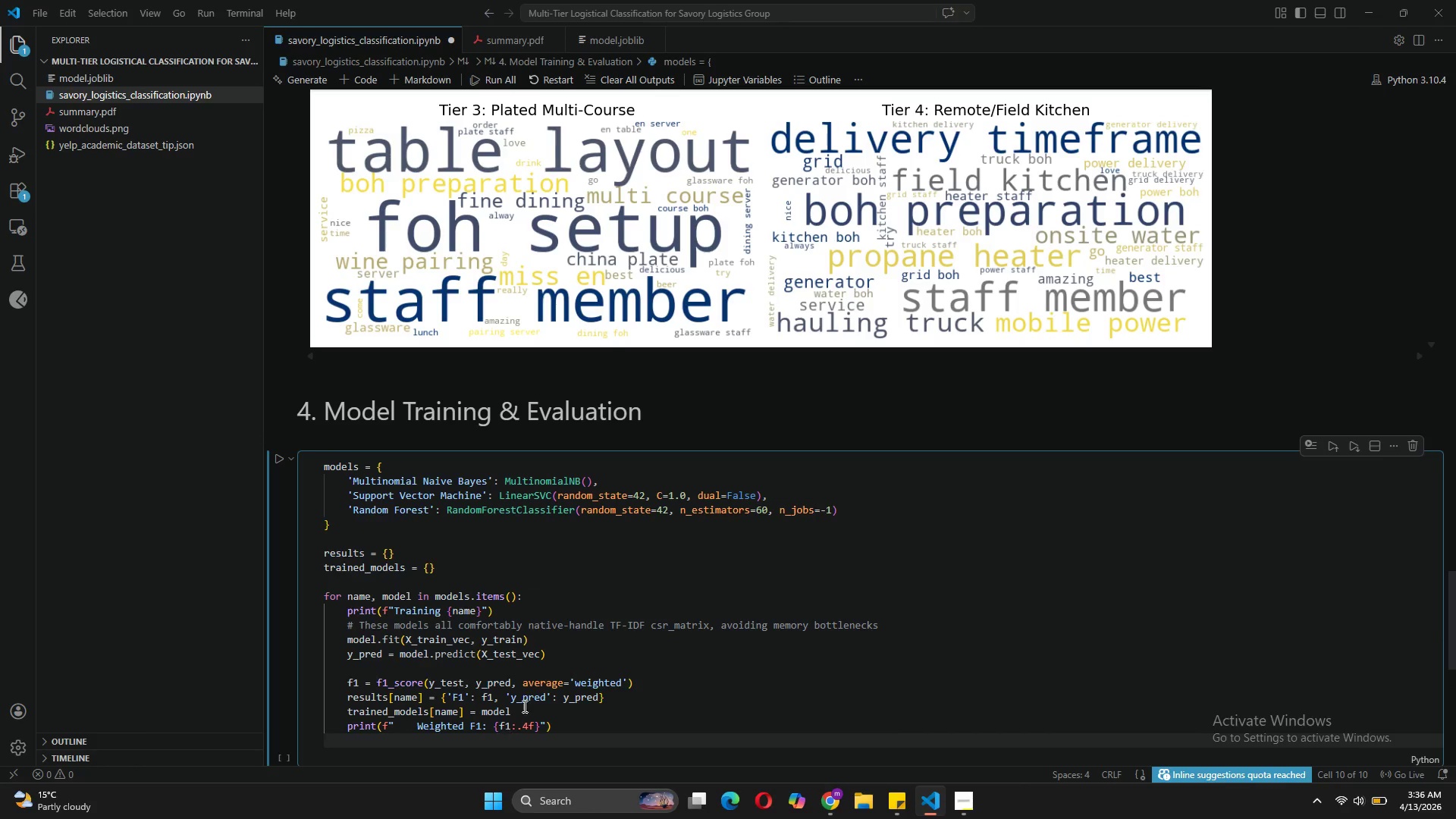 
mouse_move([517, 676])
 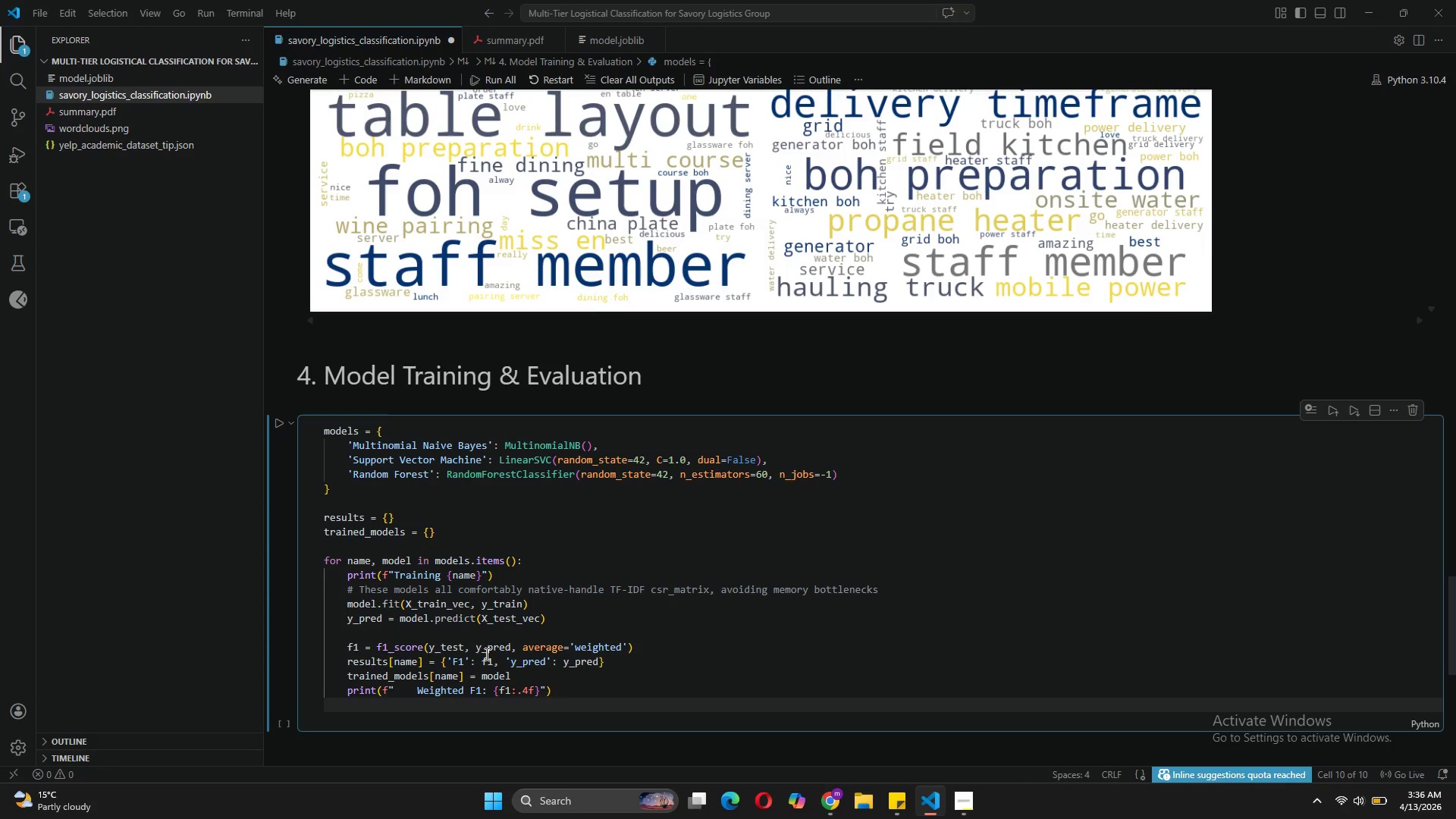 
key(Enter)
 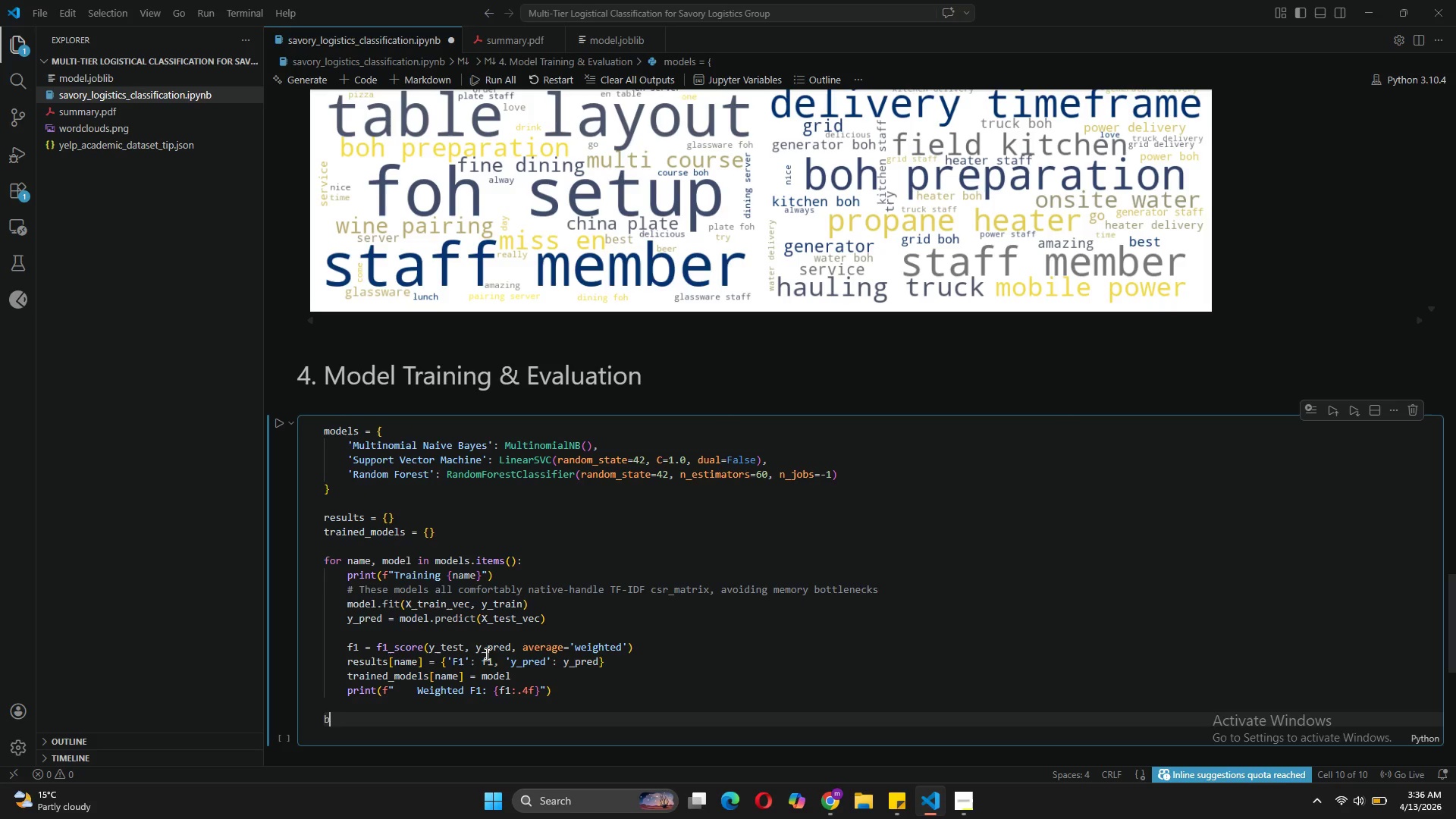 
type(best_model_name = max(results, key-lamda)
 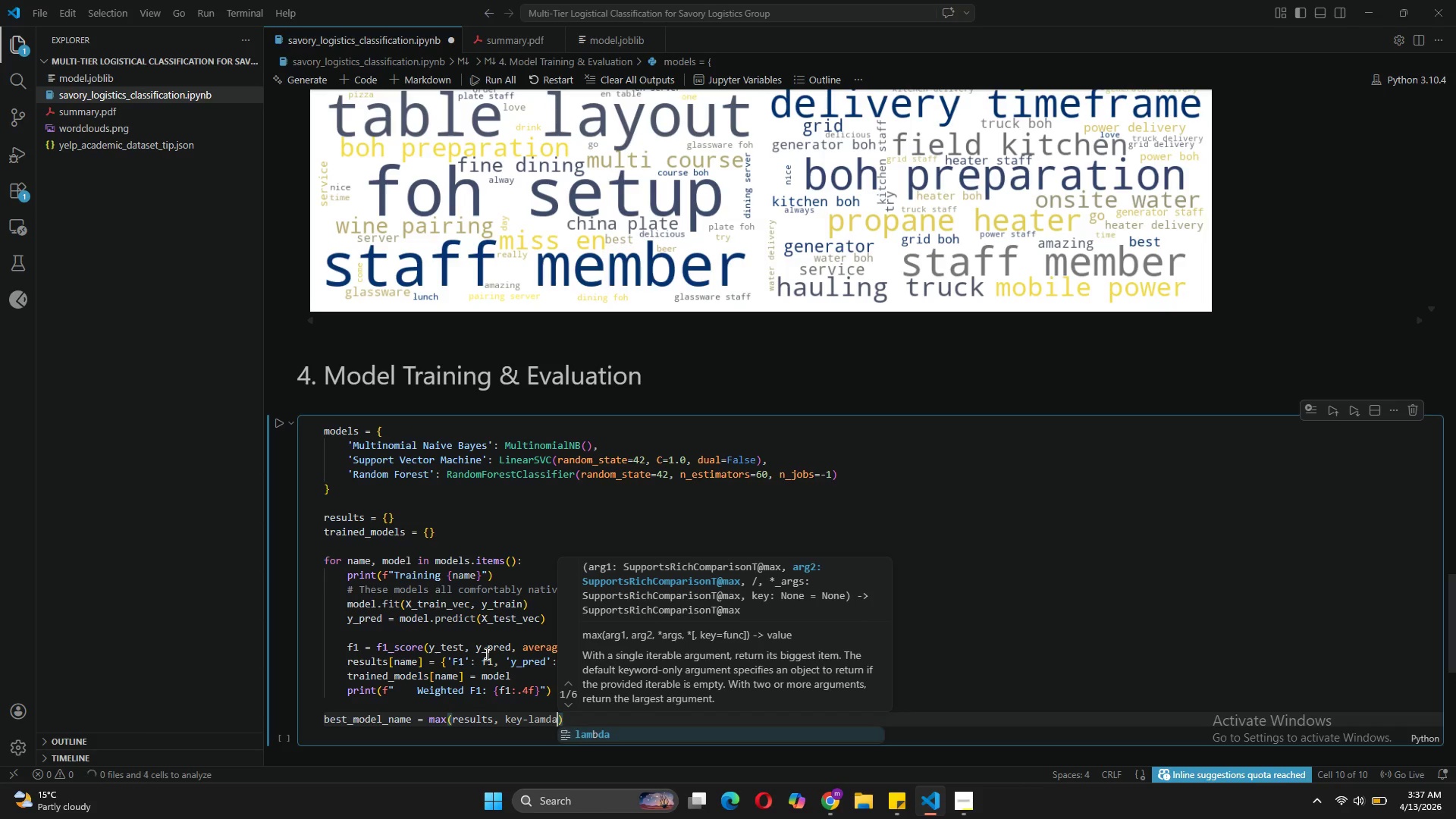 
key(ArrowLeft)
 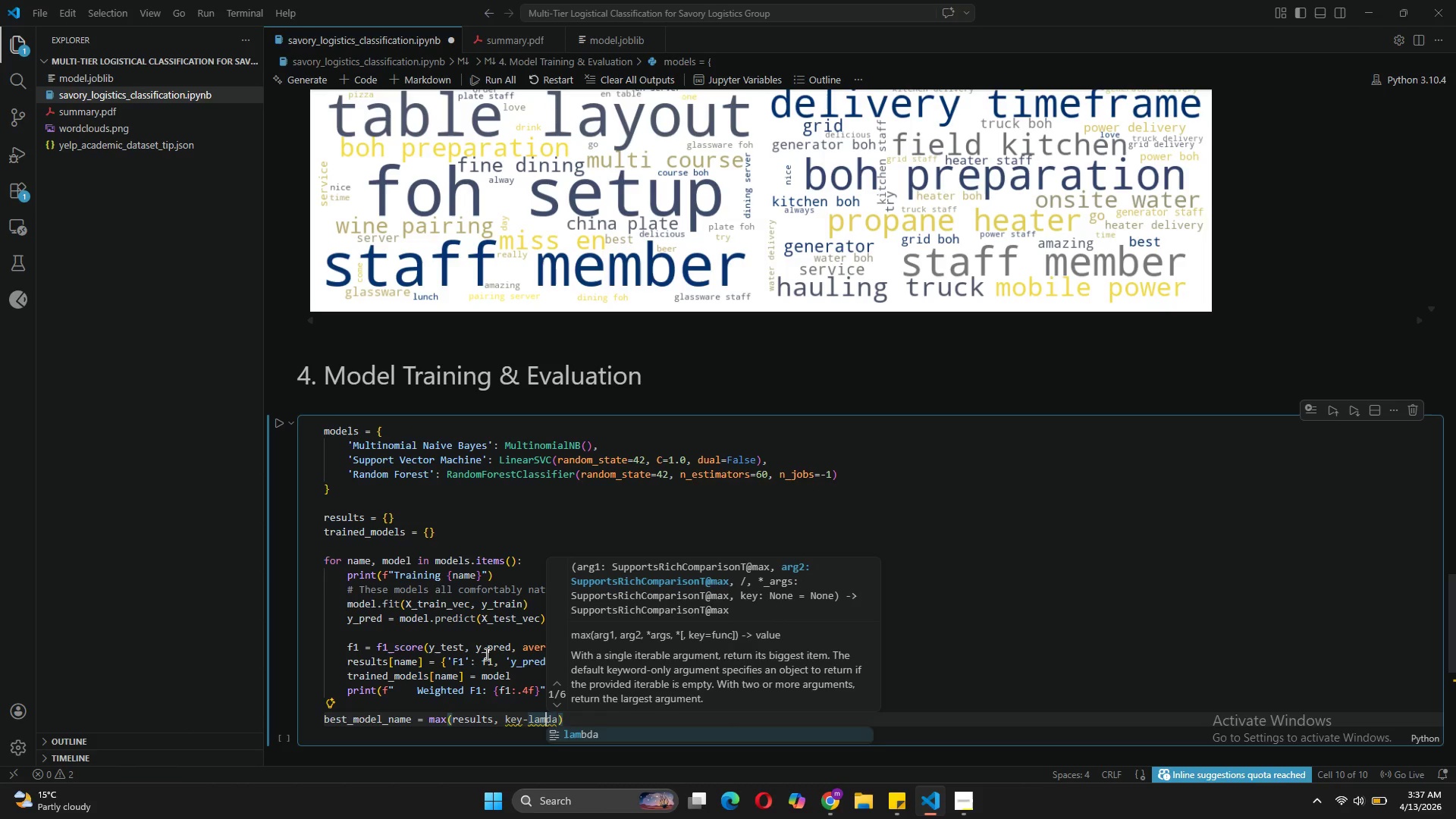 
key(ArrowLeft)
 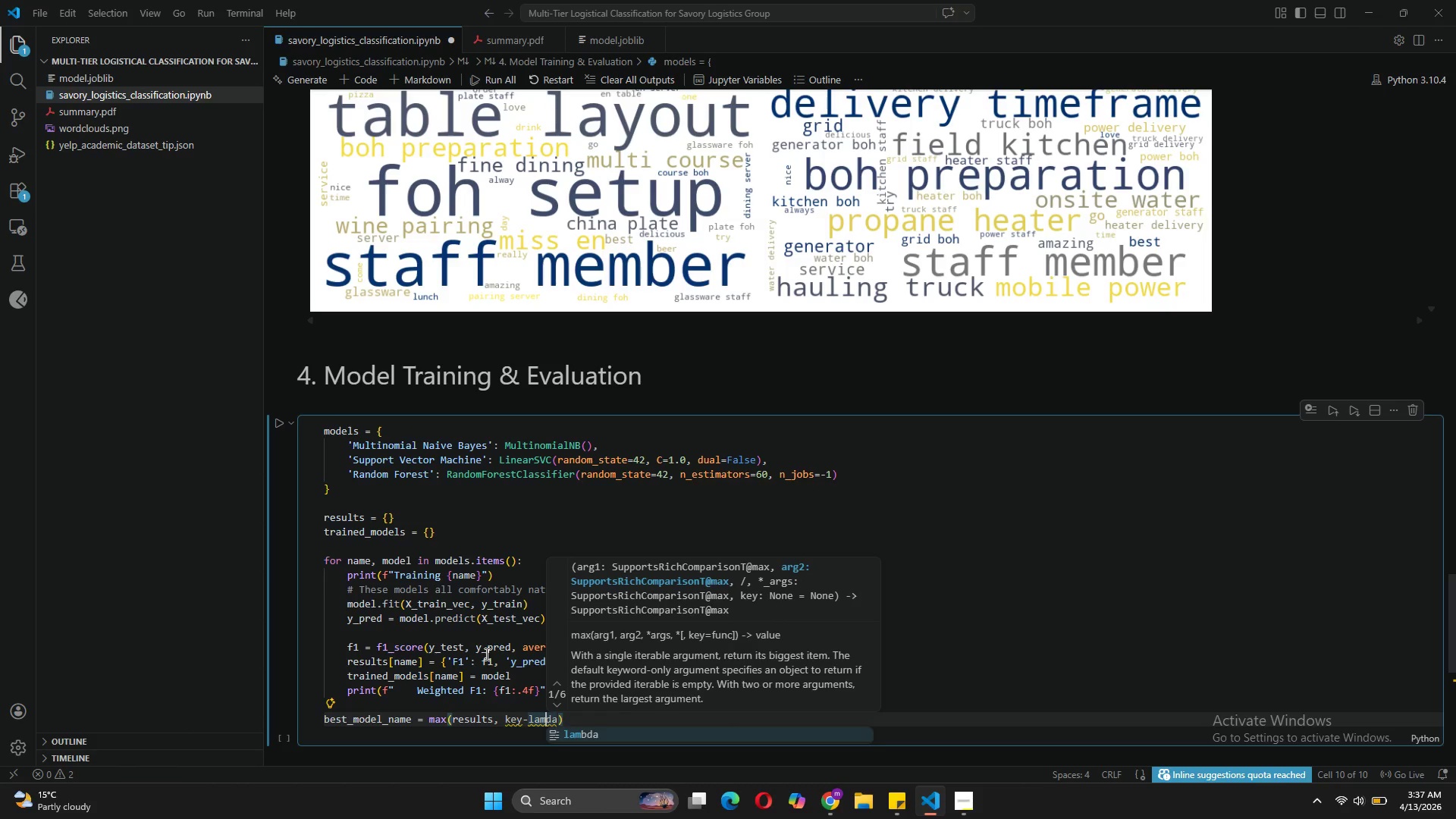 
key(ArrowLeft)
 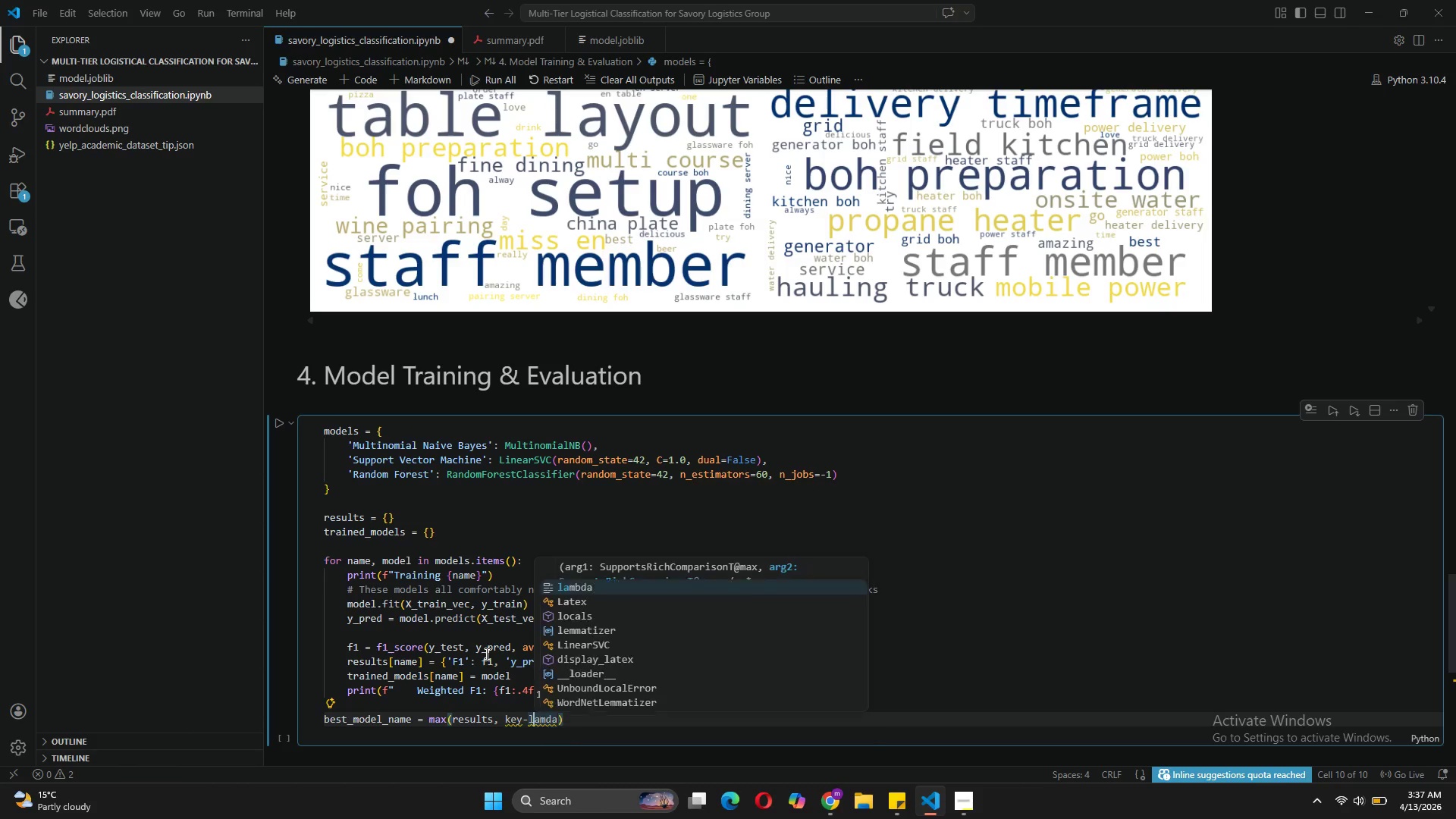 
key(ArrowLeft)
 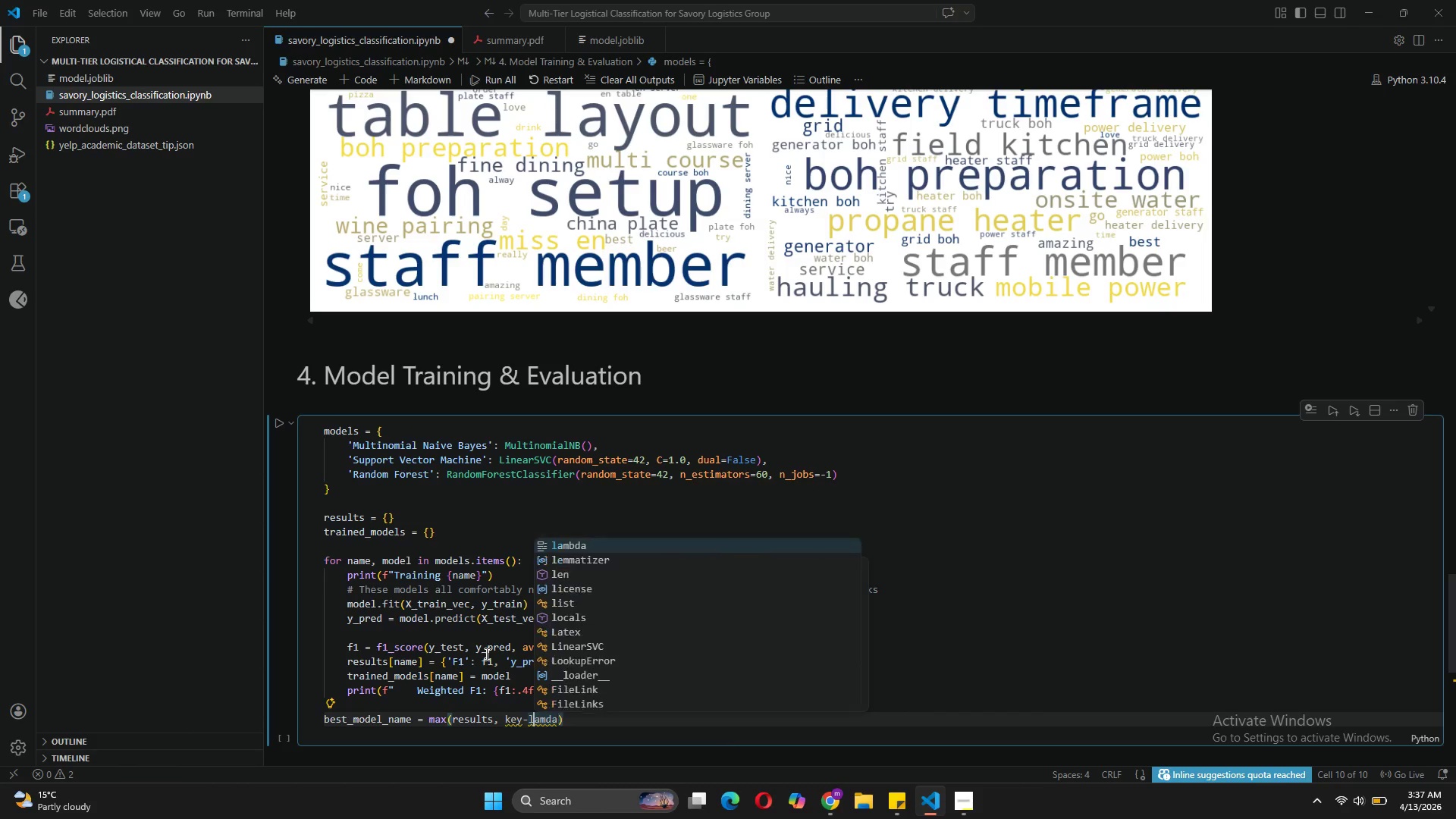 
key(ArrowLeft)
 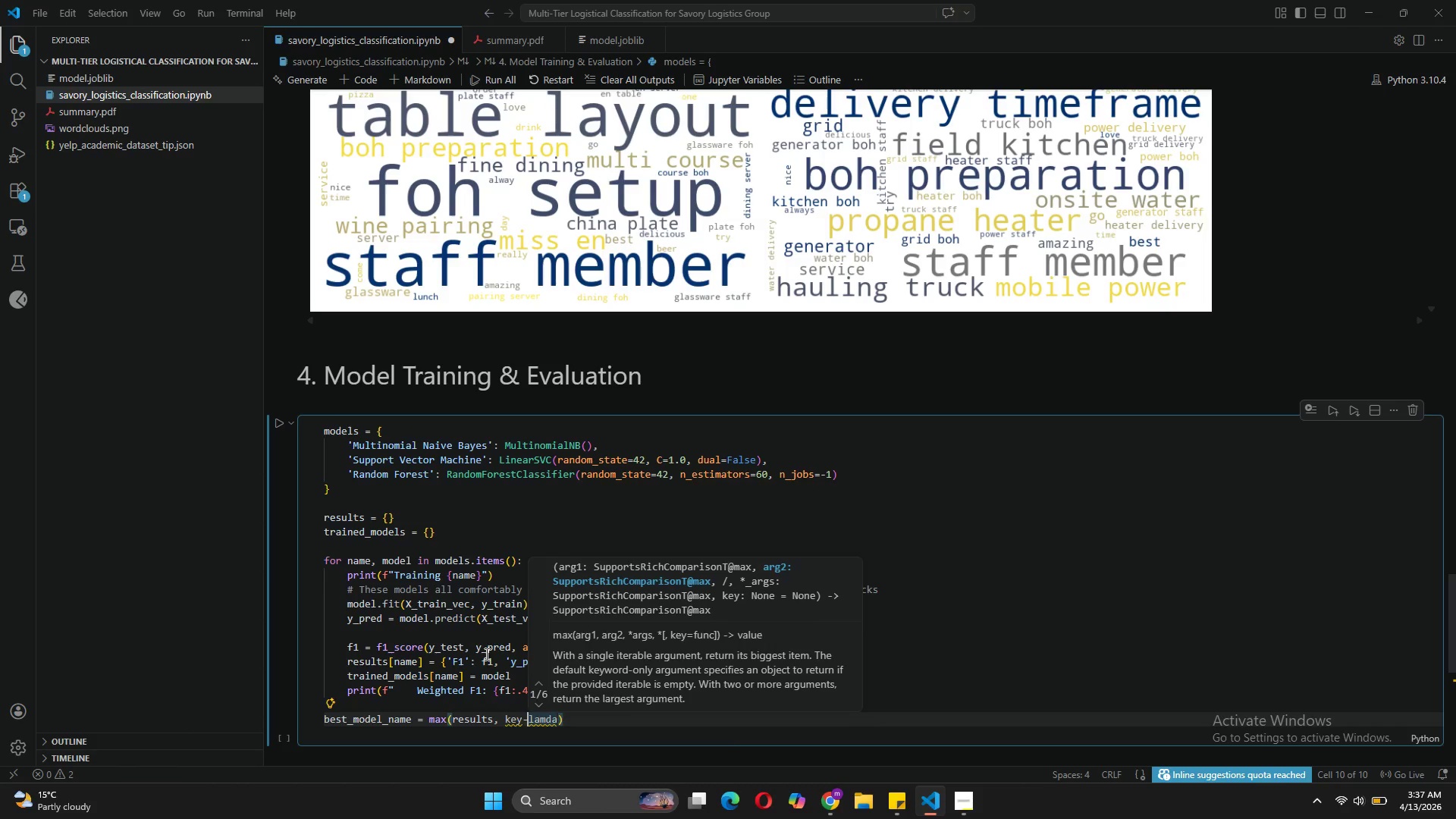 
key(Backspace)
 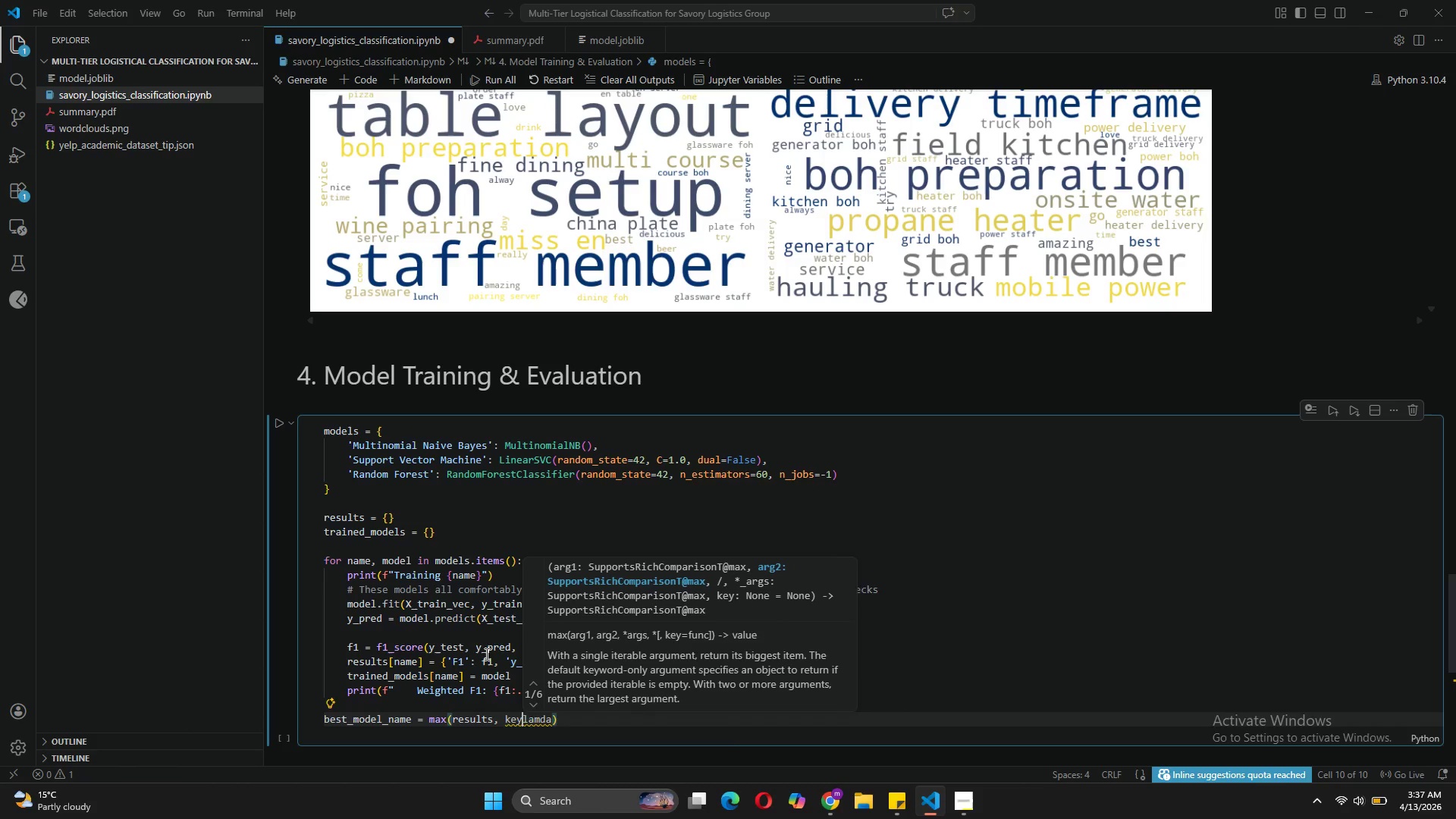 
key(Equal)
 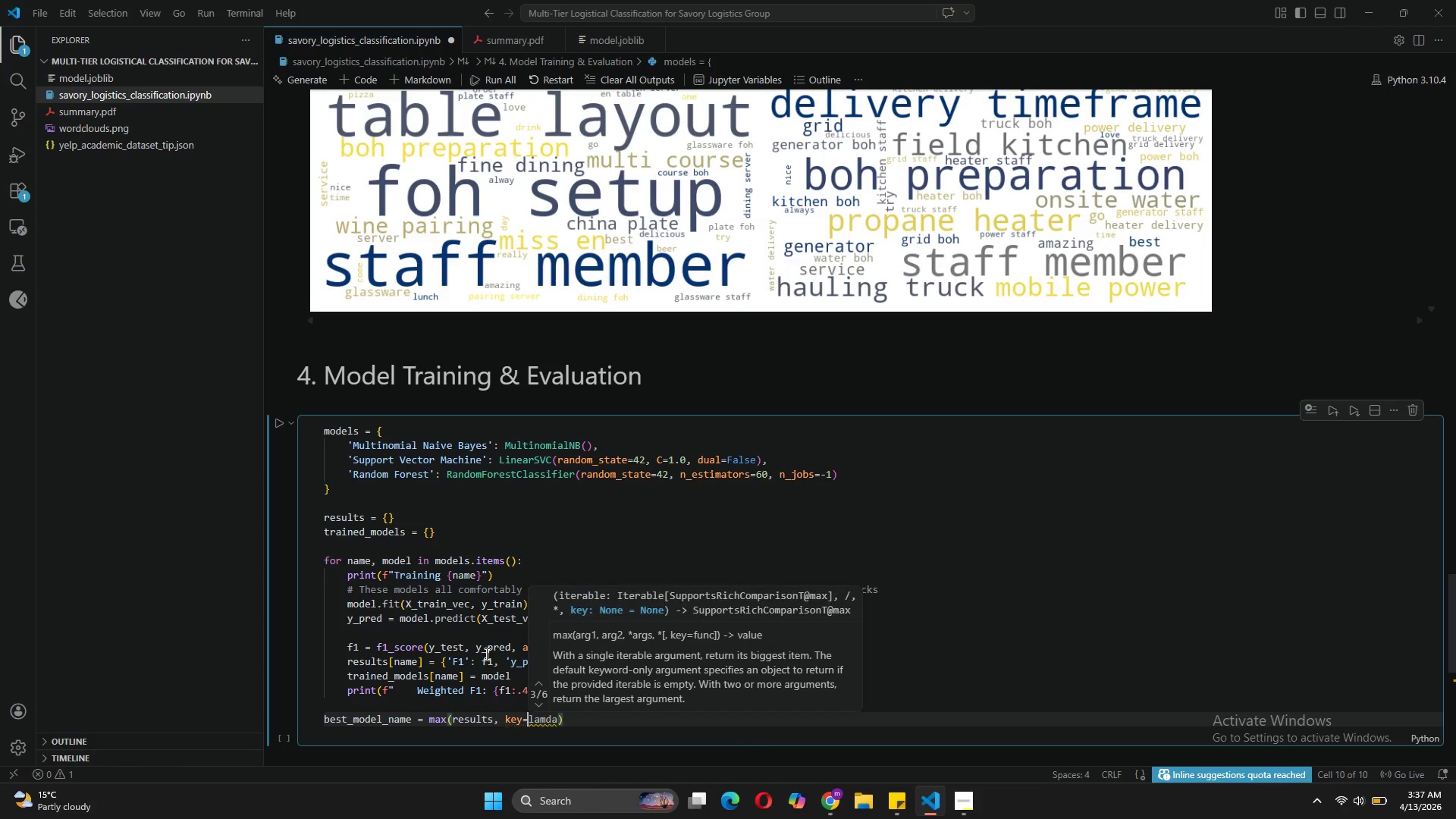 
key(ArrowRight)
 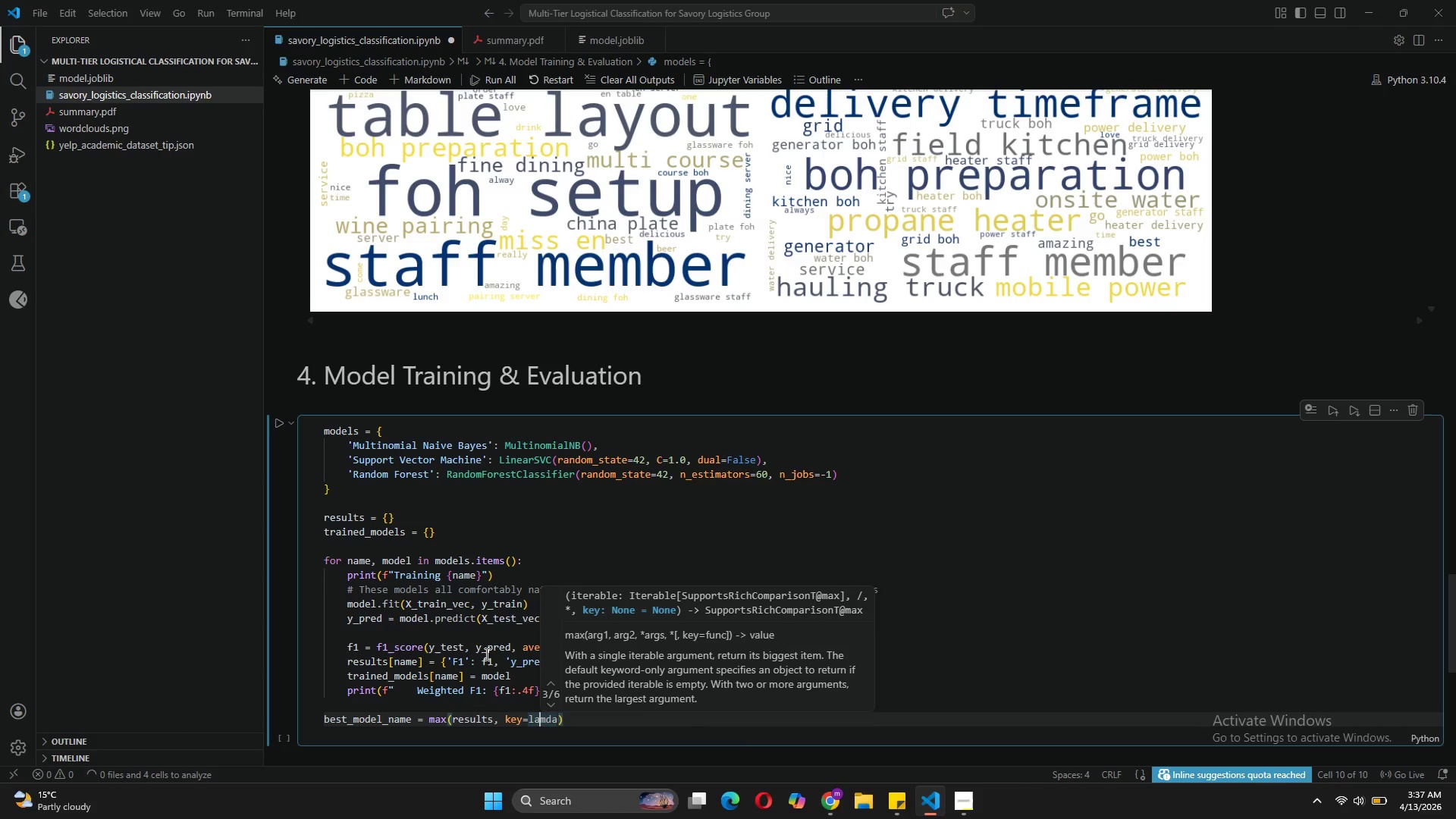 
key(ArrowRight)
 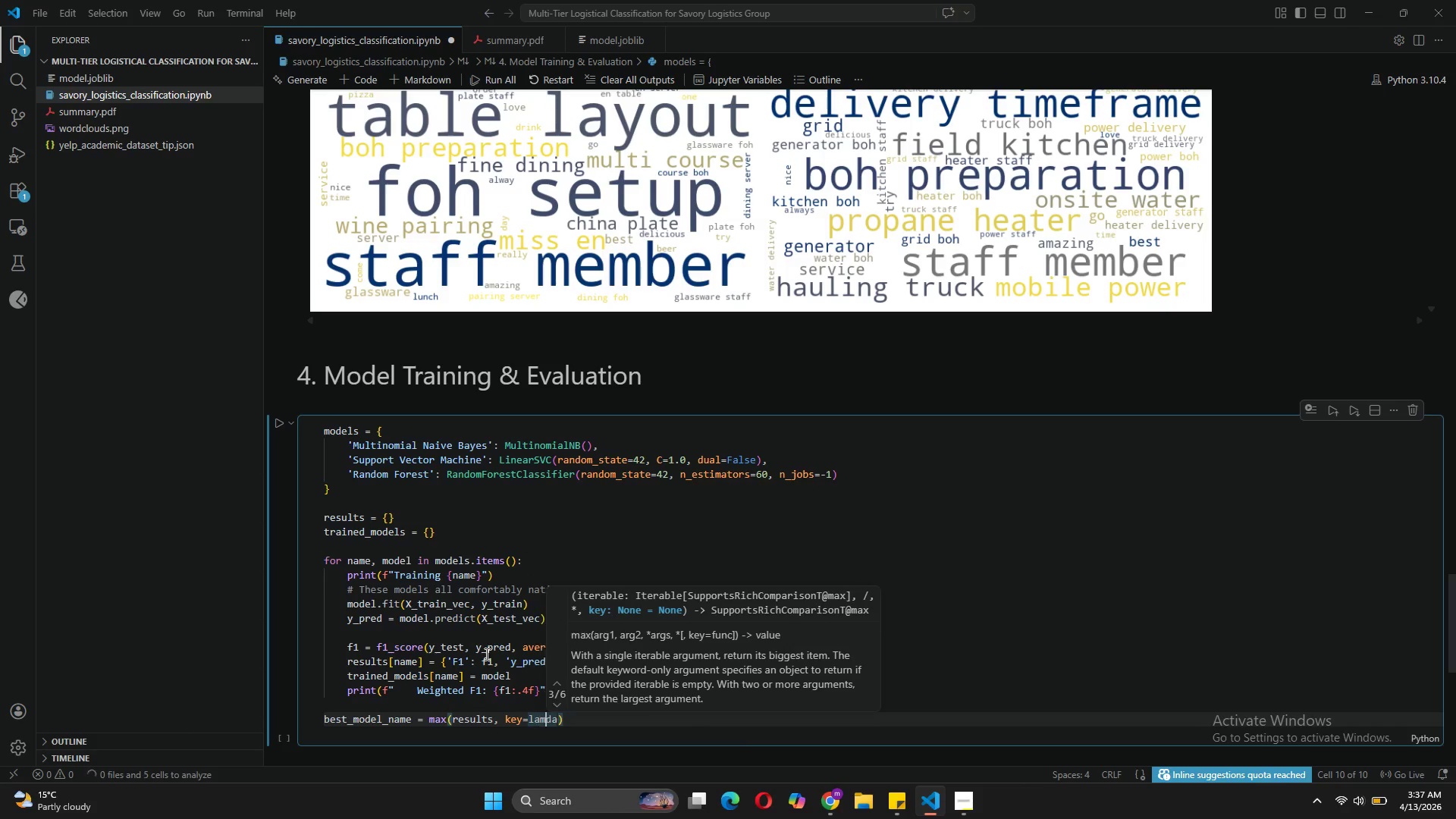 
key(ArrowRight)
 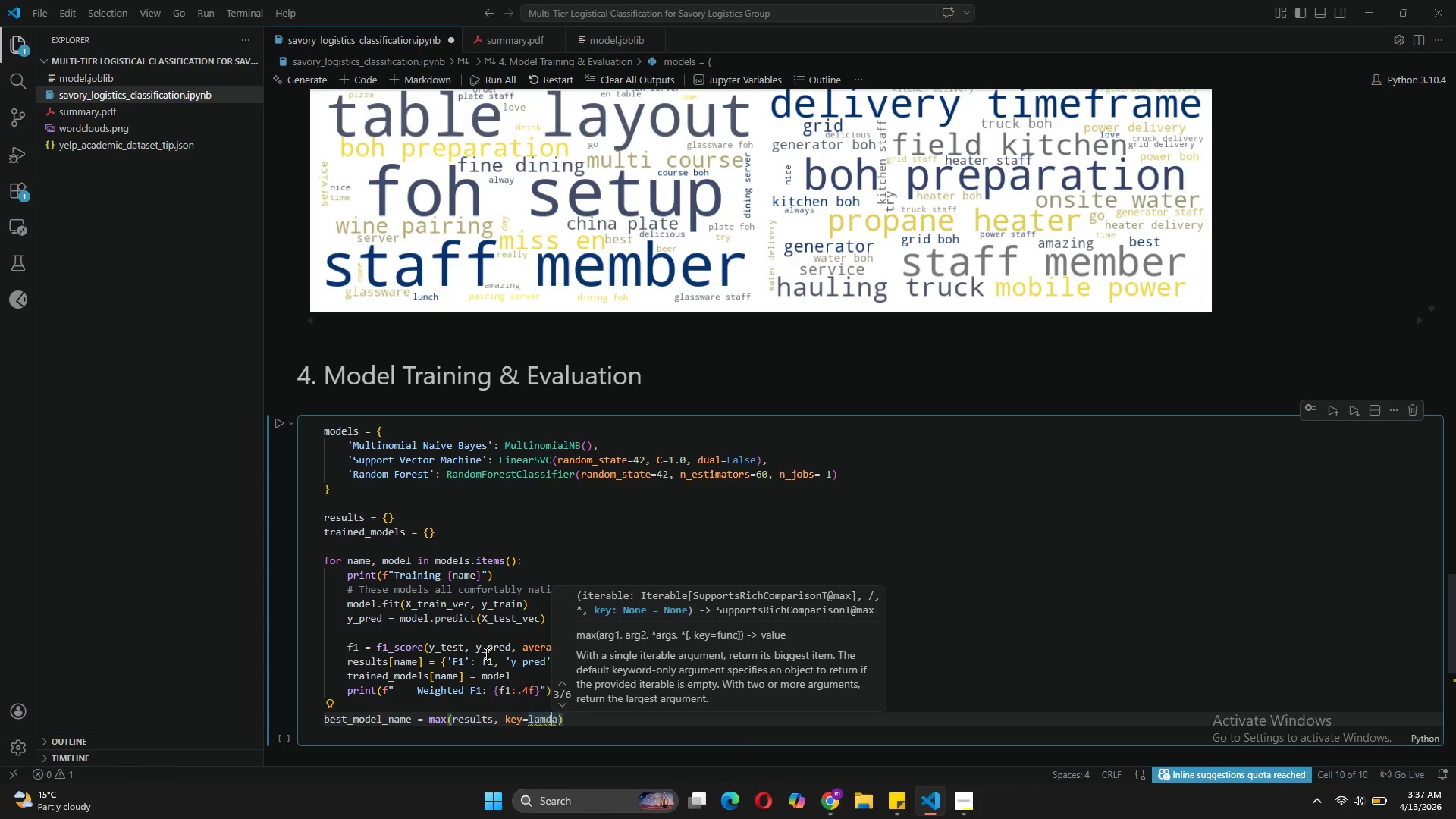 
key(ArrowRight)
 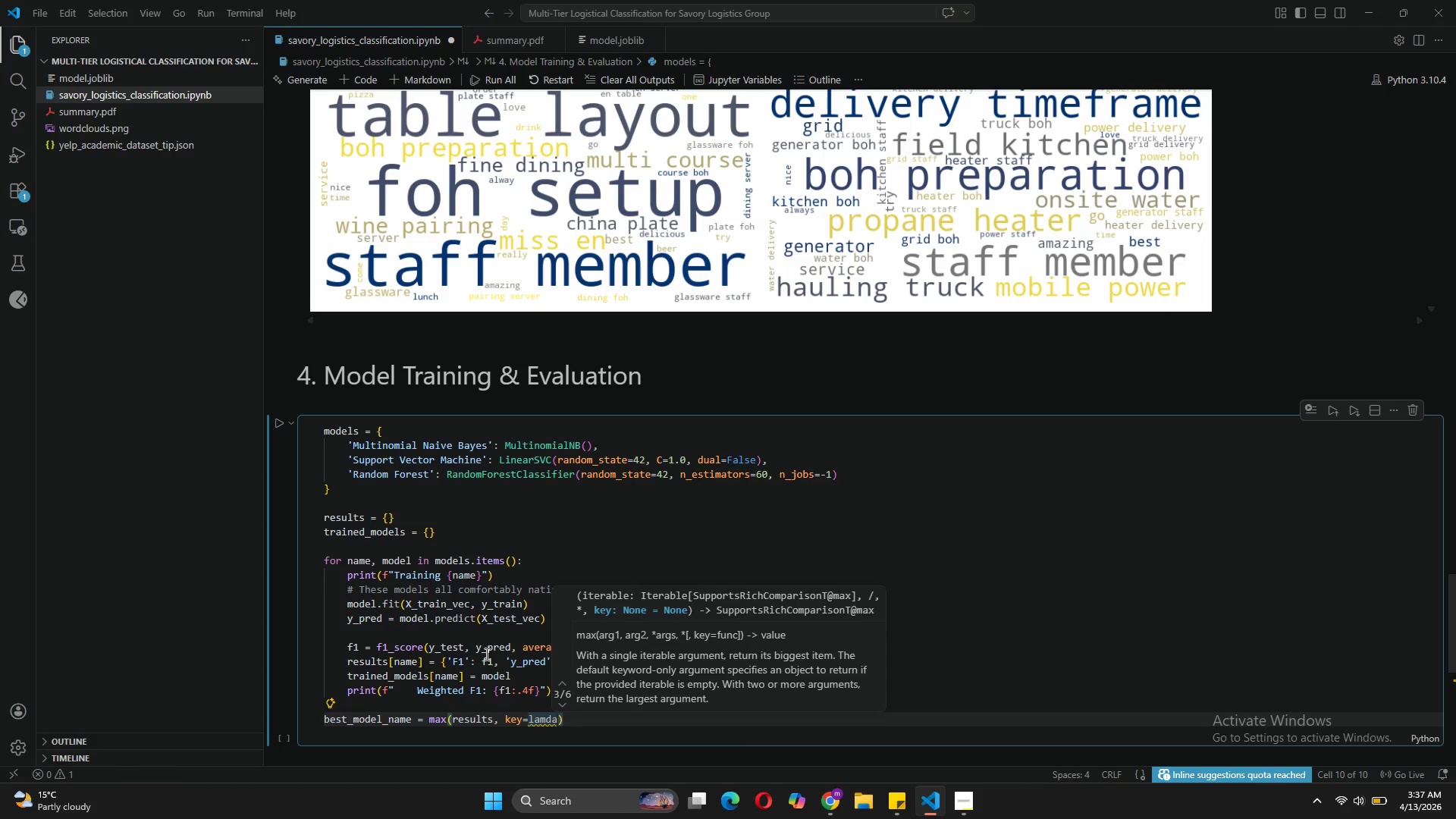 
key(ArrowLeft)
 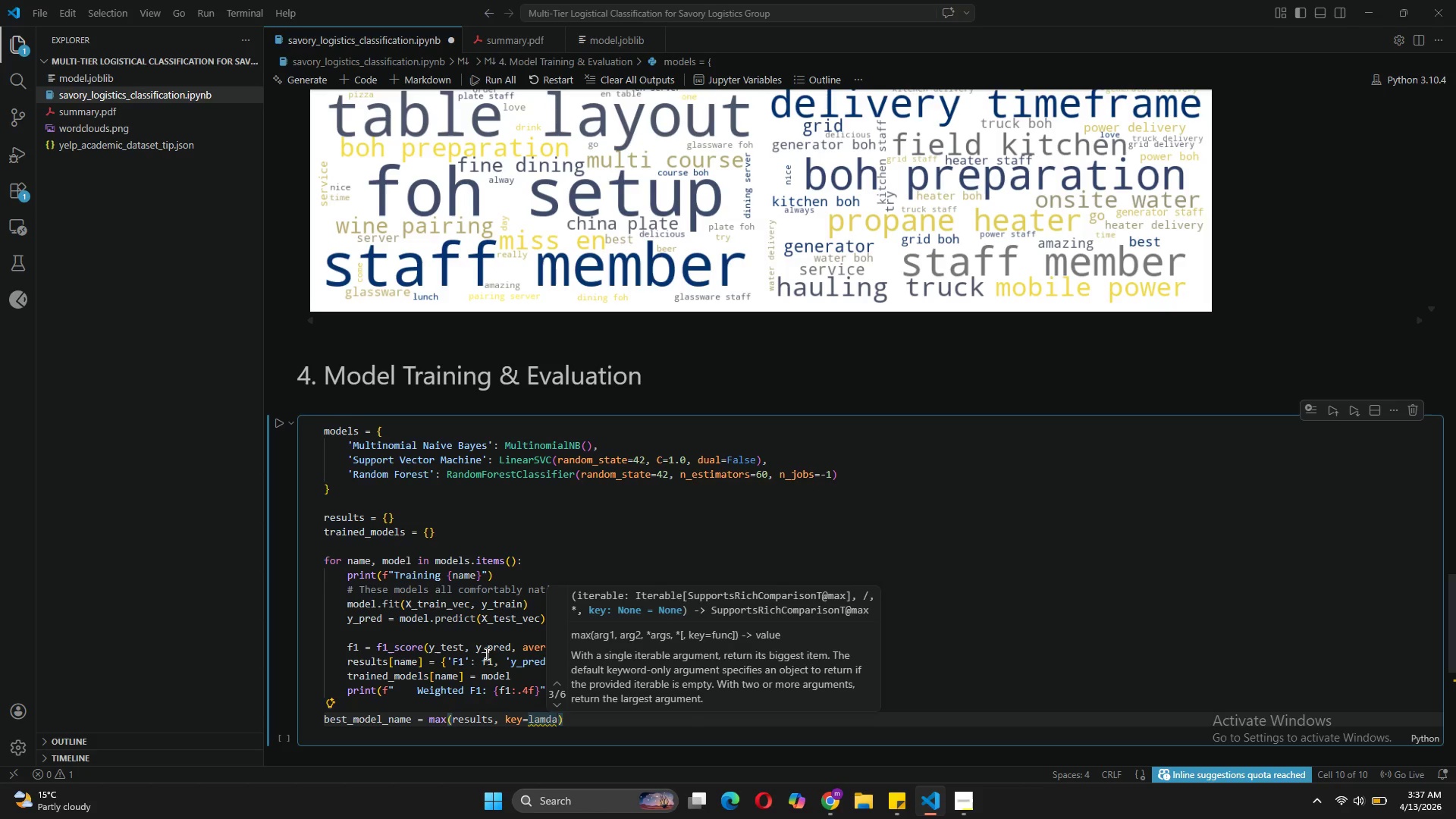 
key(B)
 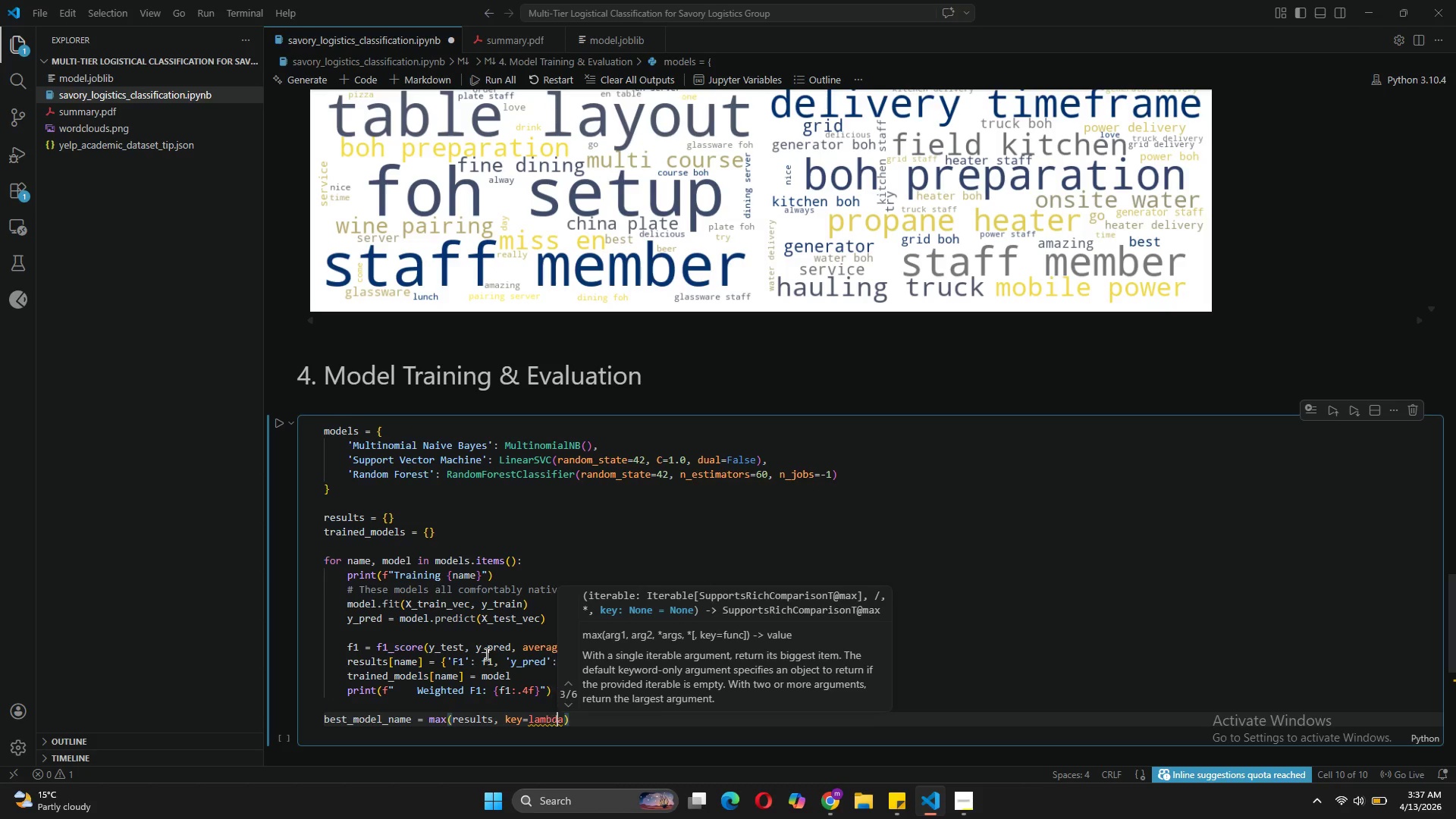 
key(ArrowRight)
 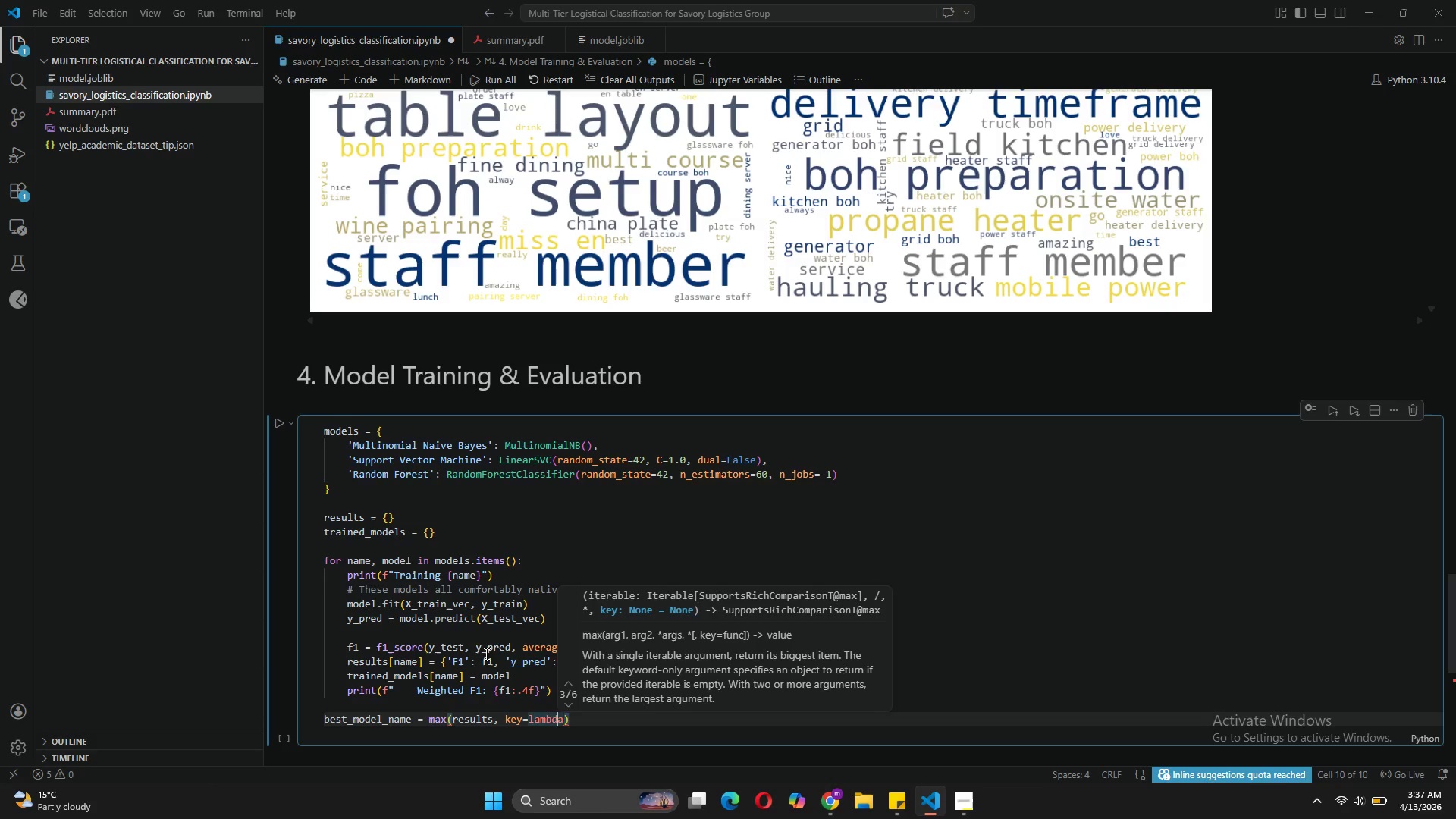 
key(ArrowRight)
 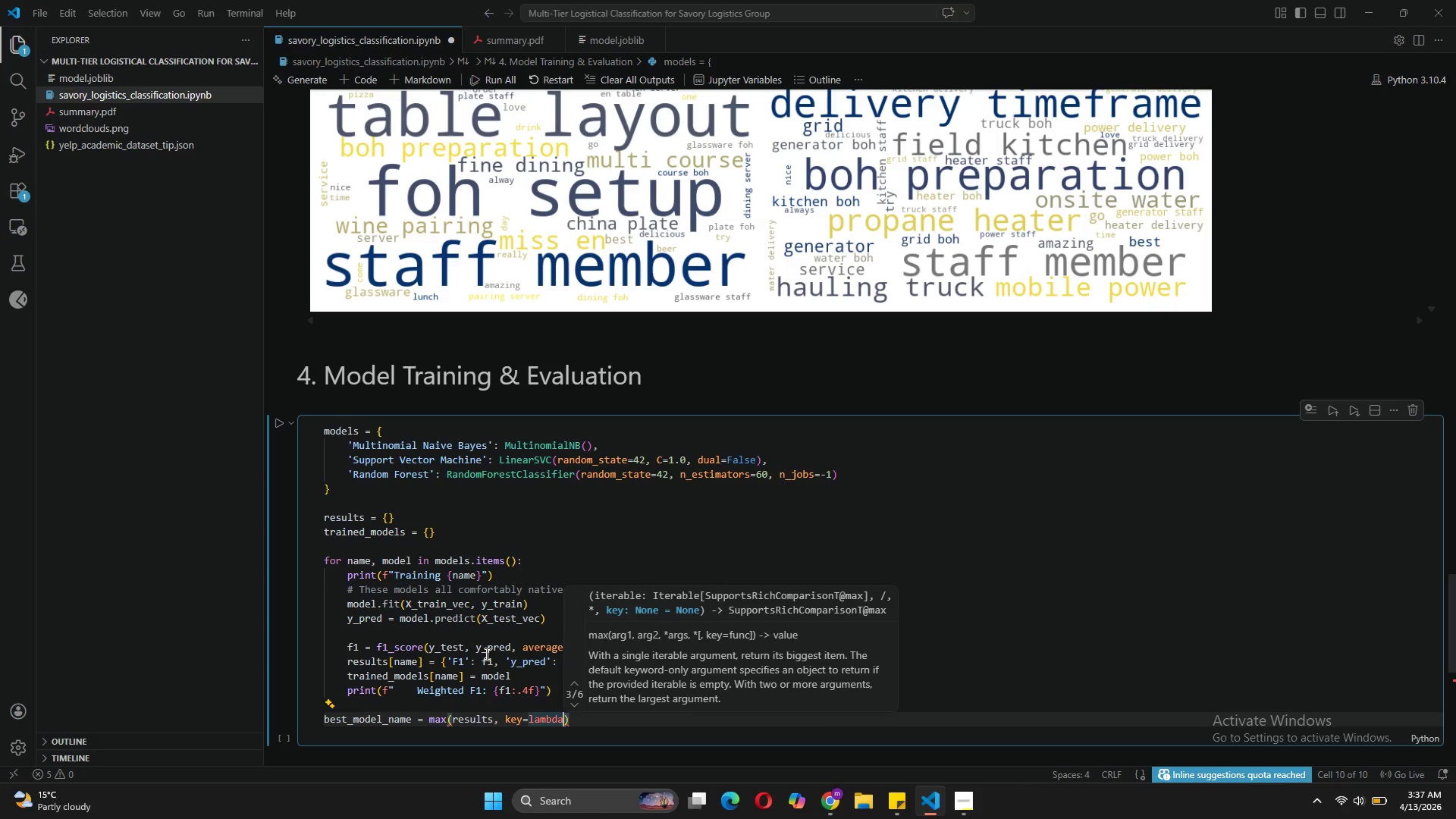 
type( k: reul)
key(Tab)
type([k)
 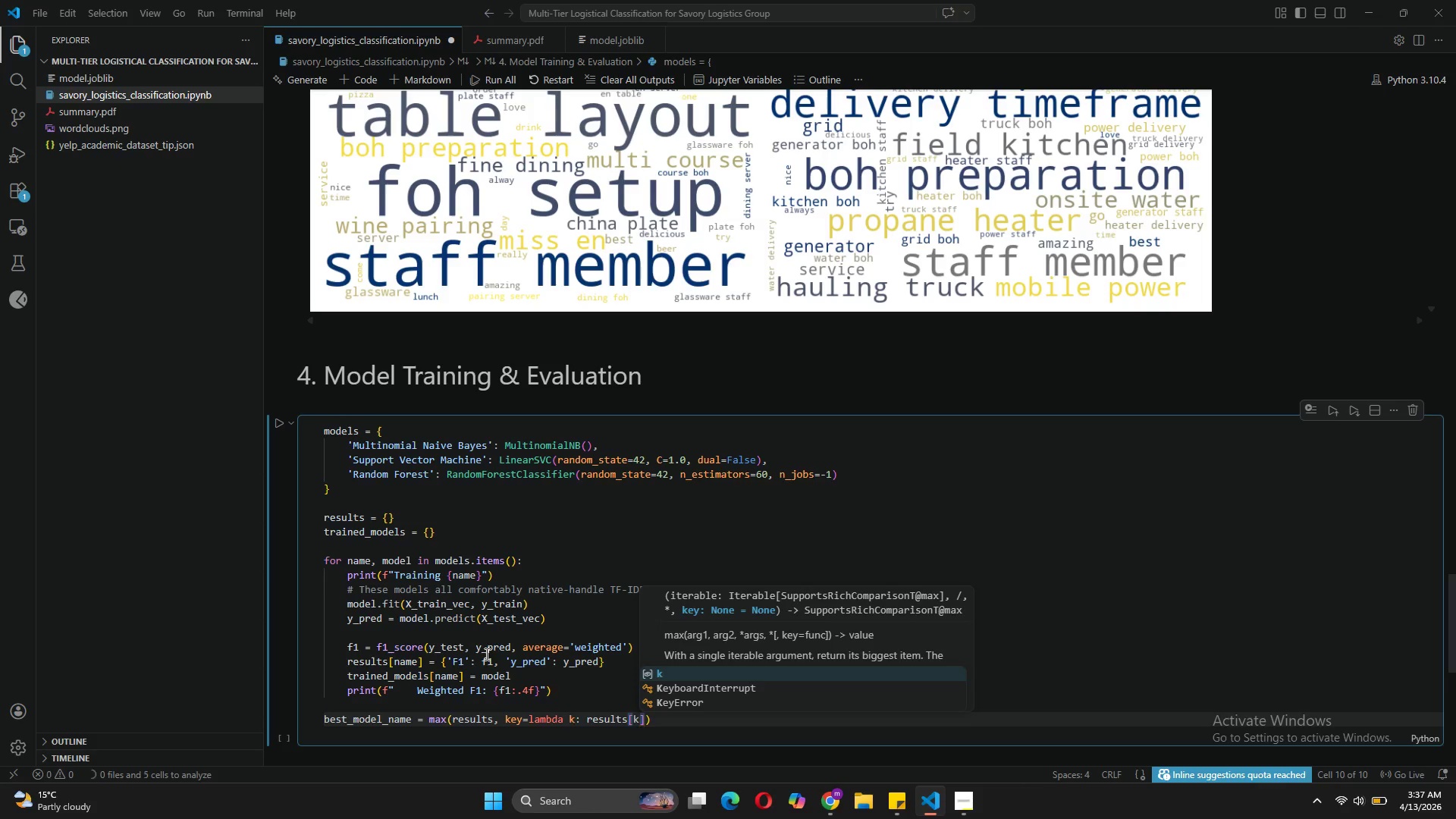 
key(ArrowRight)
 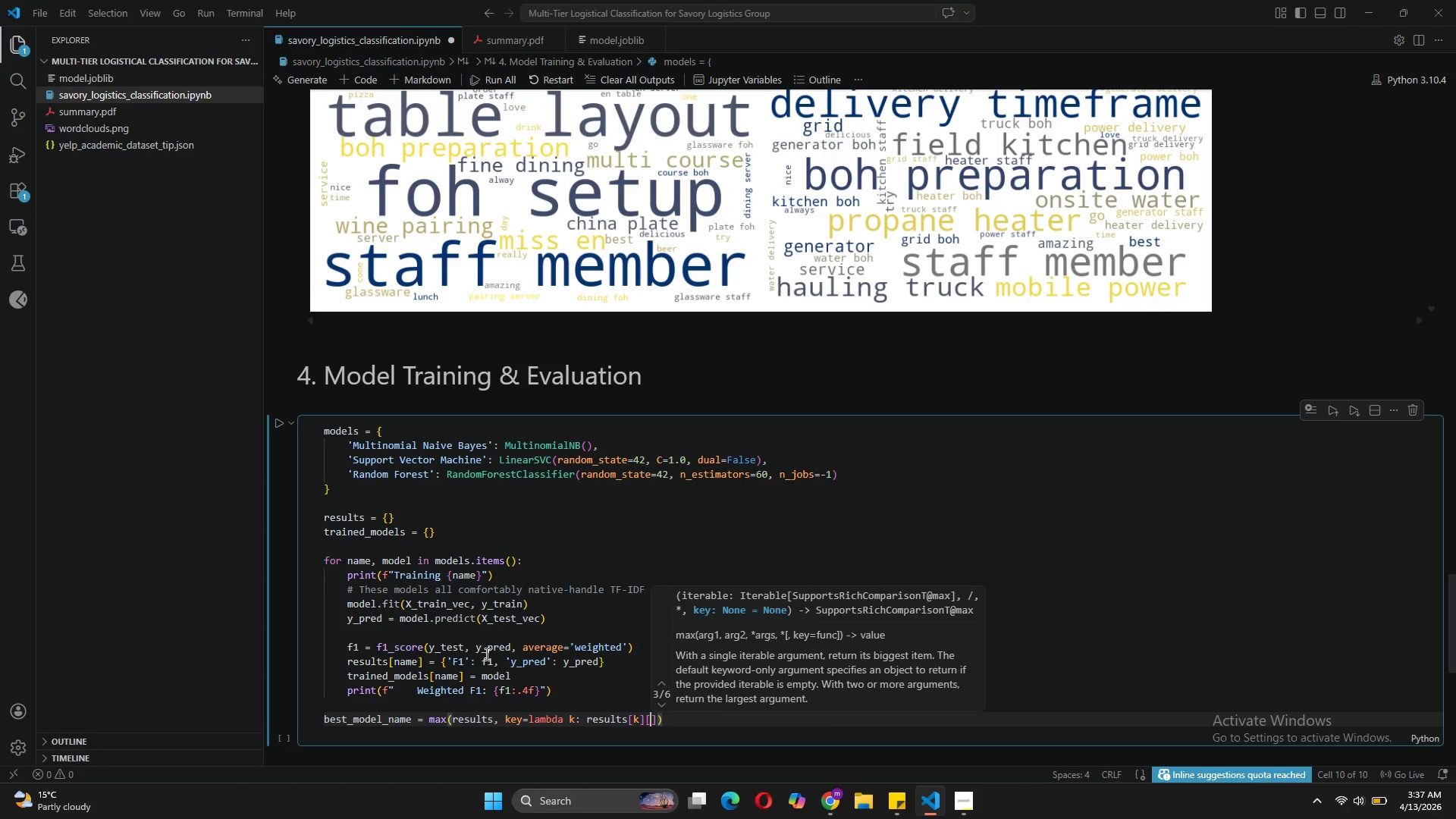 
type(['F1)
 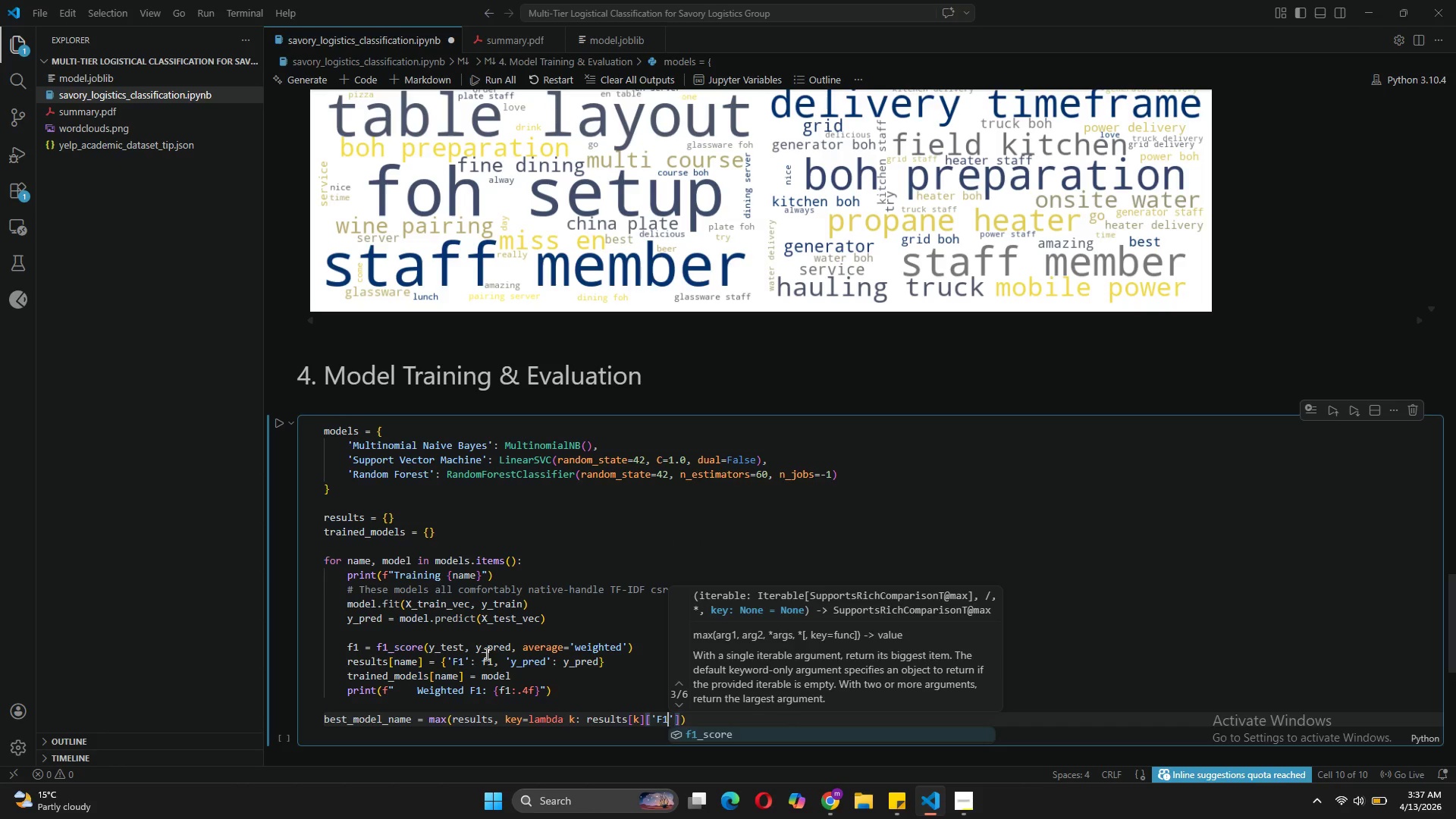 
key(ArrowRight)
 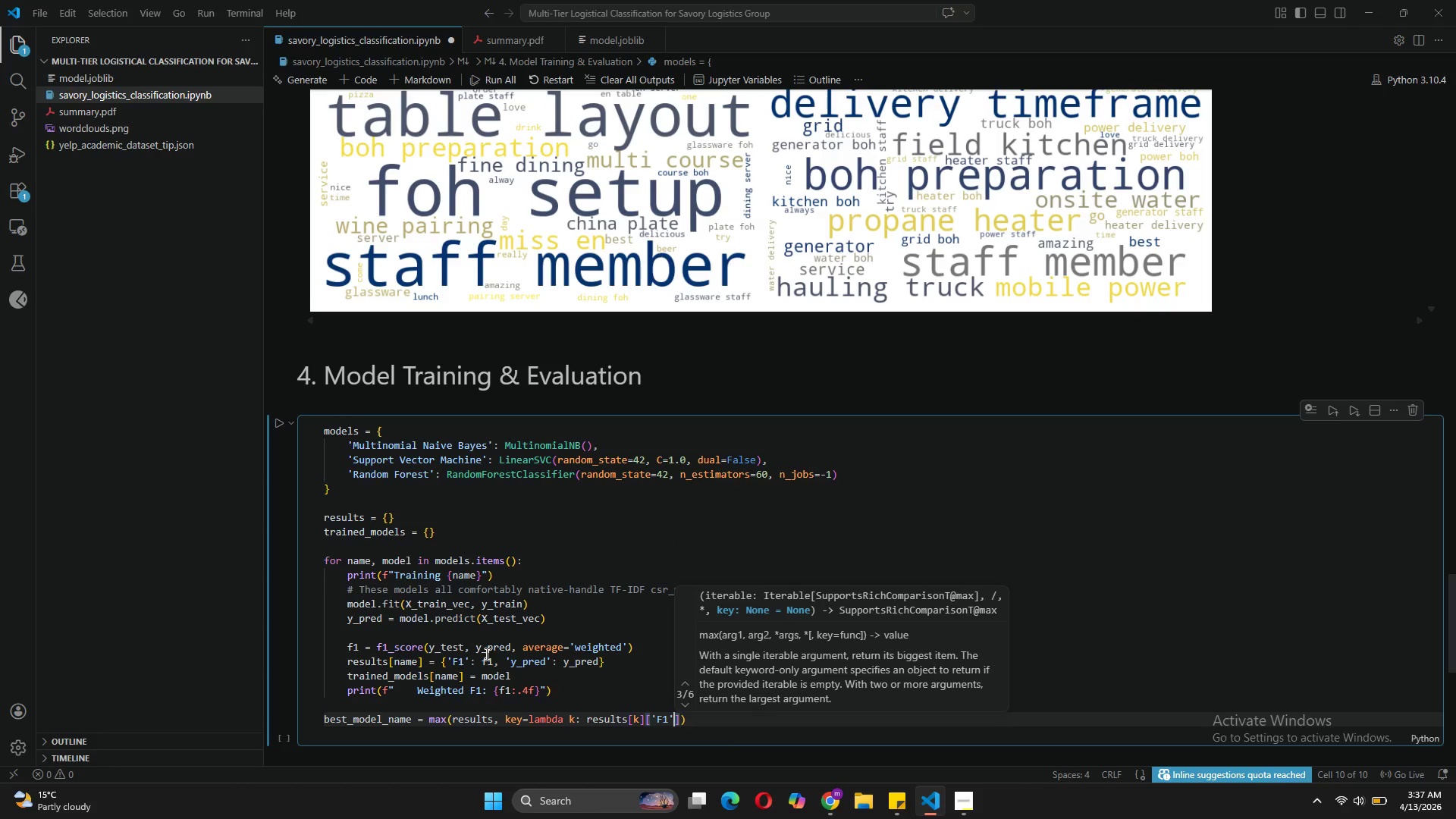 
key(ArrowRight)
 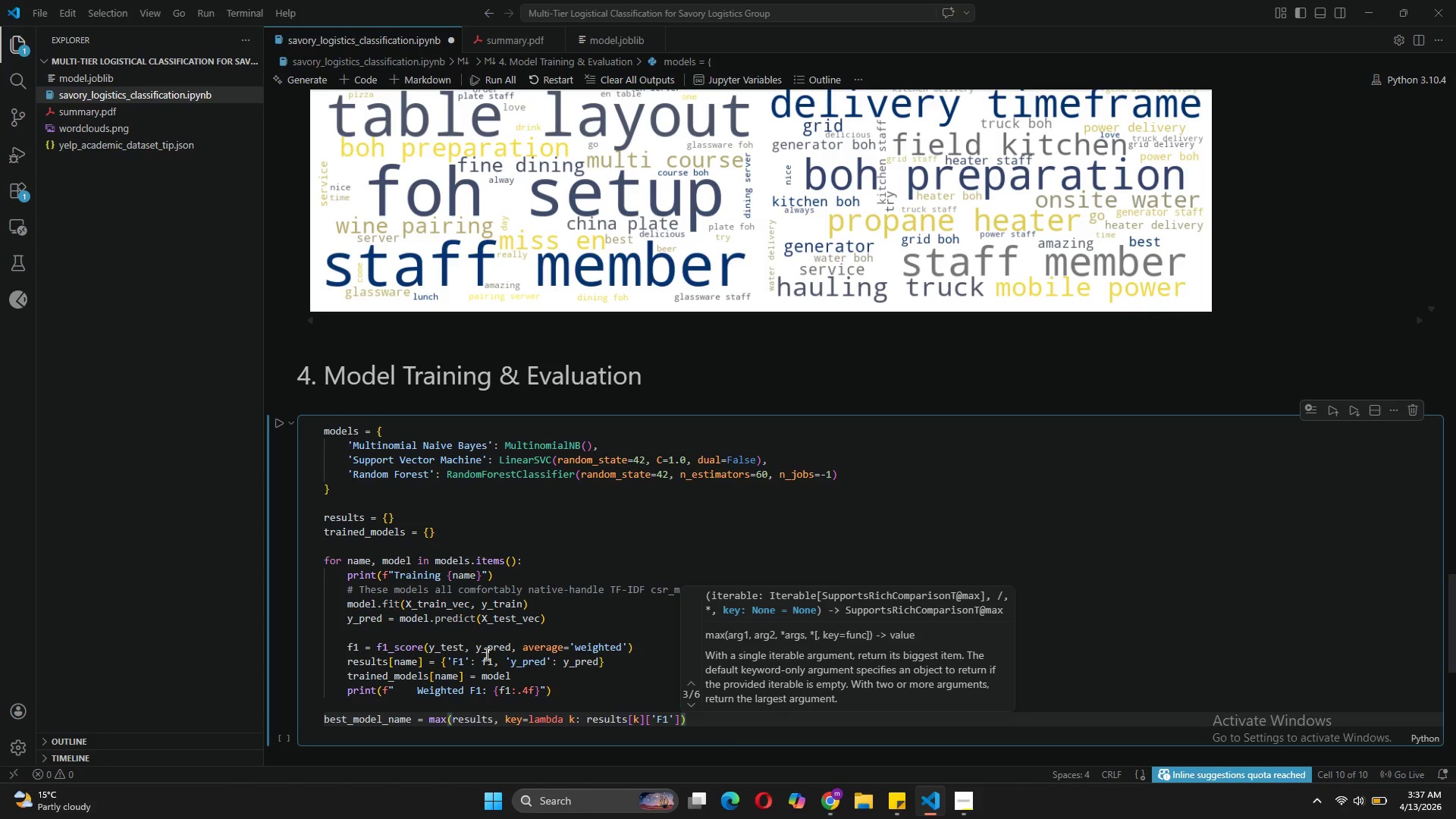 
key(ArrowRight)
 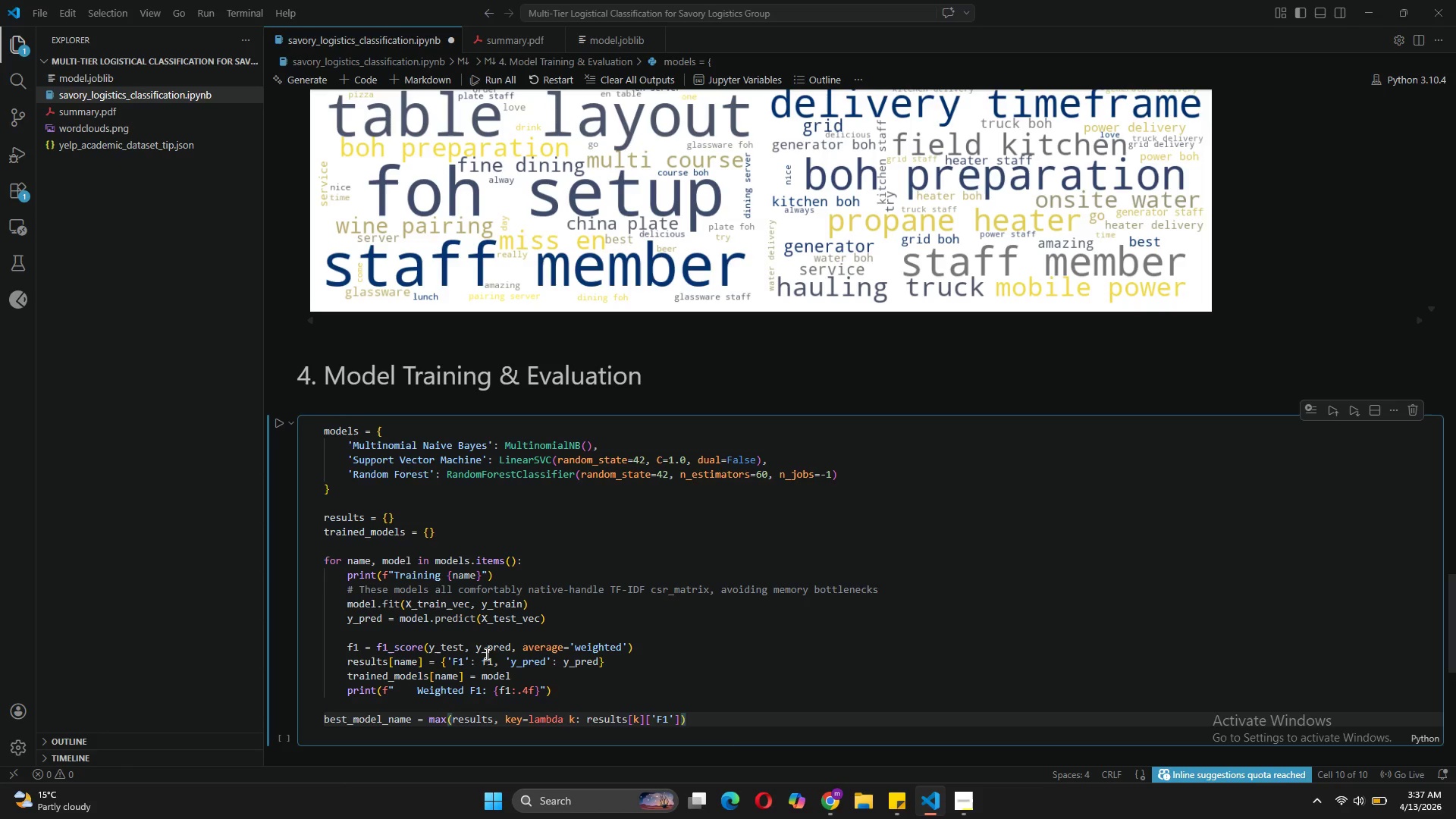 
key(Enter)
 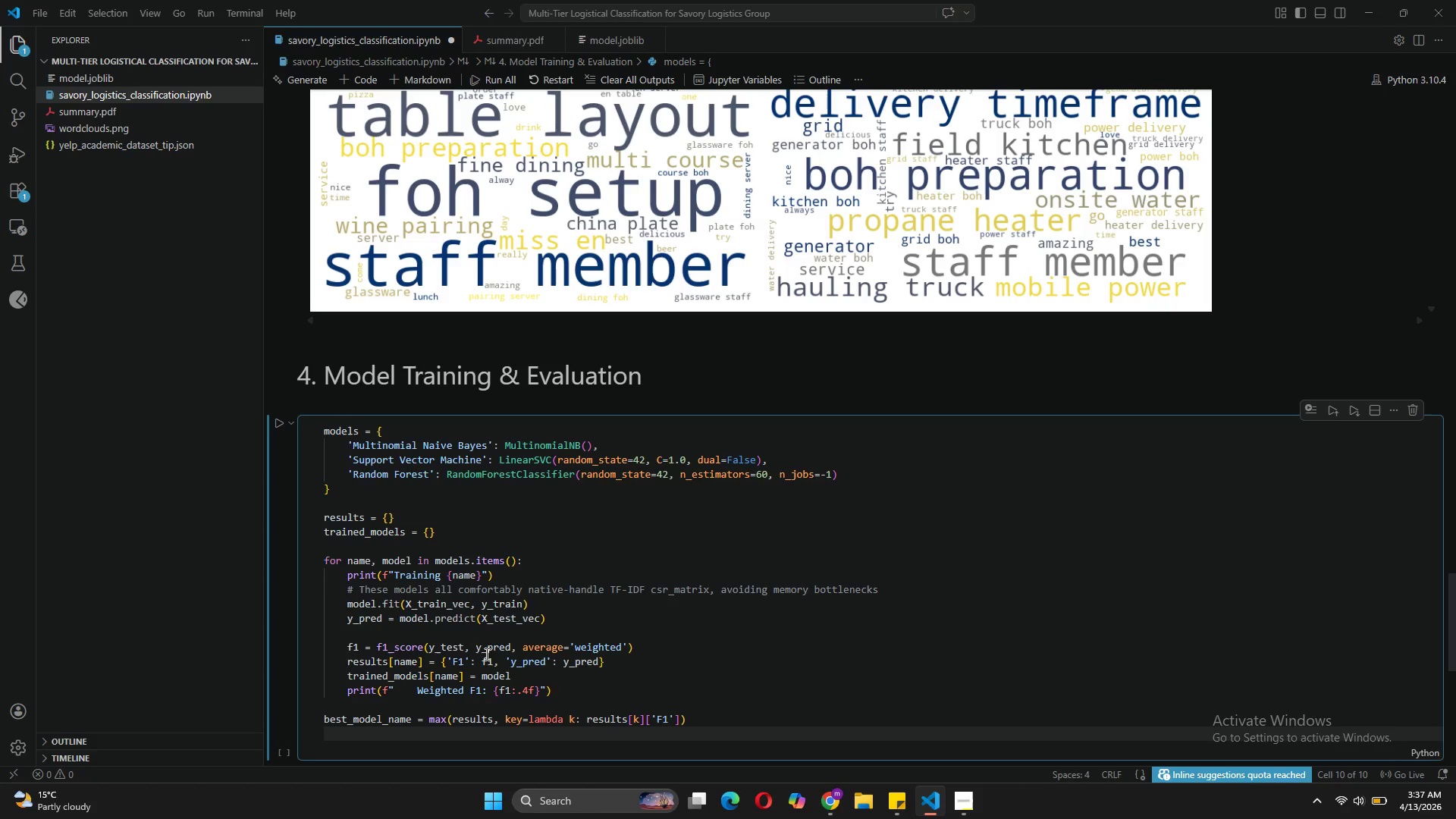 
type(best_model = tra)
 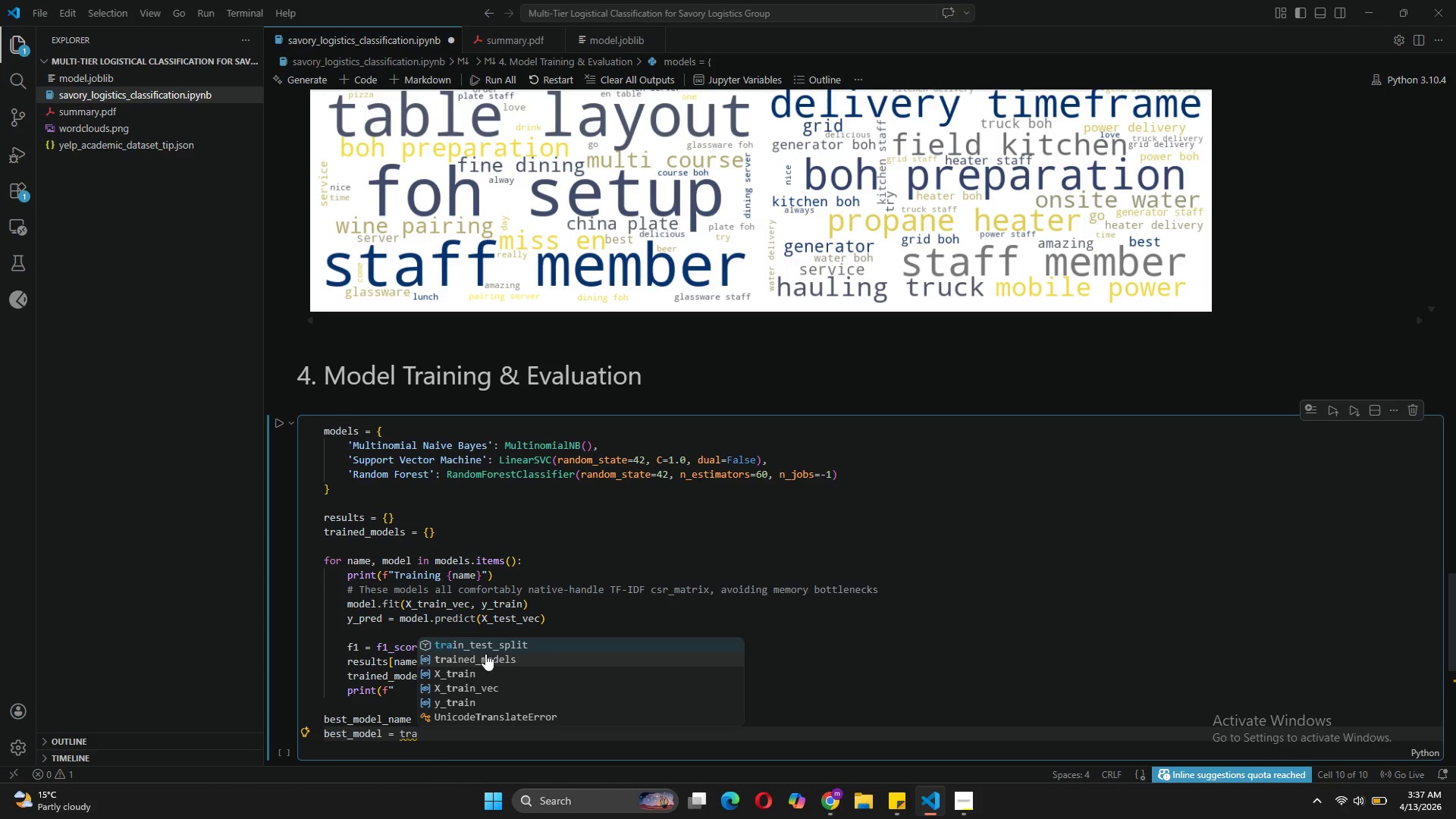 
key(ArrowDown)
 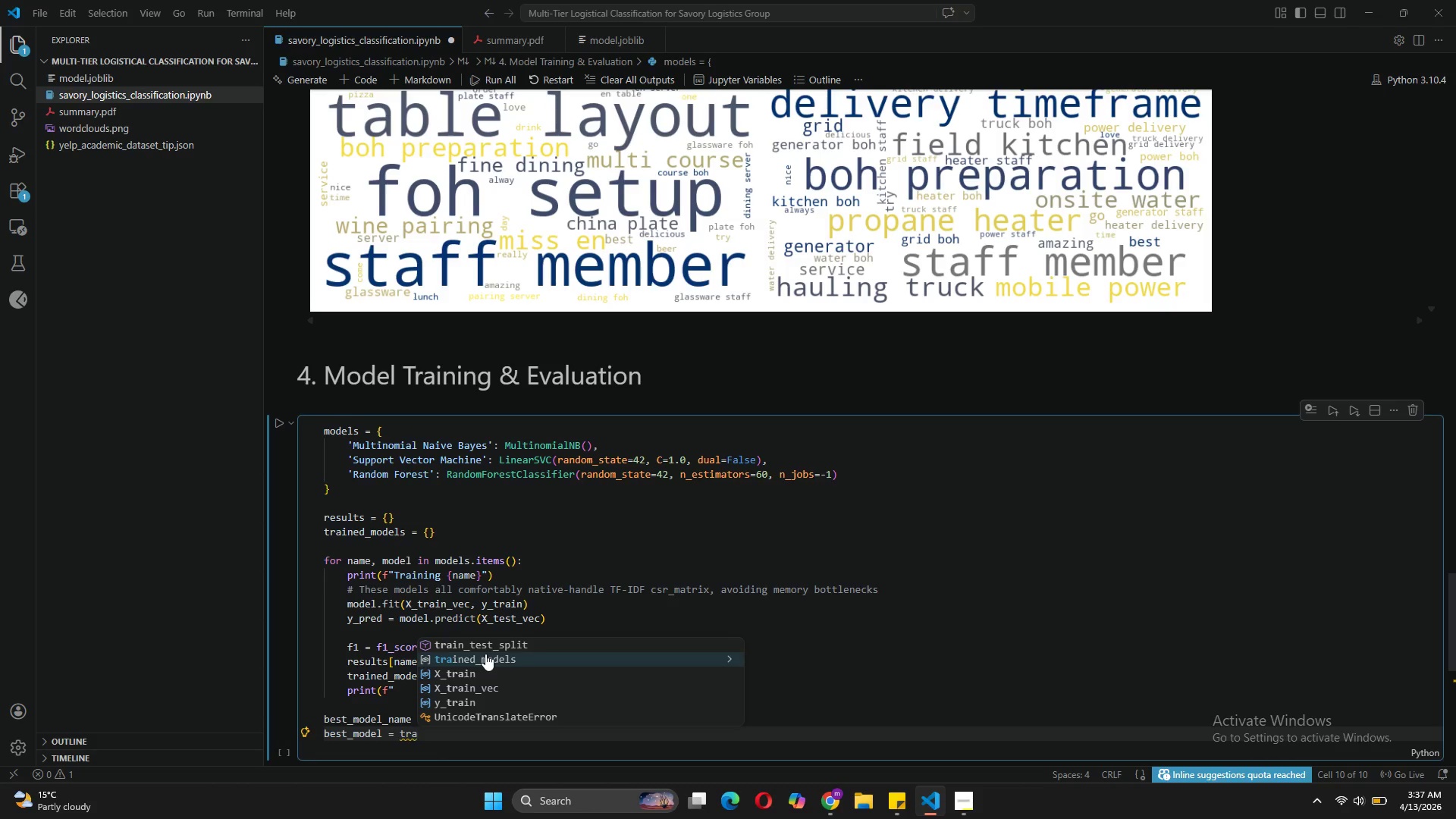 
key(Tab)
type([BEST)
key(Backspace)
key(Backspace)
key(Backspace)
key(Backspace)
type(best)
 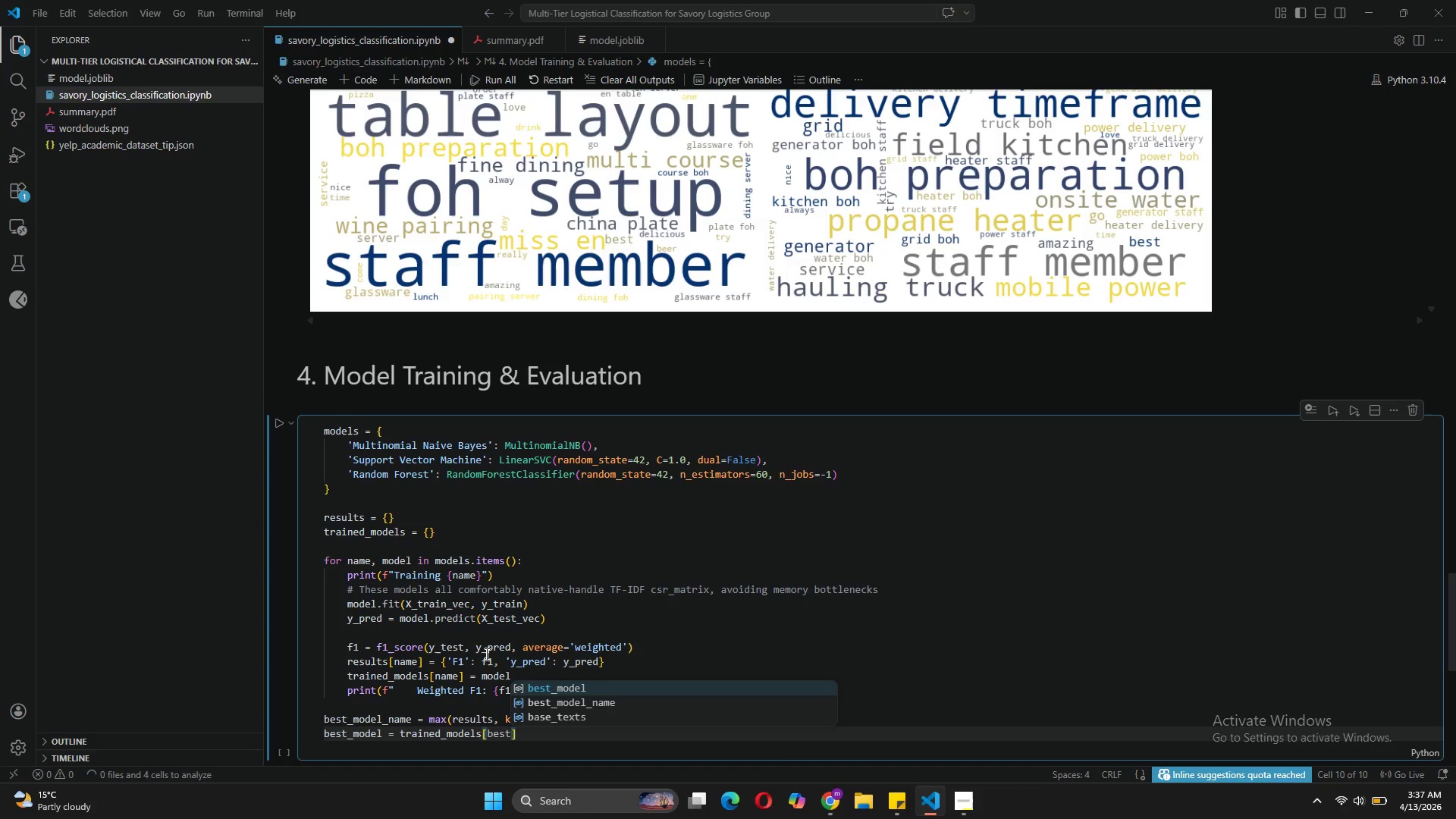 
key(ArrowUp)
 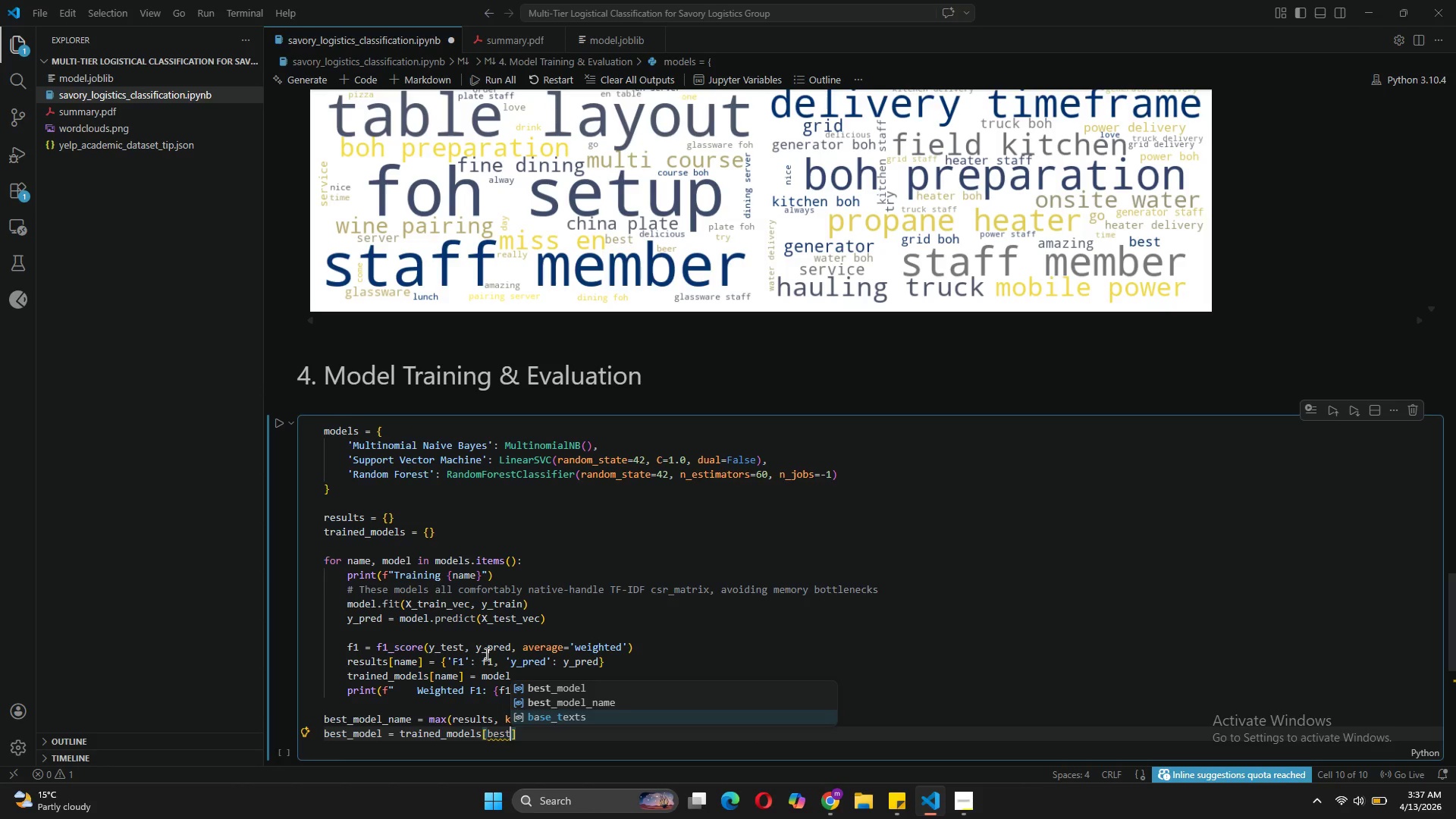 
key(ArrowUp)
 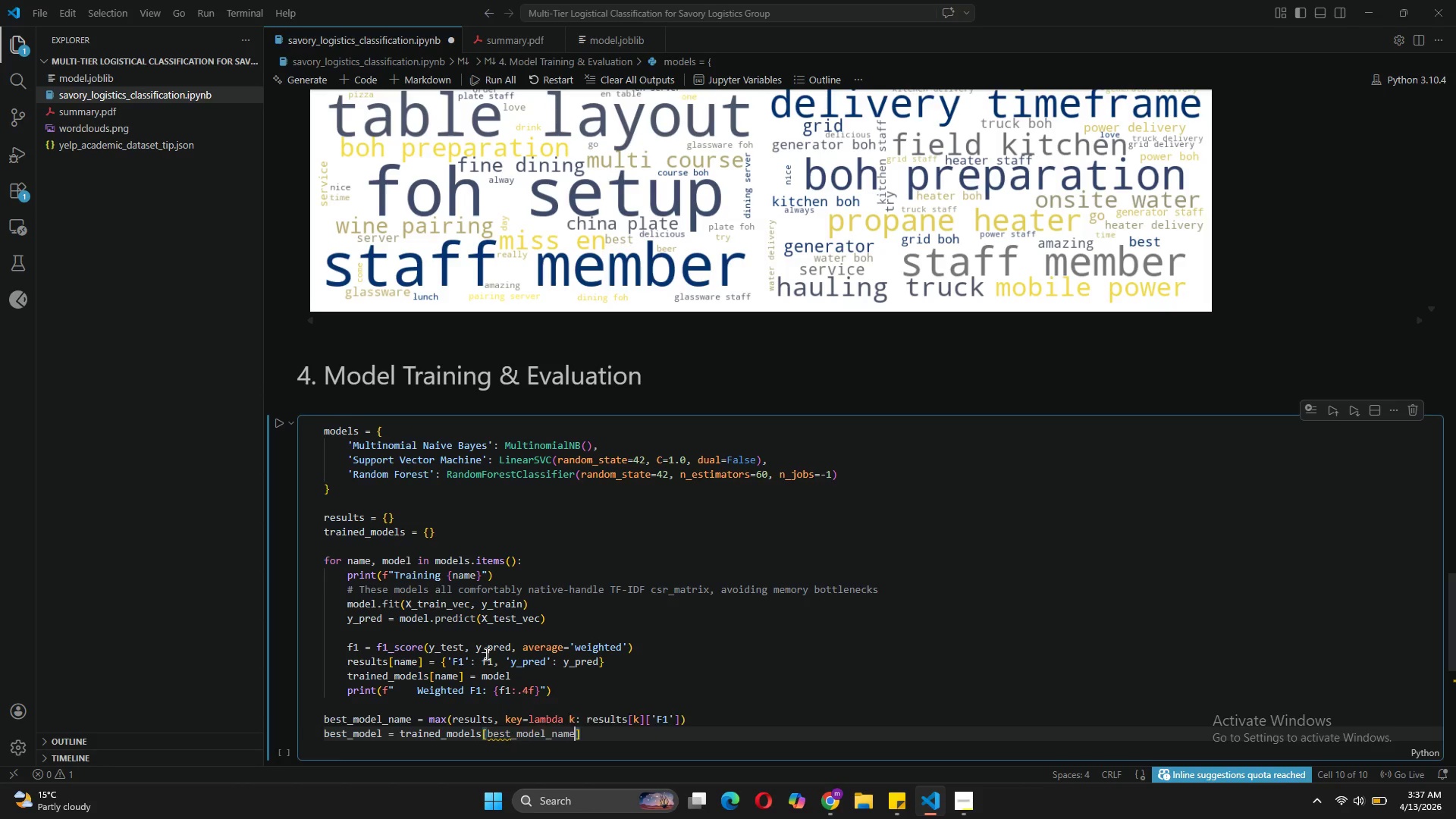 
key(Tab)
 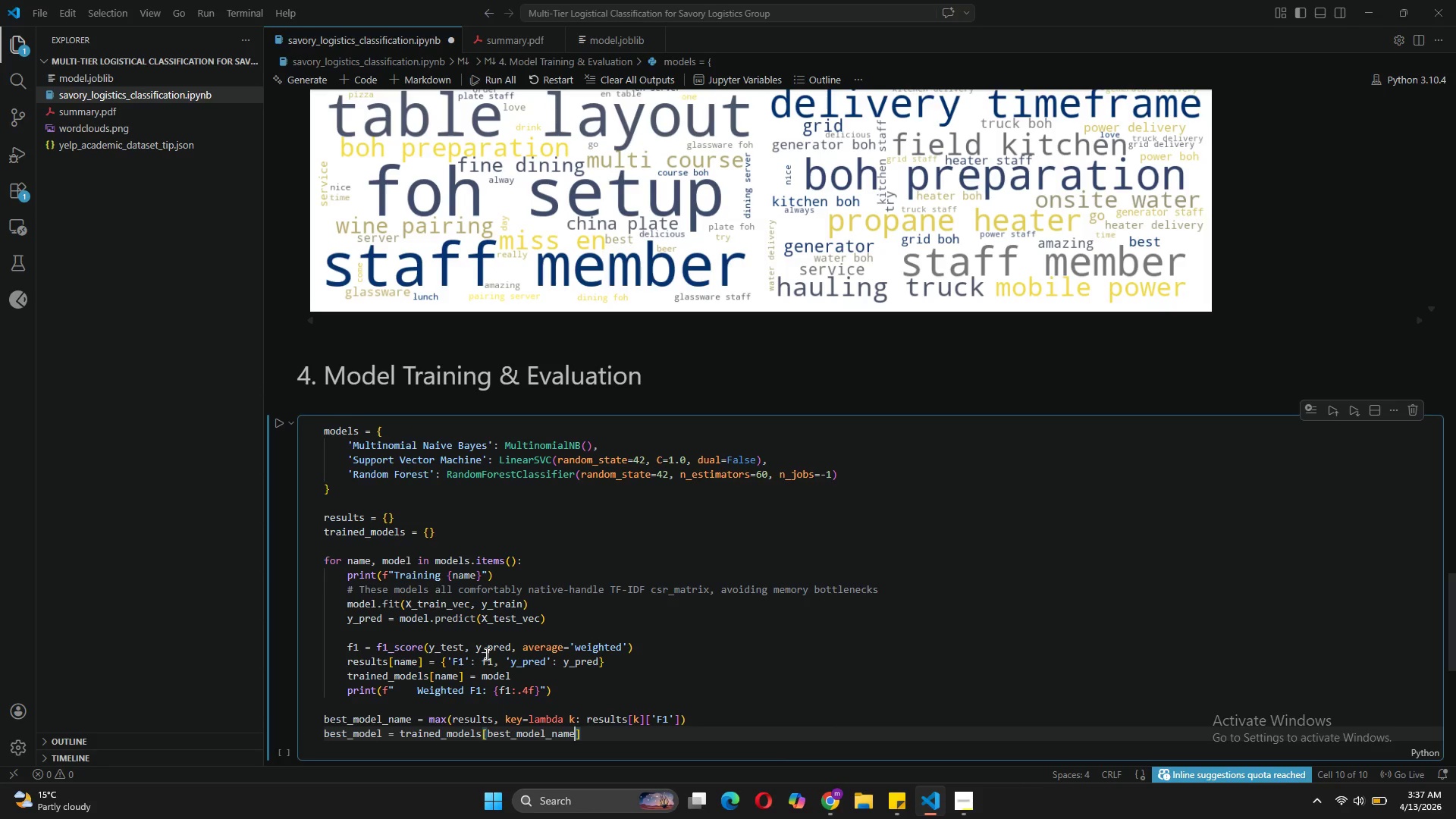 
key(ArrowRight)
 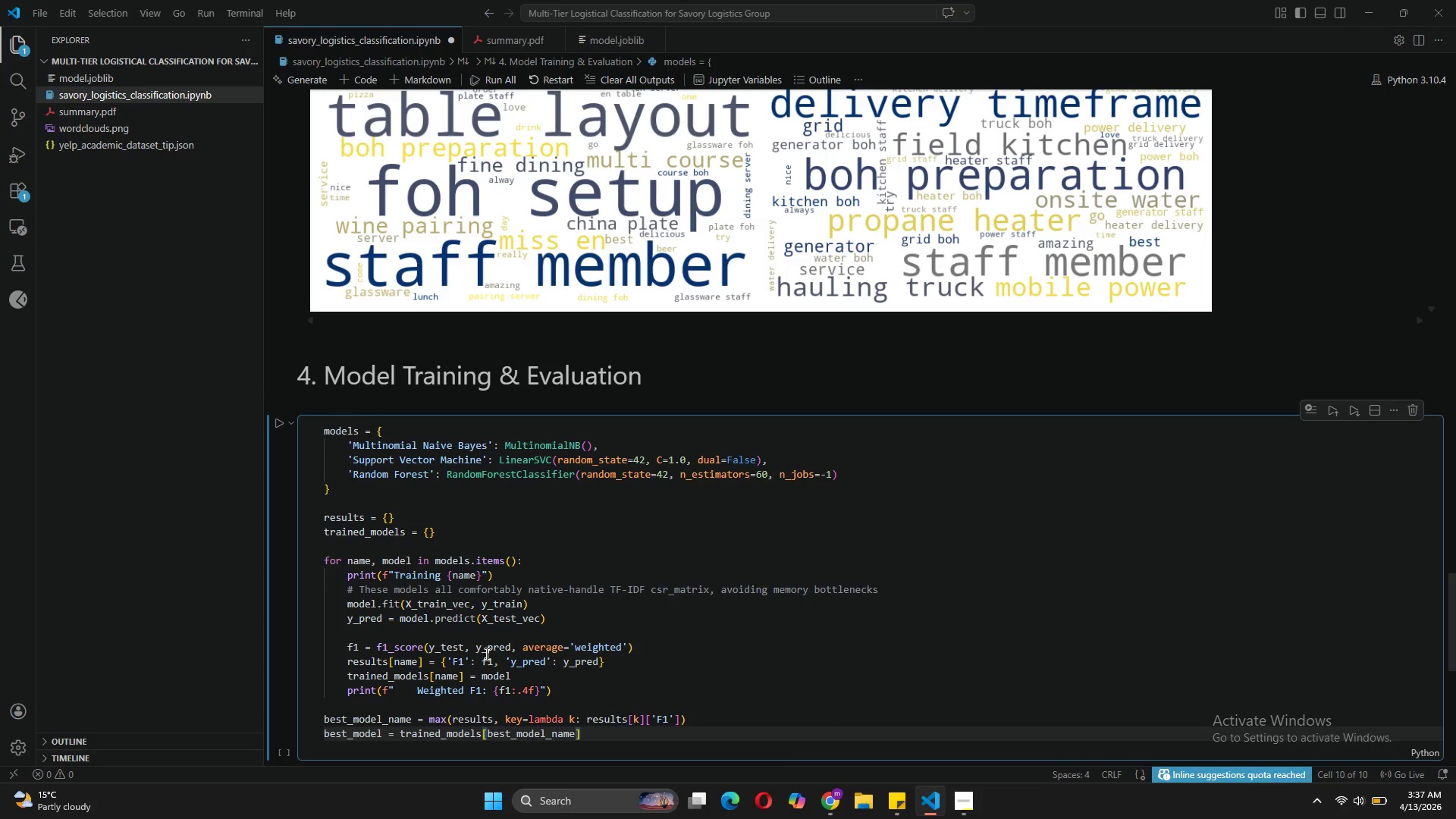 
type(['y_pred)
 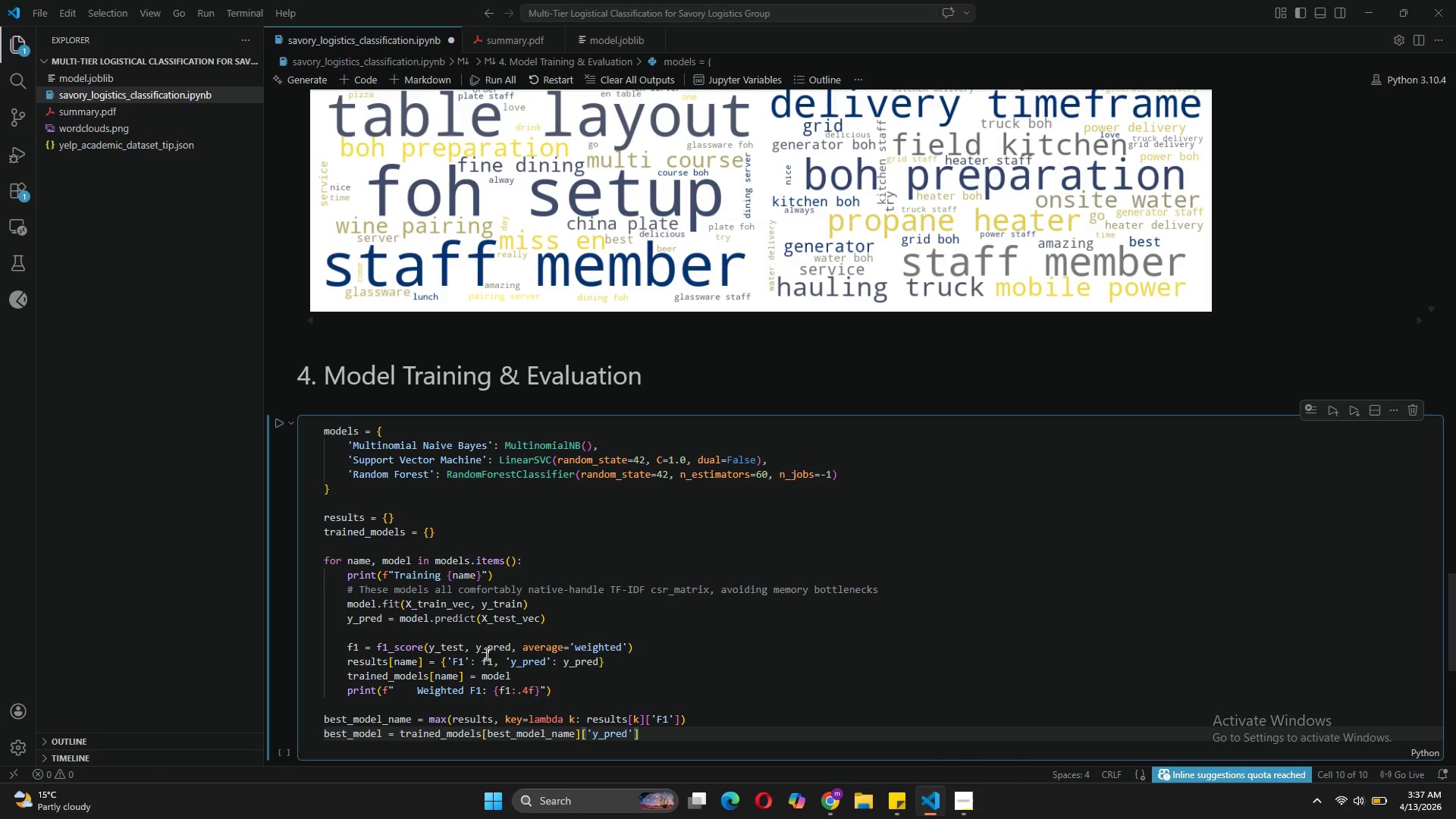 
key(ArrowRight)
 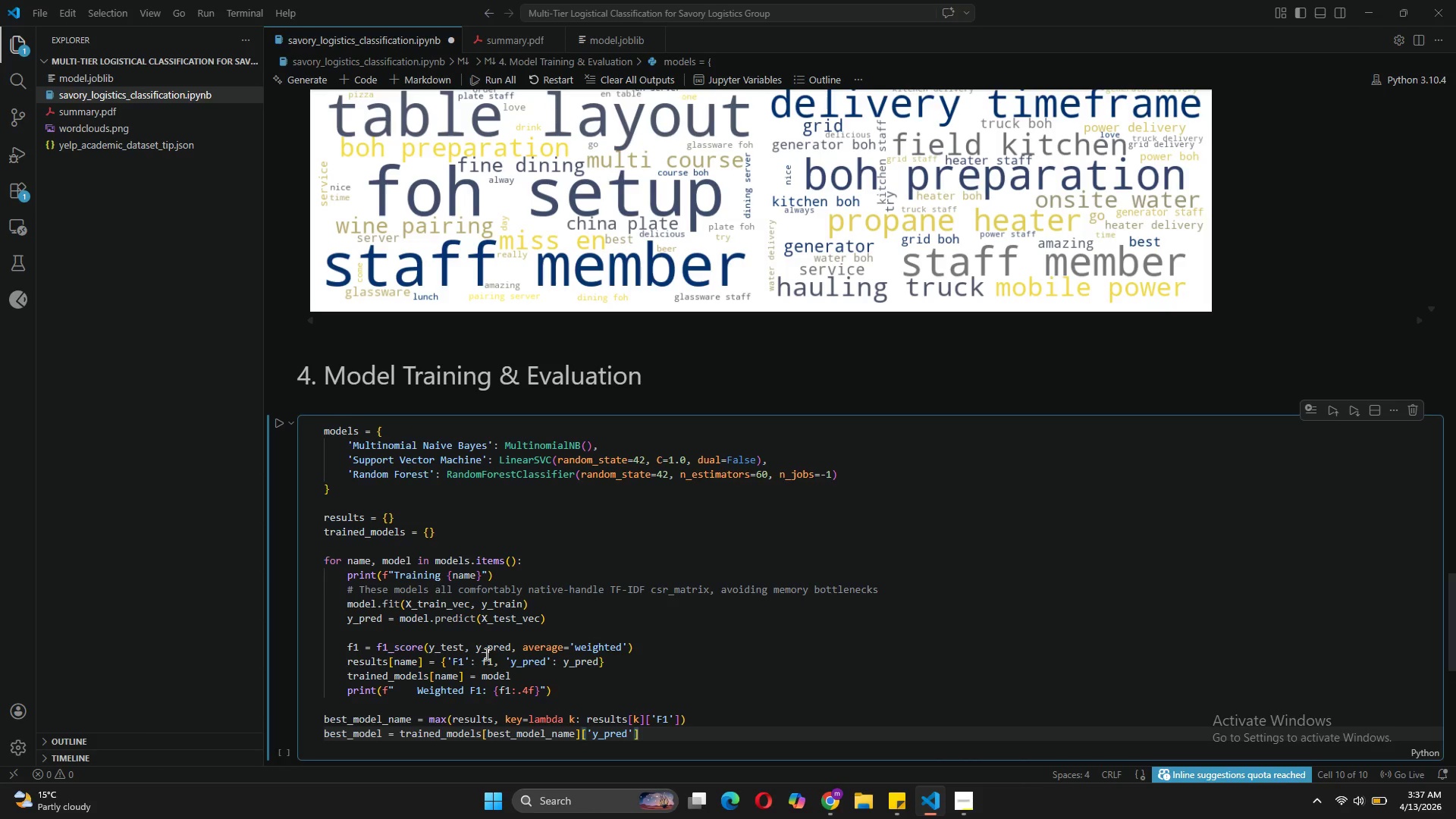 
key(ArrowRight)
 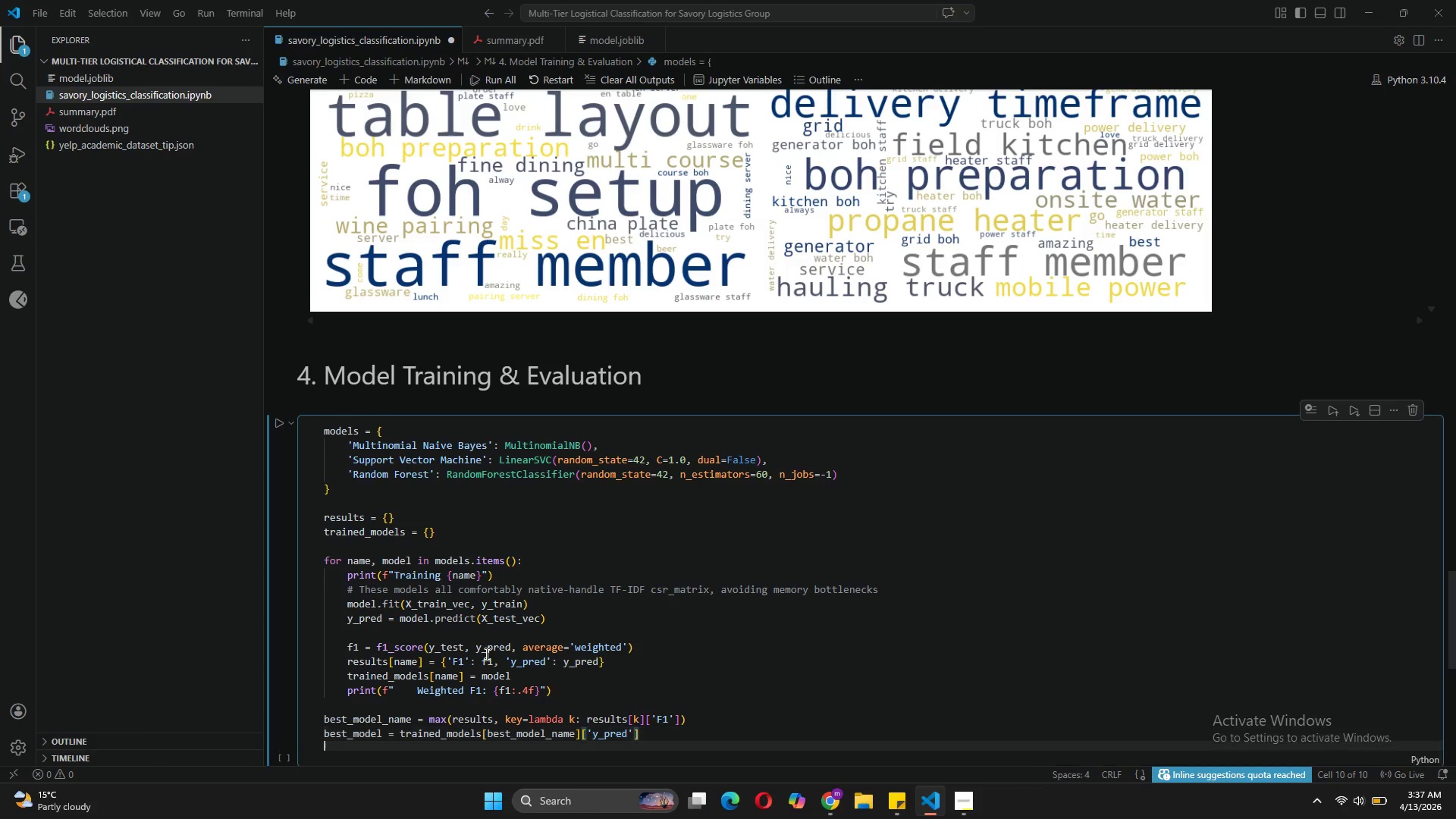 
key(Enter)
 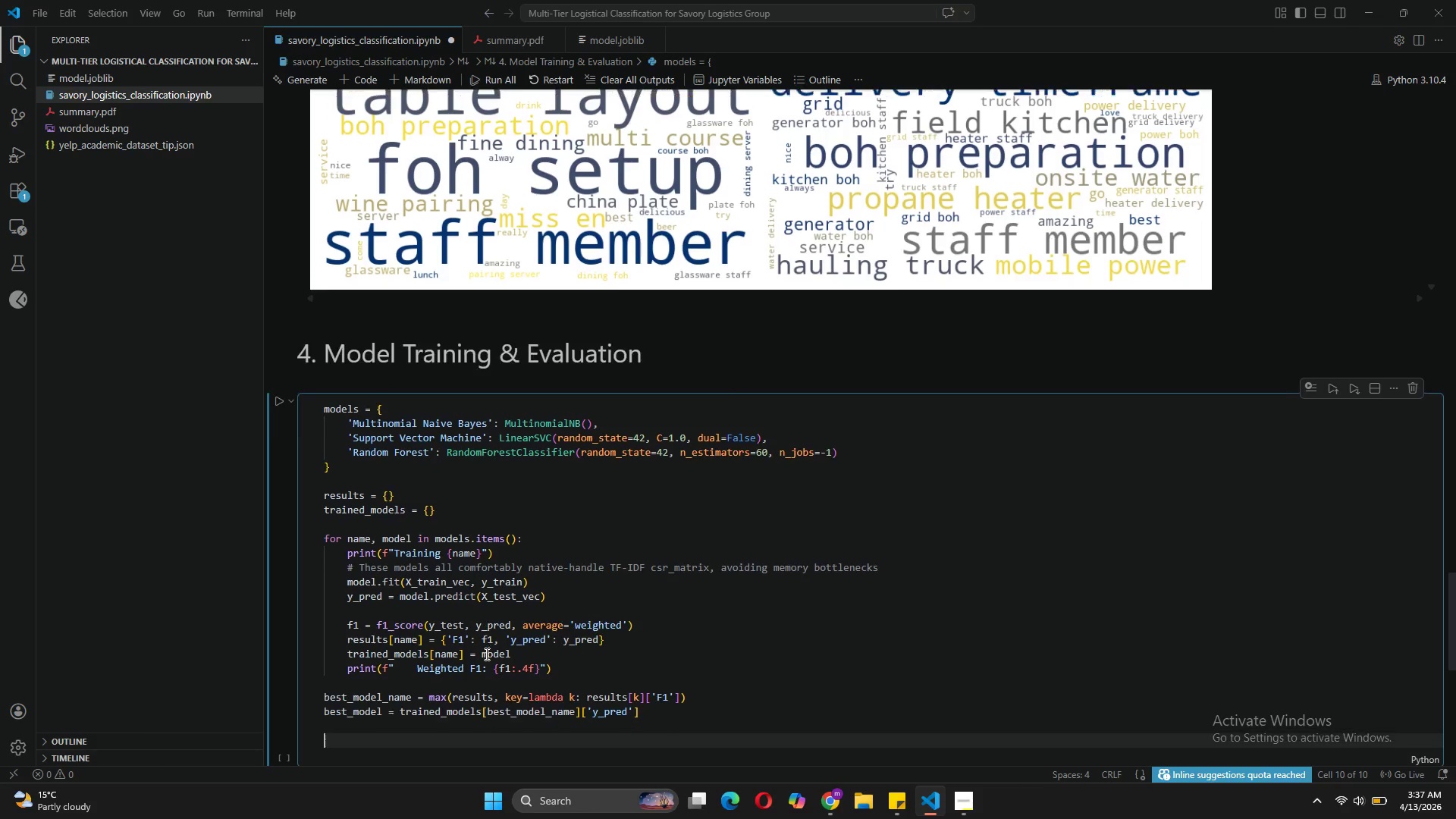 
key(Enter)
 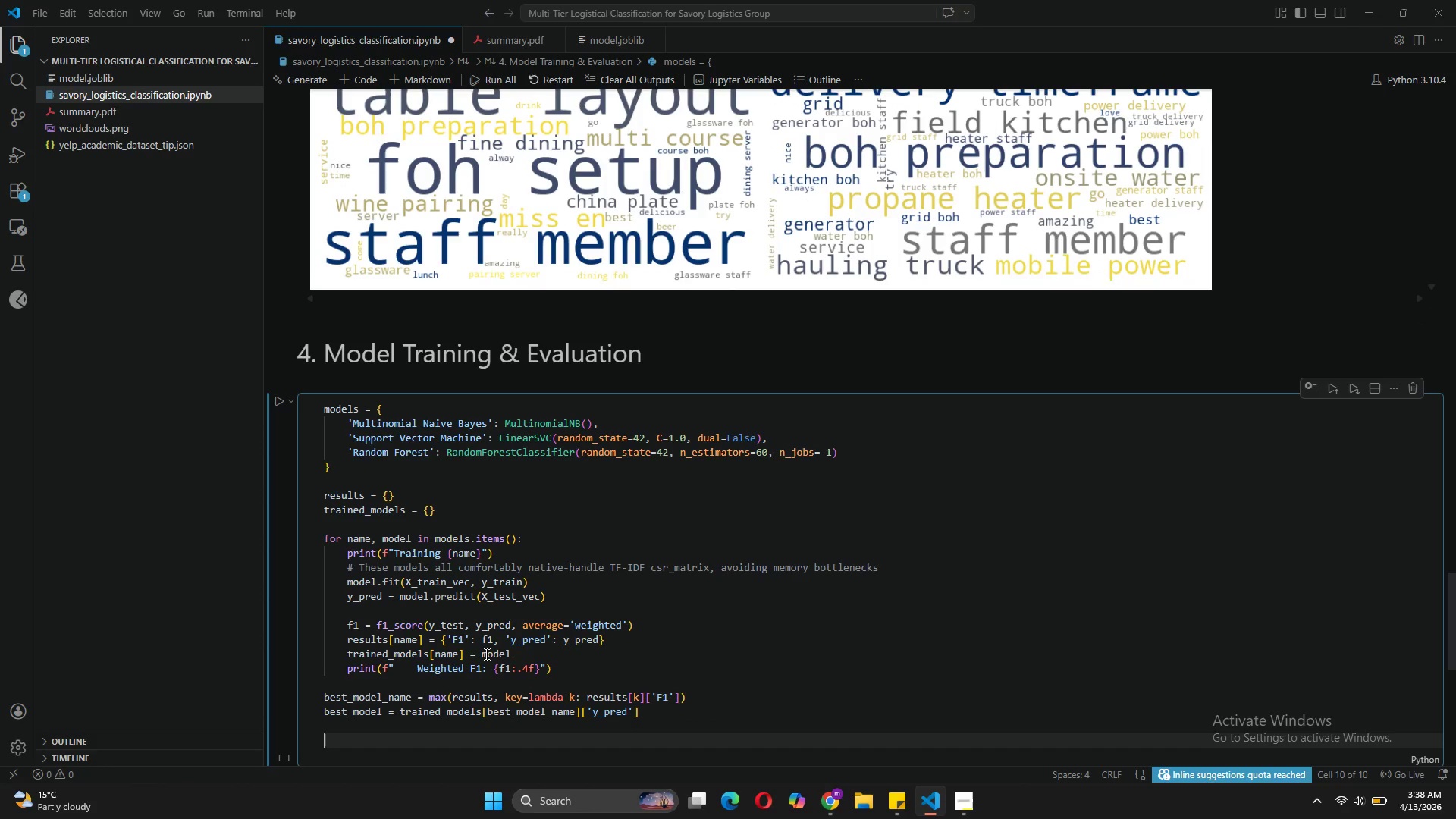 
type(print(f"\nClassification Report (Best Model: {best_n)
key(Backspace)
type(model_name)
 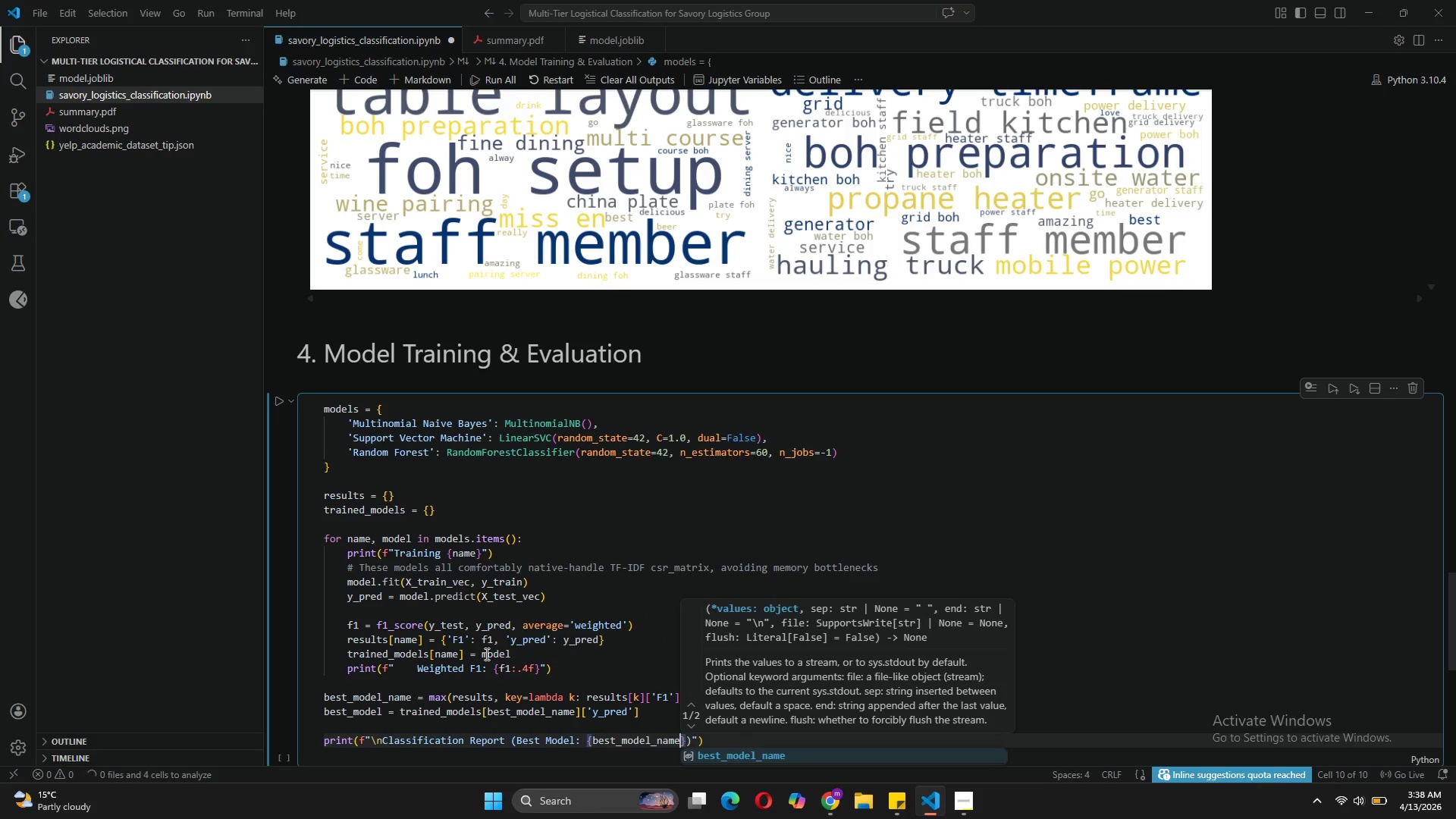 
key(ArrowRight)
 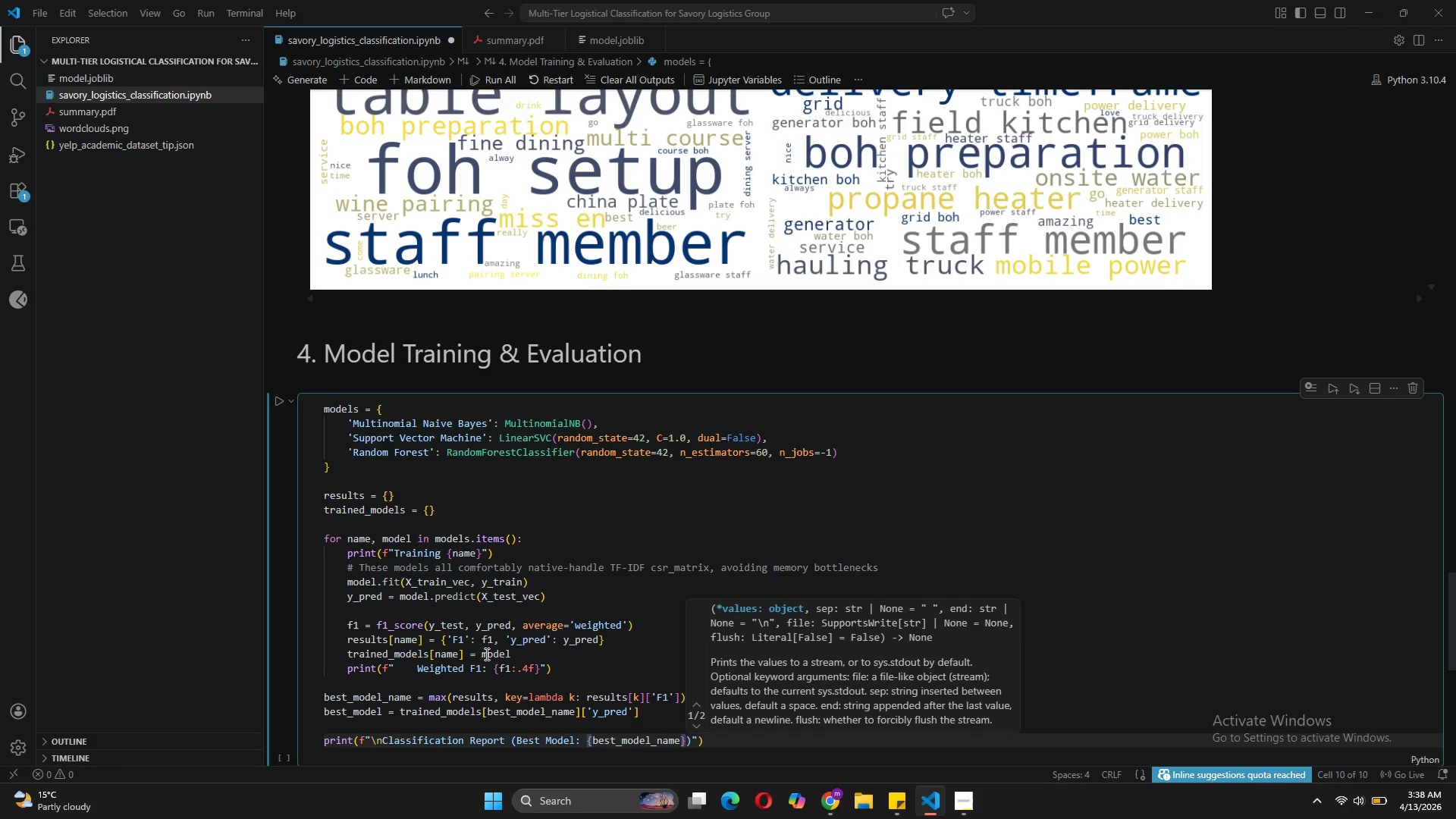 
key(ArrowRight)
 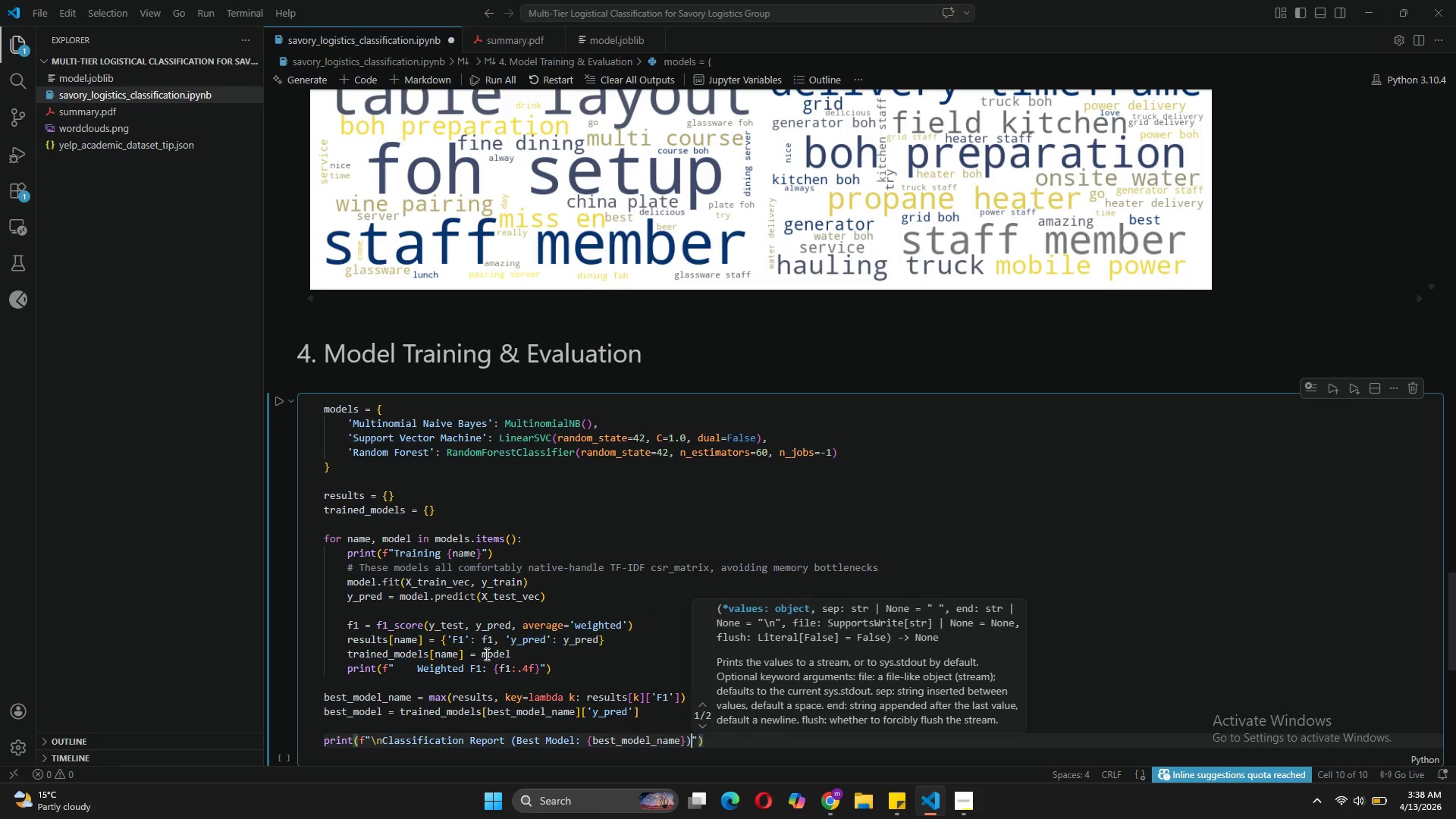 
key(Shift+Semicolon)
 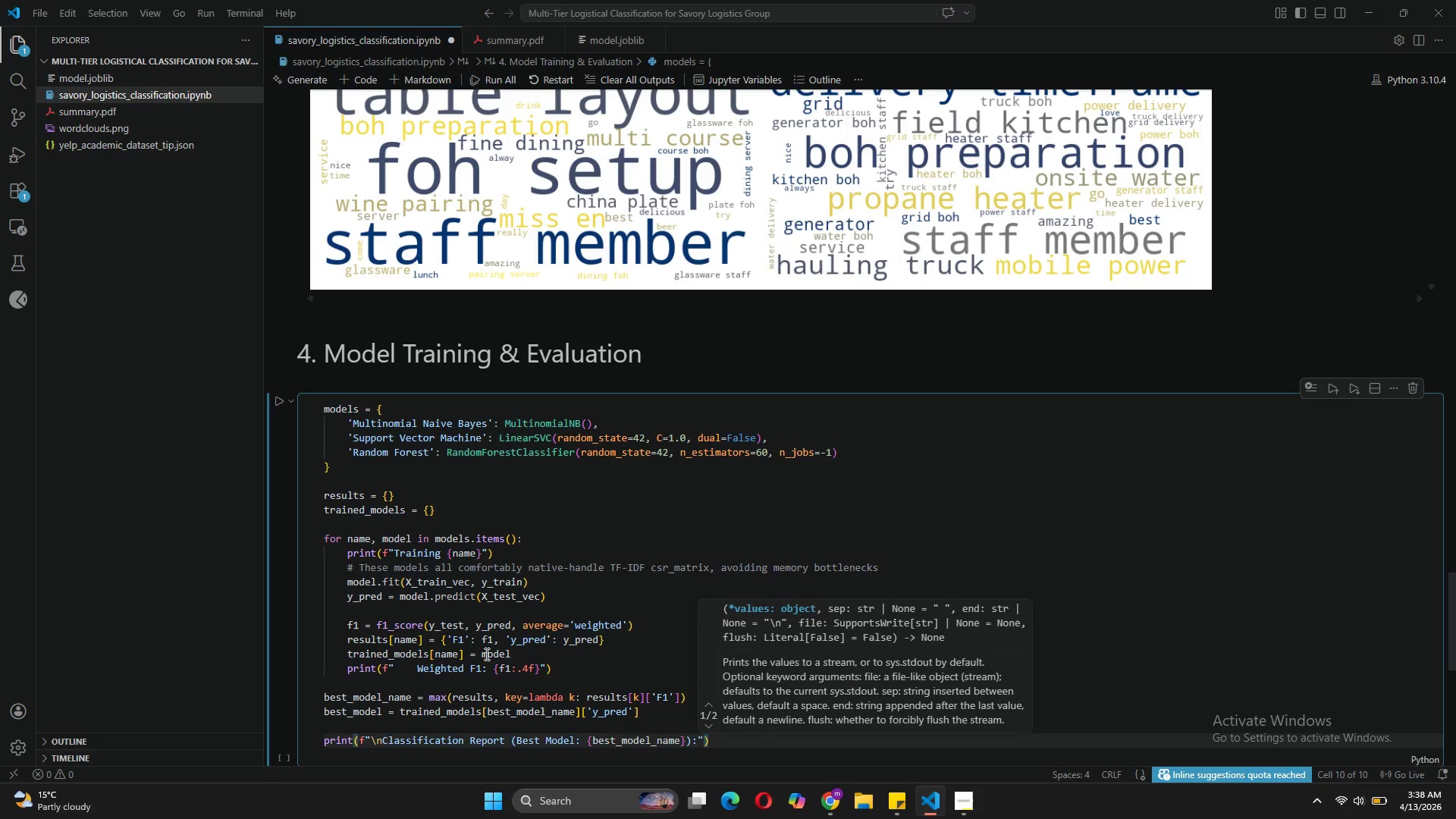 
key(ArrowRight)
 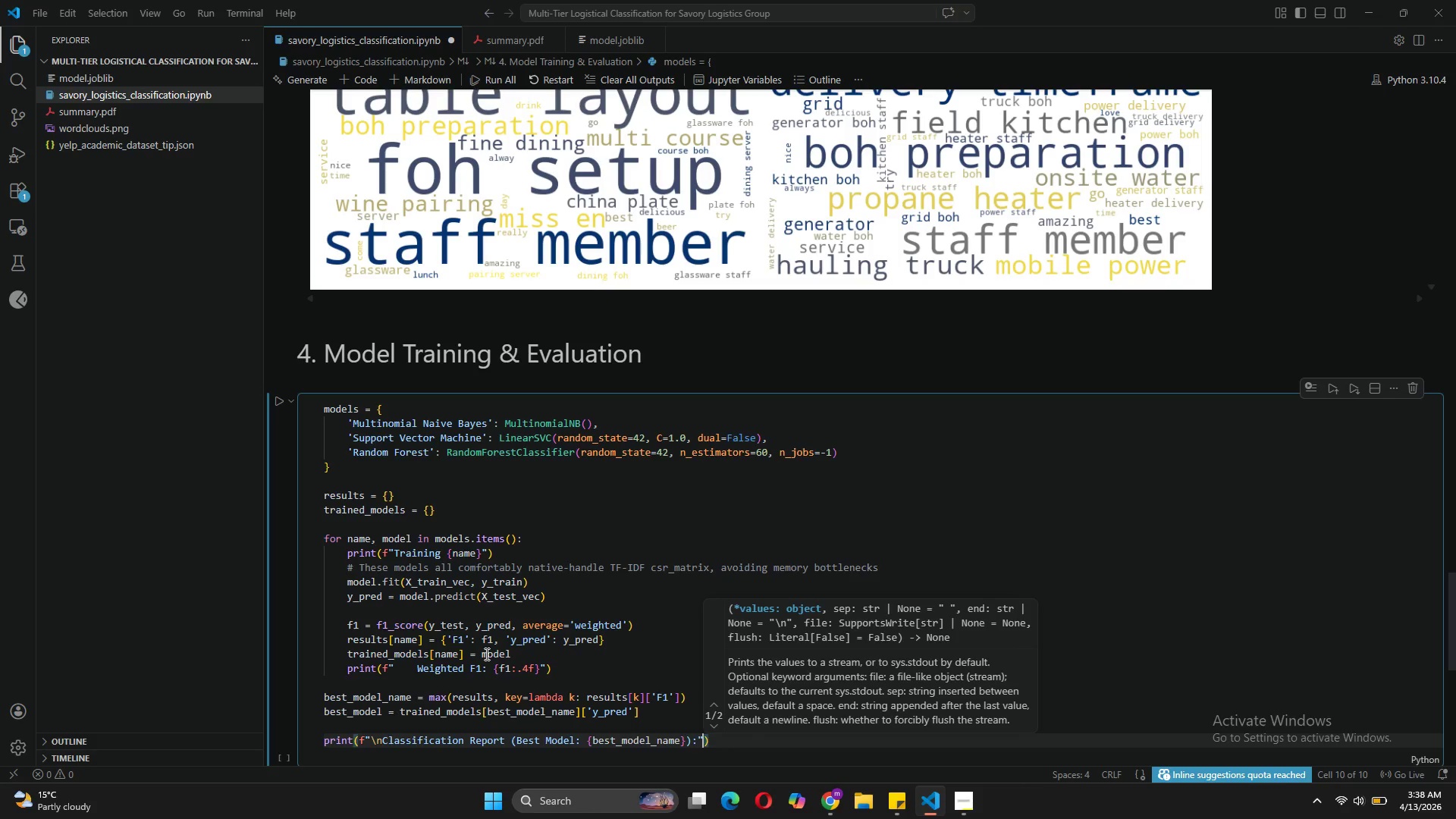 
key(ArrowRight)
 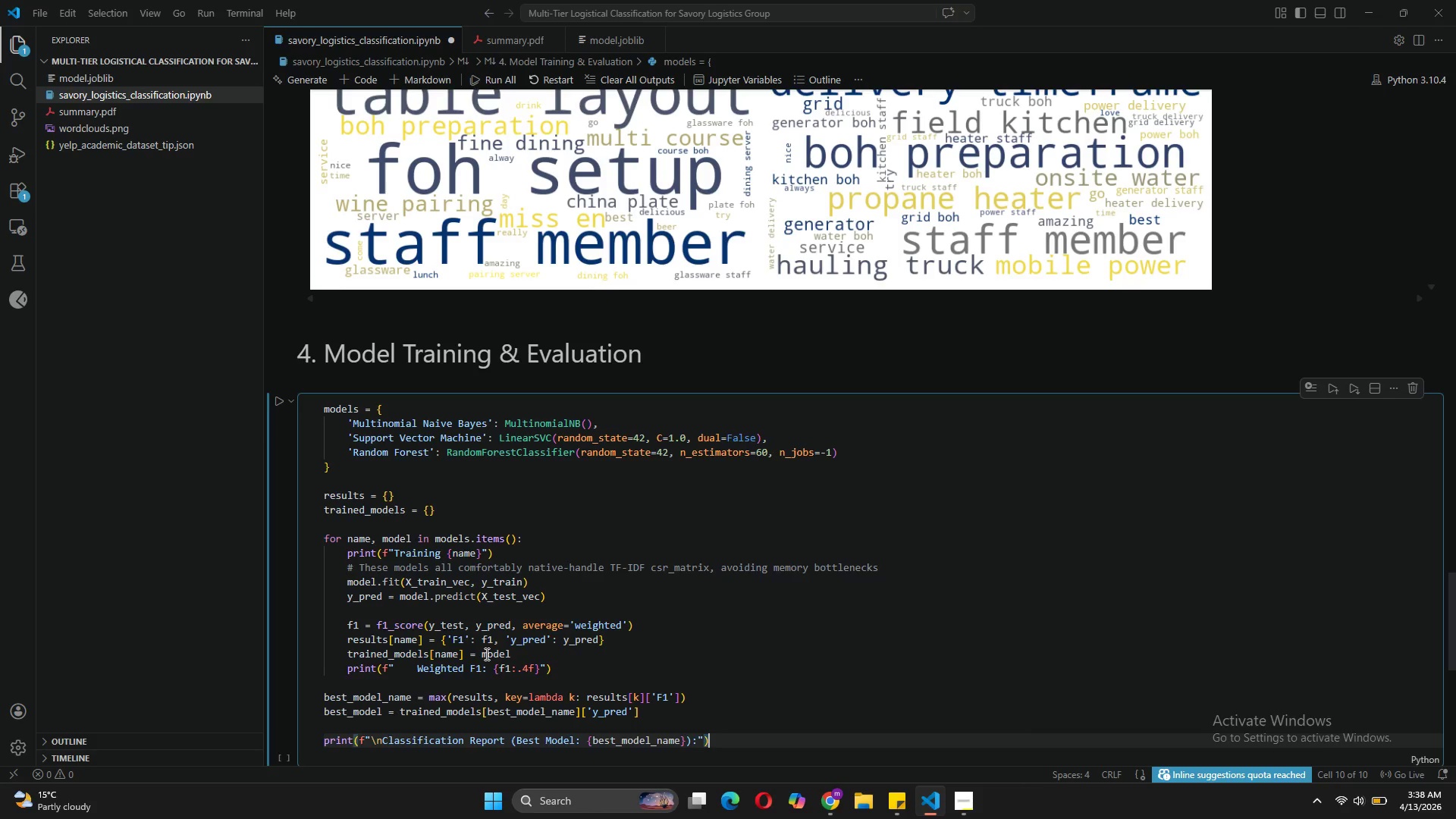 
key(Enter)
 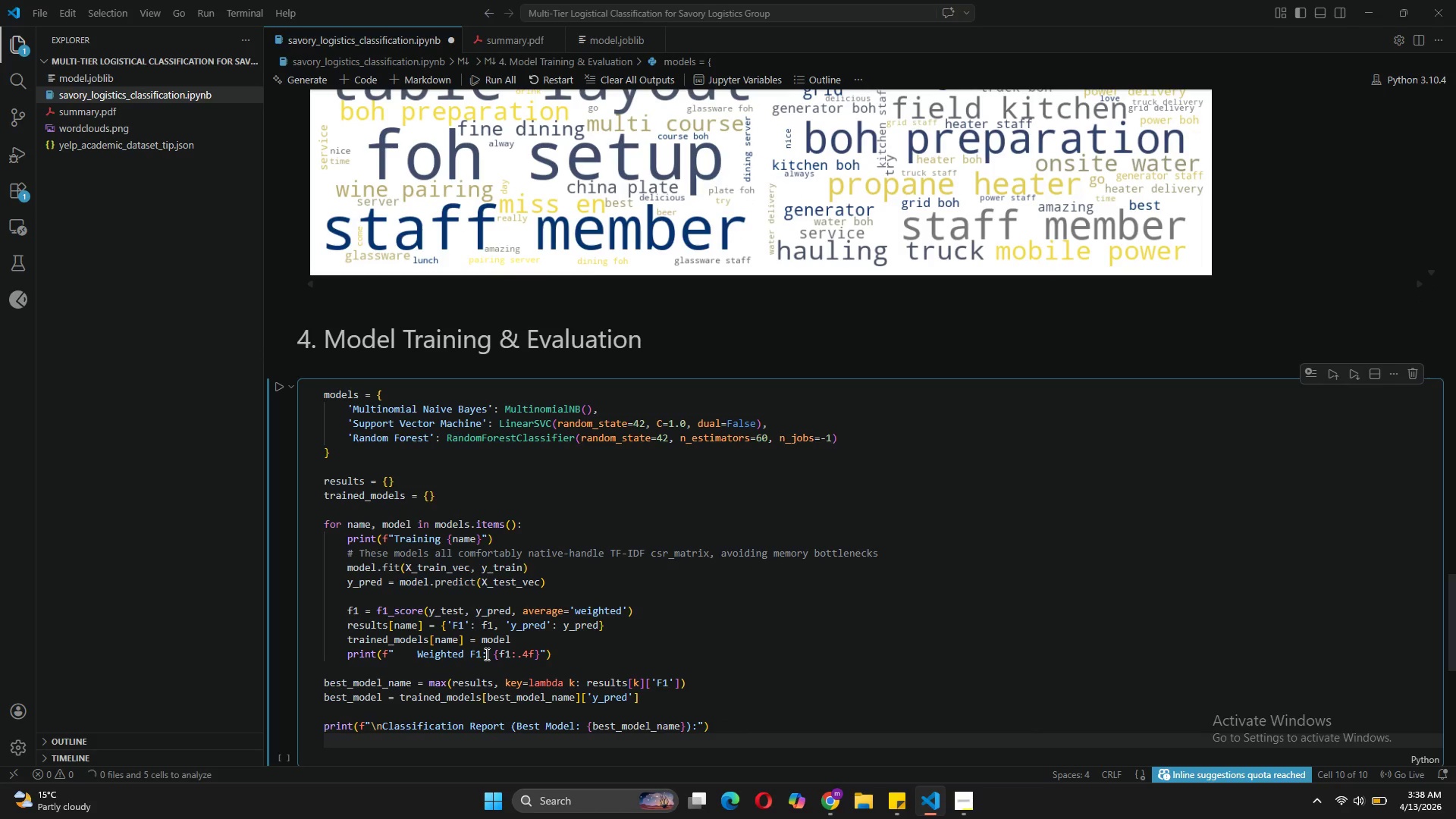 
type(print(class)
 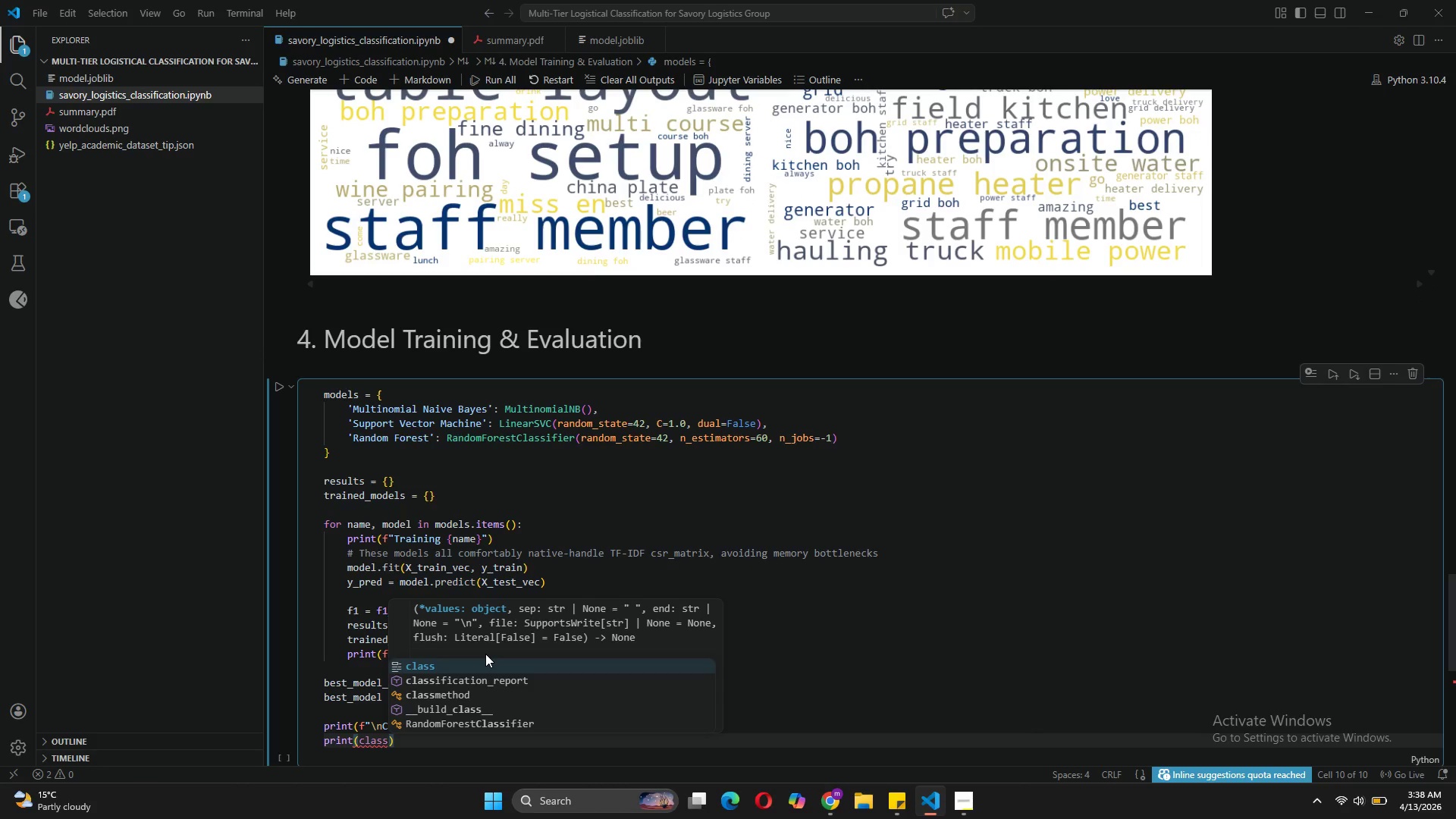 
key(ArrowDown)
 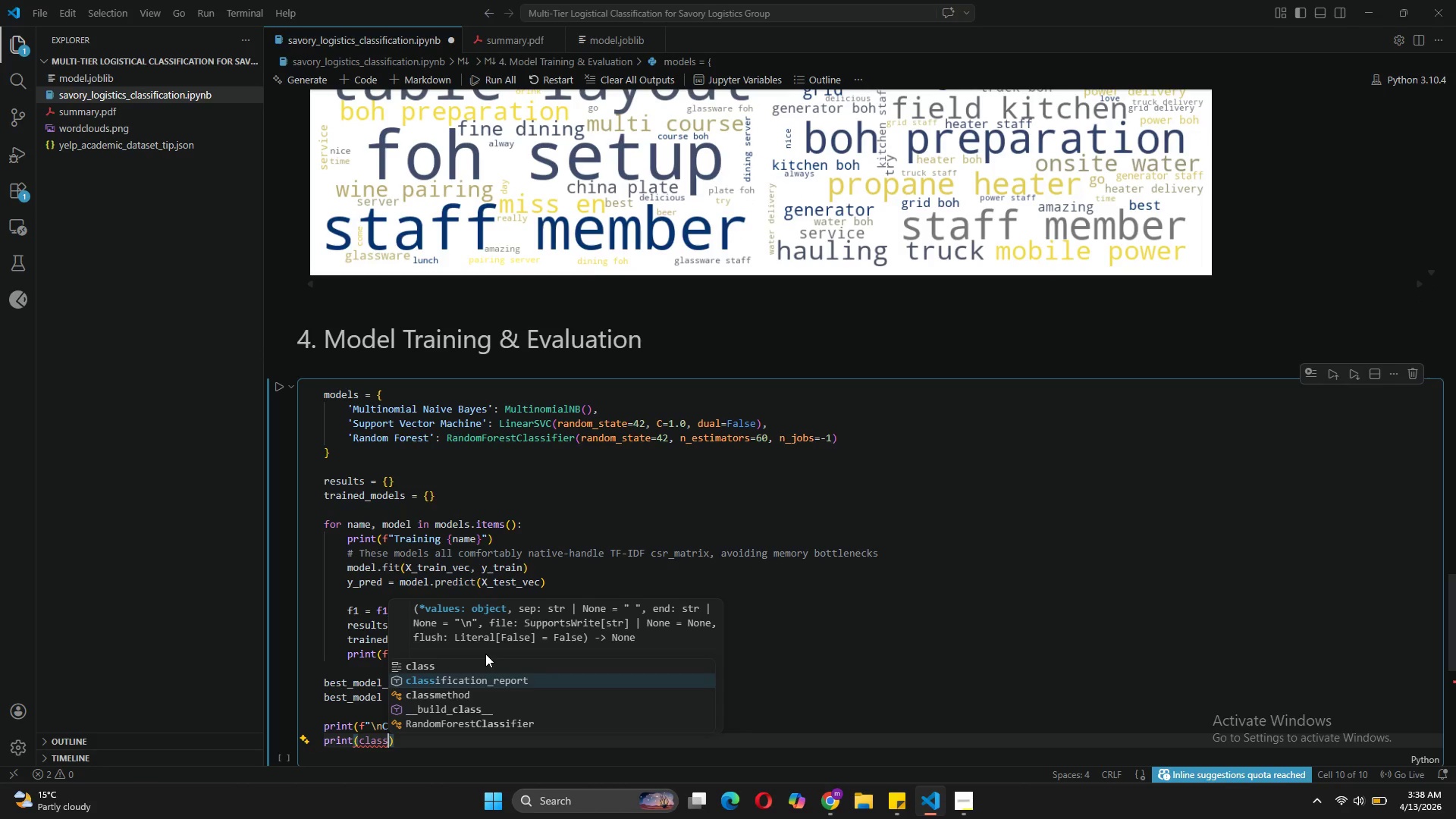 
key(Tab)
type((Y_TEST)
key(Tab)
type(, best_preds)
 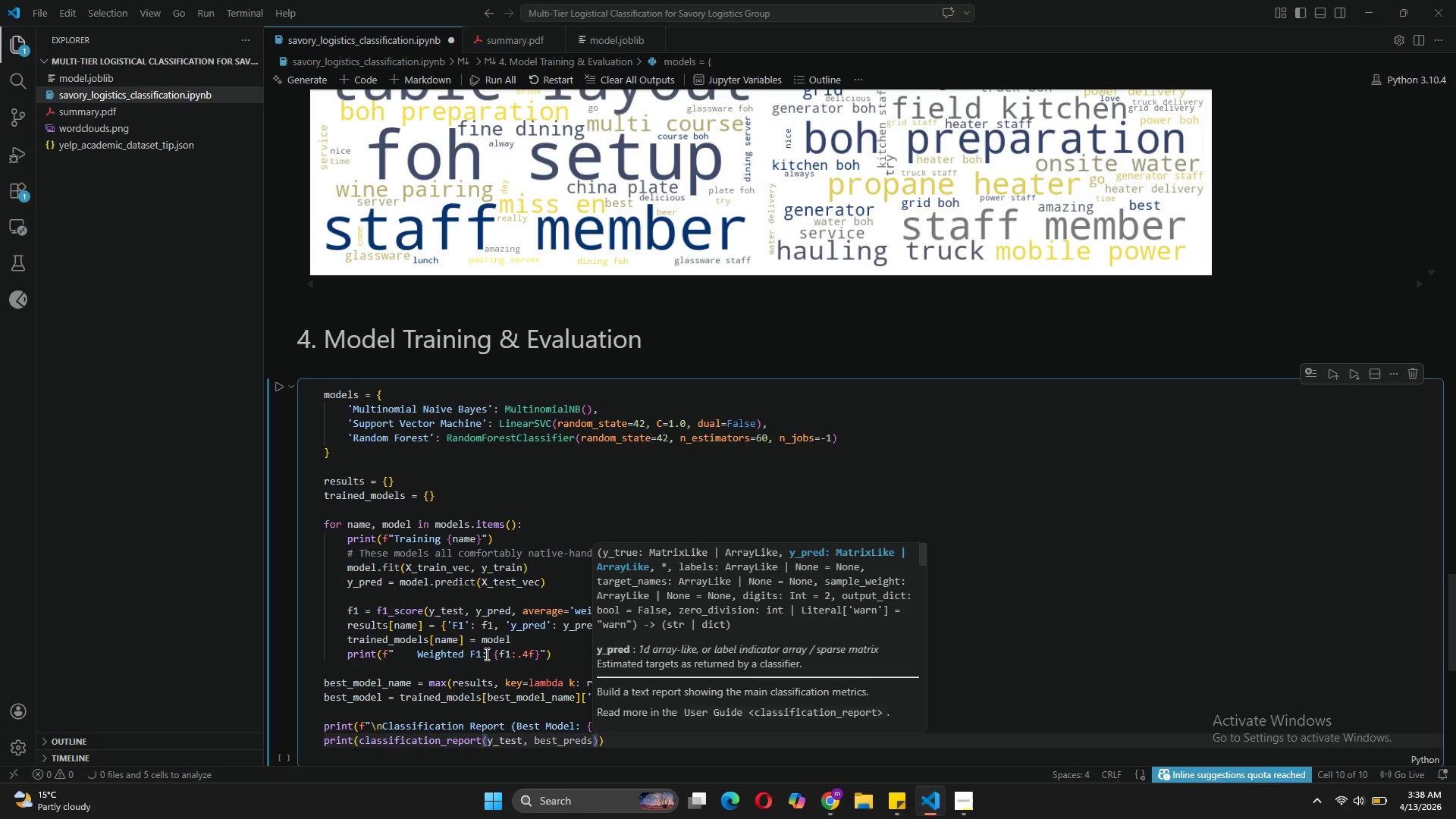 
left_click([552, 700])
 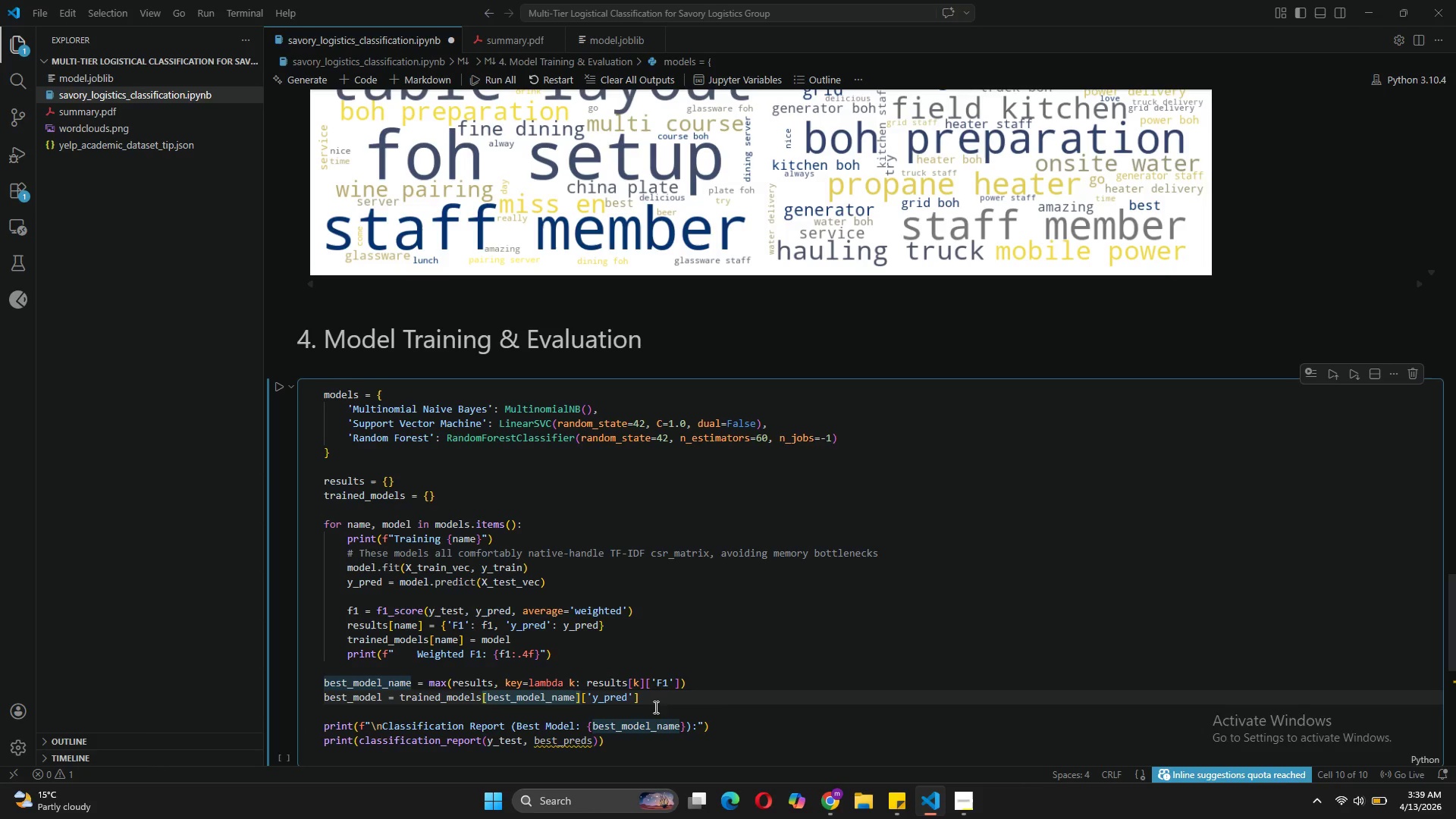 
left_click([655, 706])
 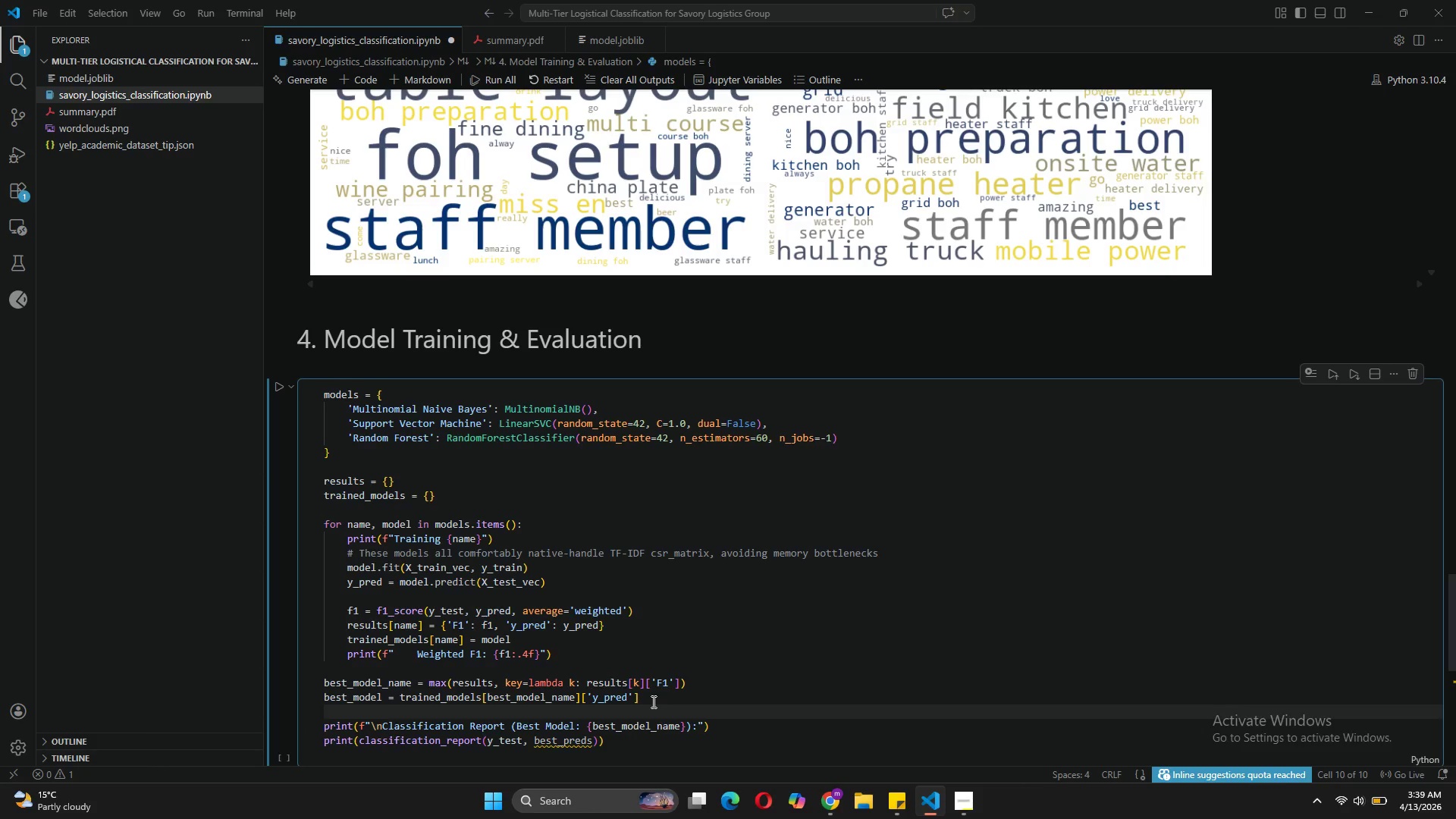 
left_click([652, 701])
 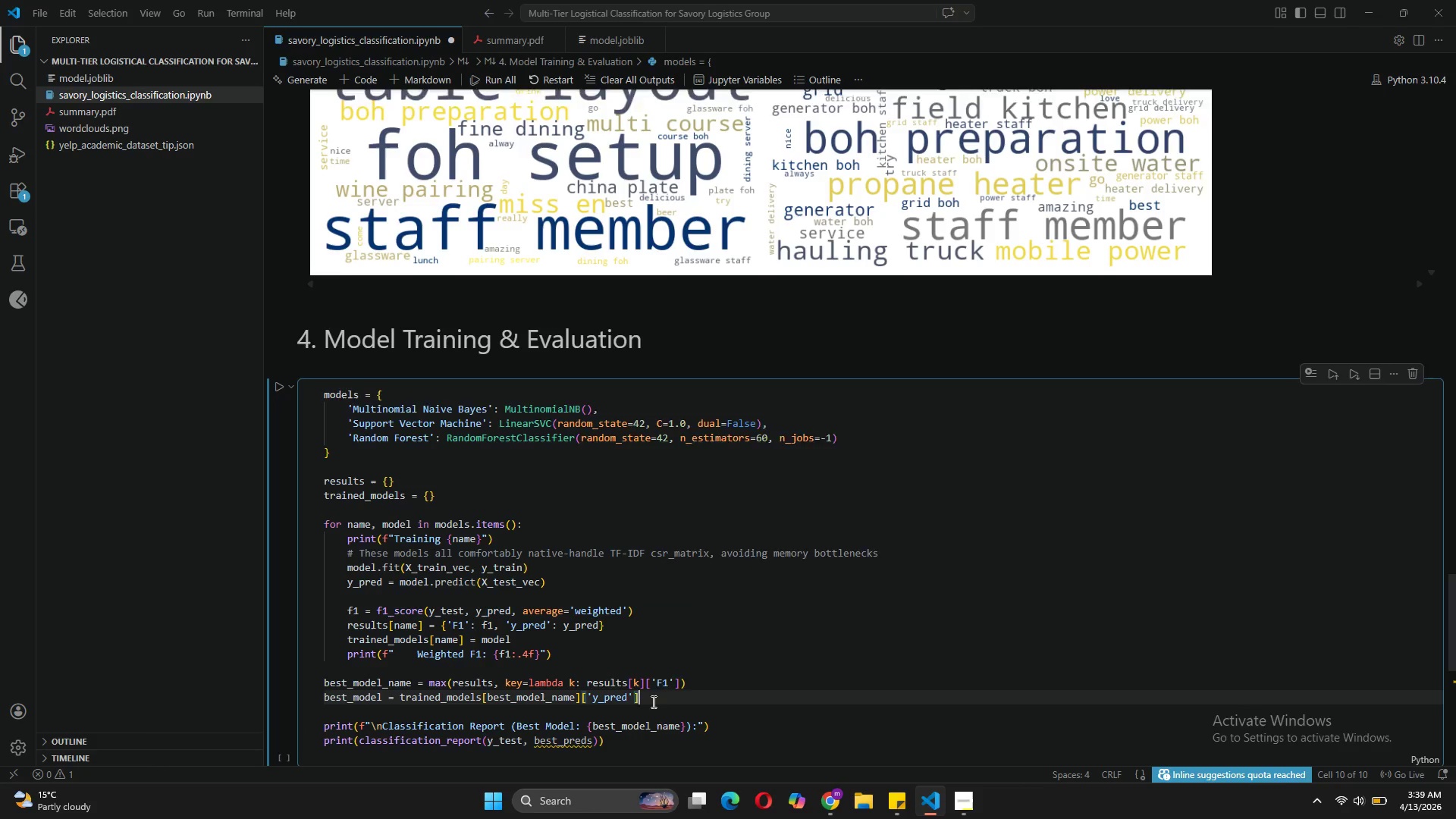 
key(Enter)
 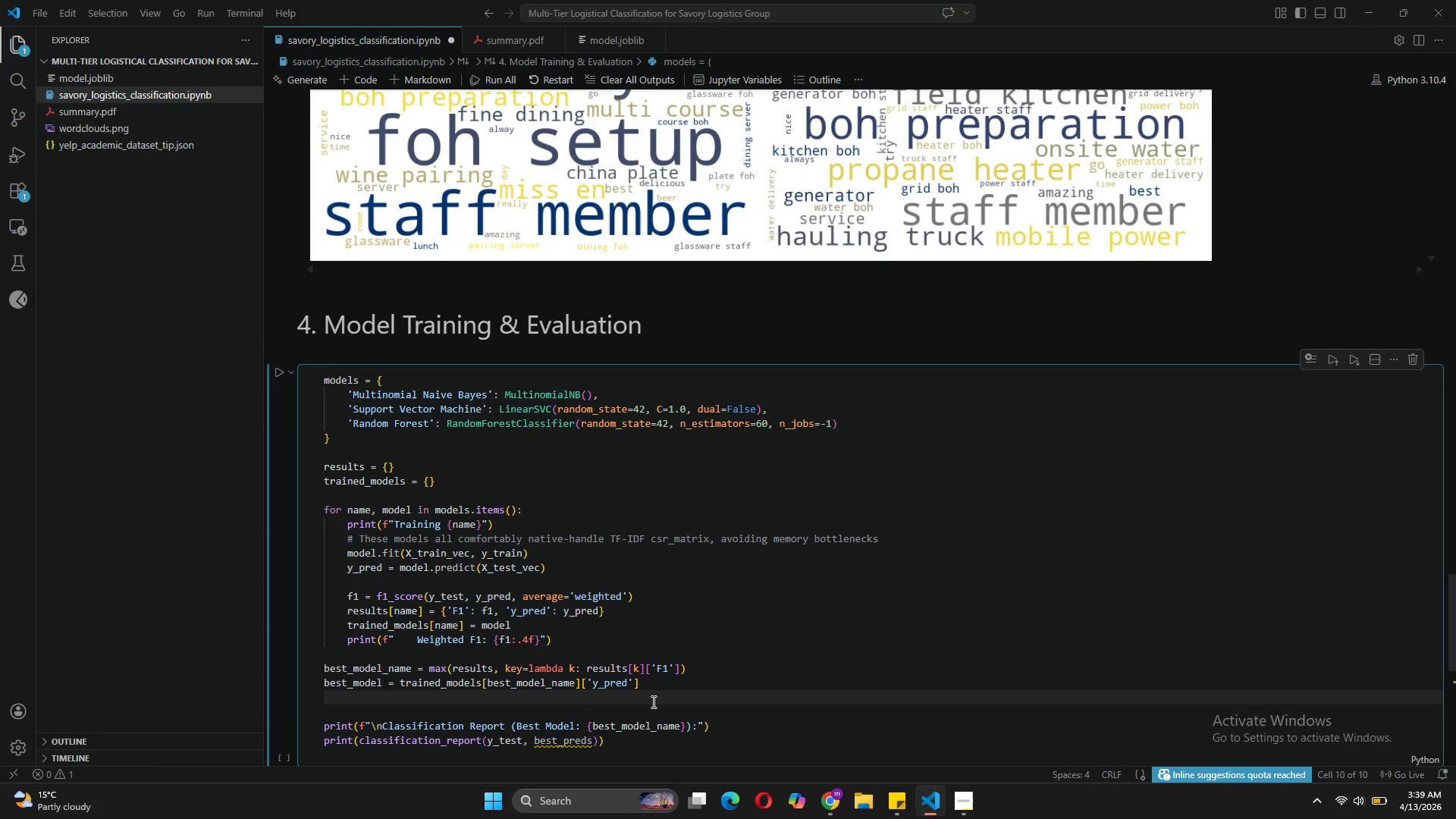 
type(best_preds = results[best)
 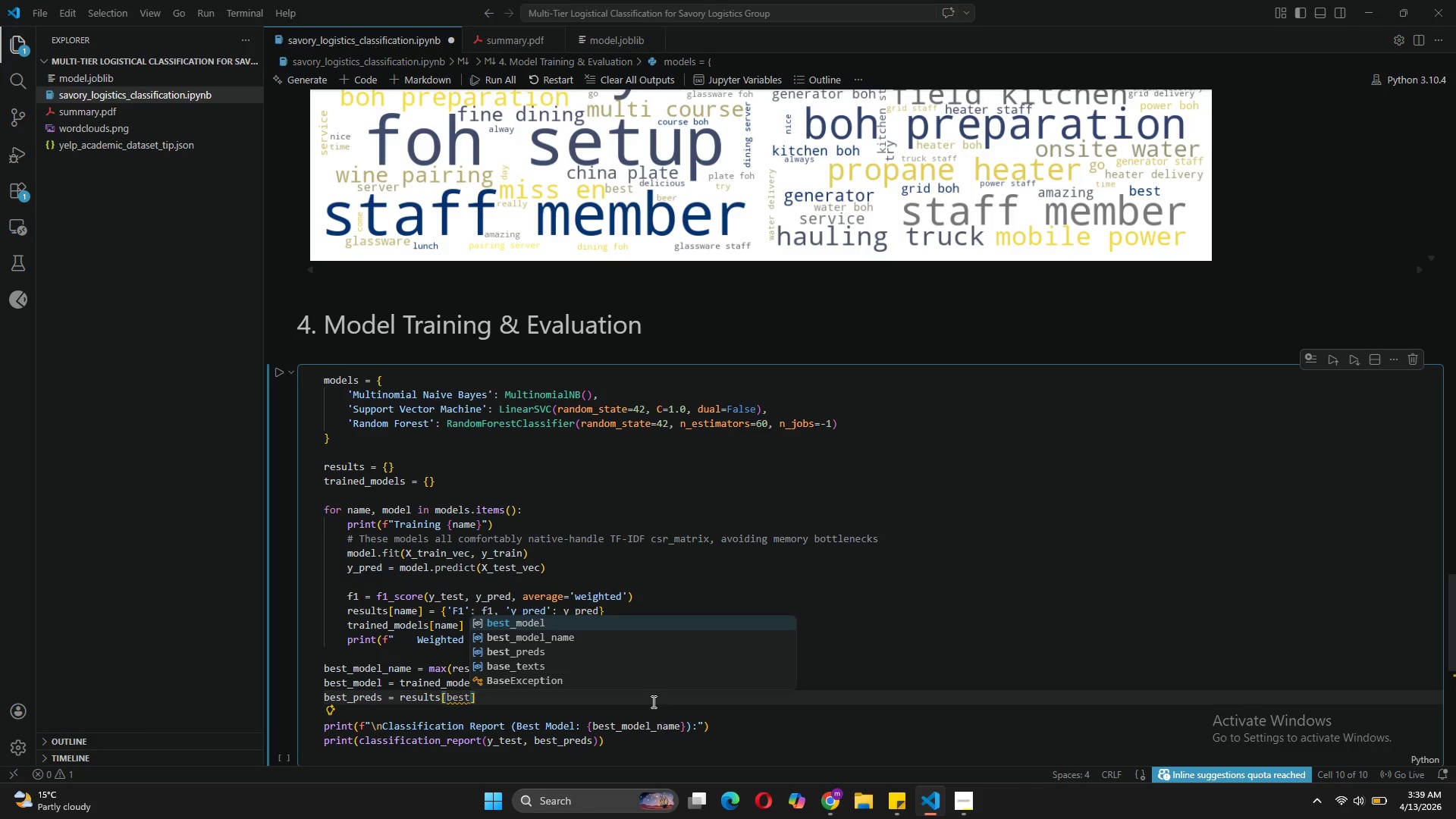 
key(ArrowLeft)
 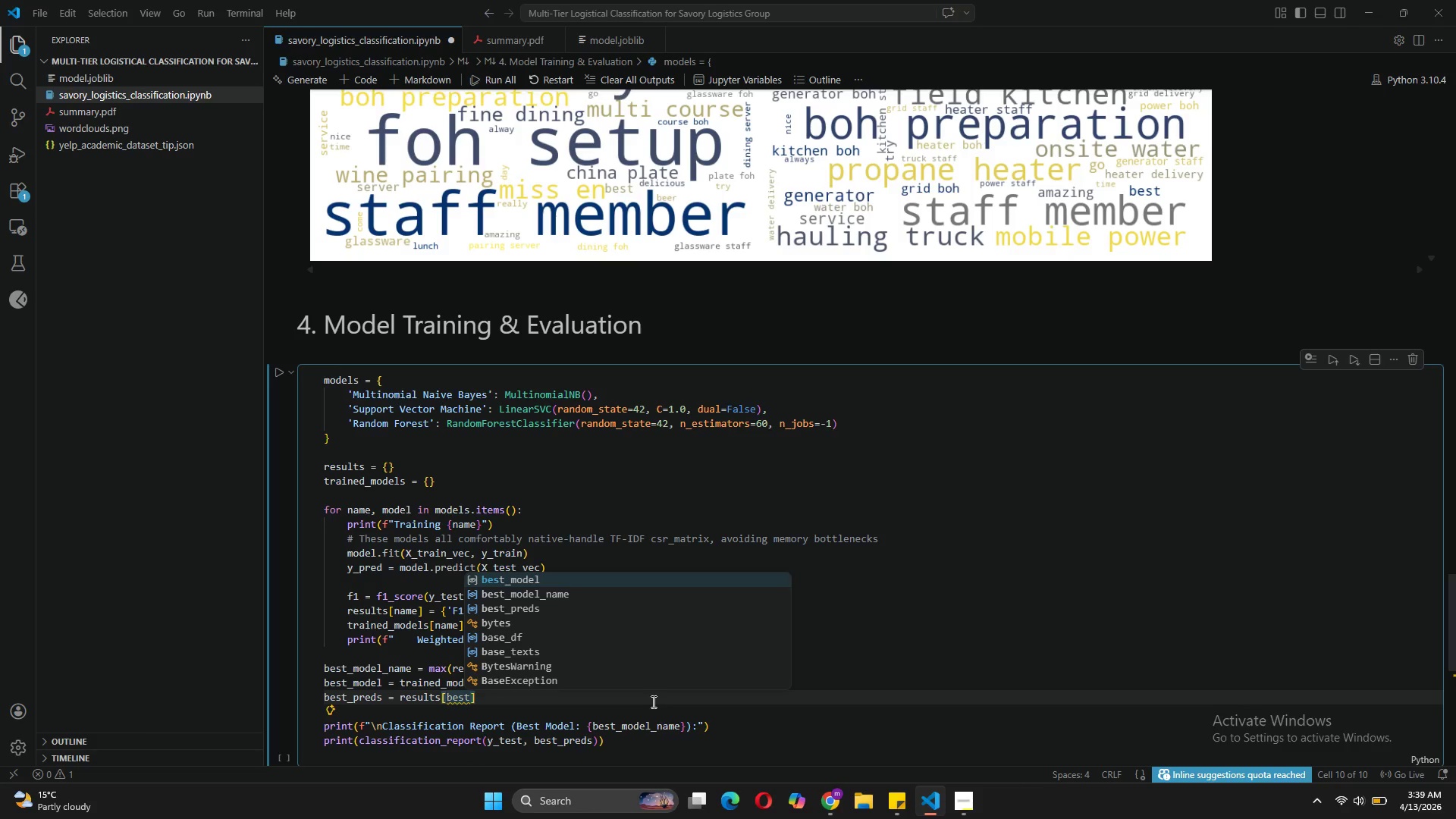 
key(ArrowRight)
 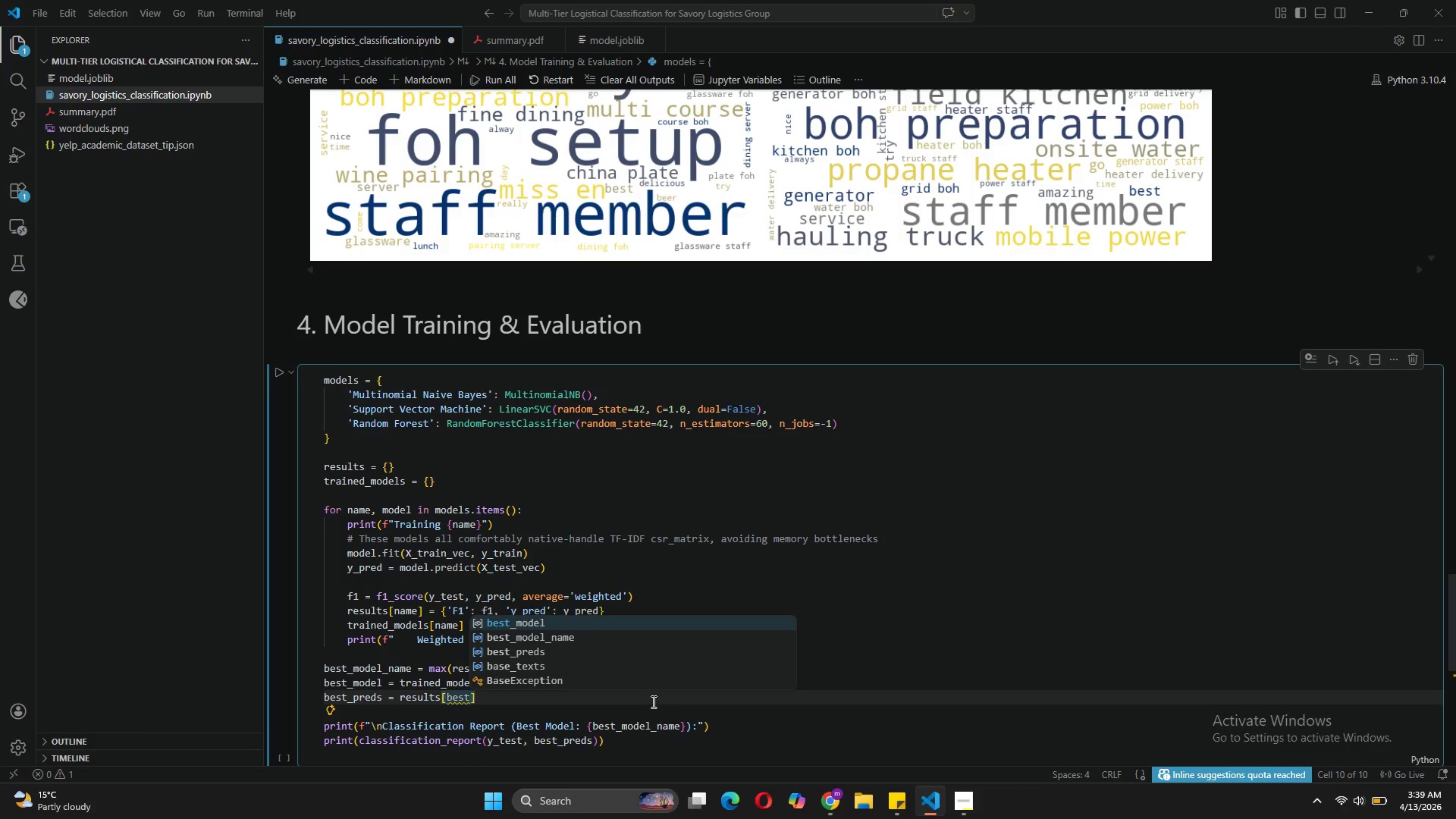 
key(ArrowLeft)
 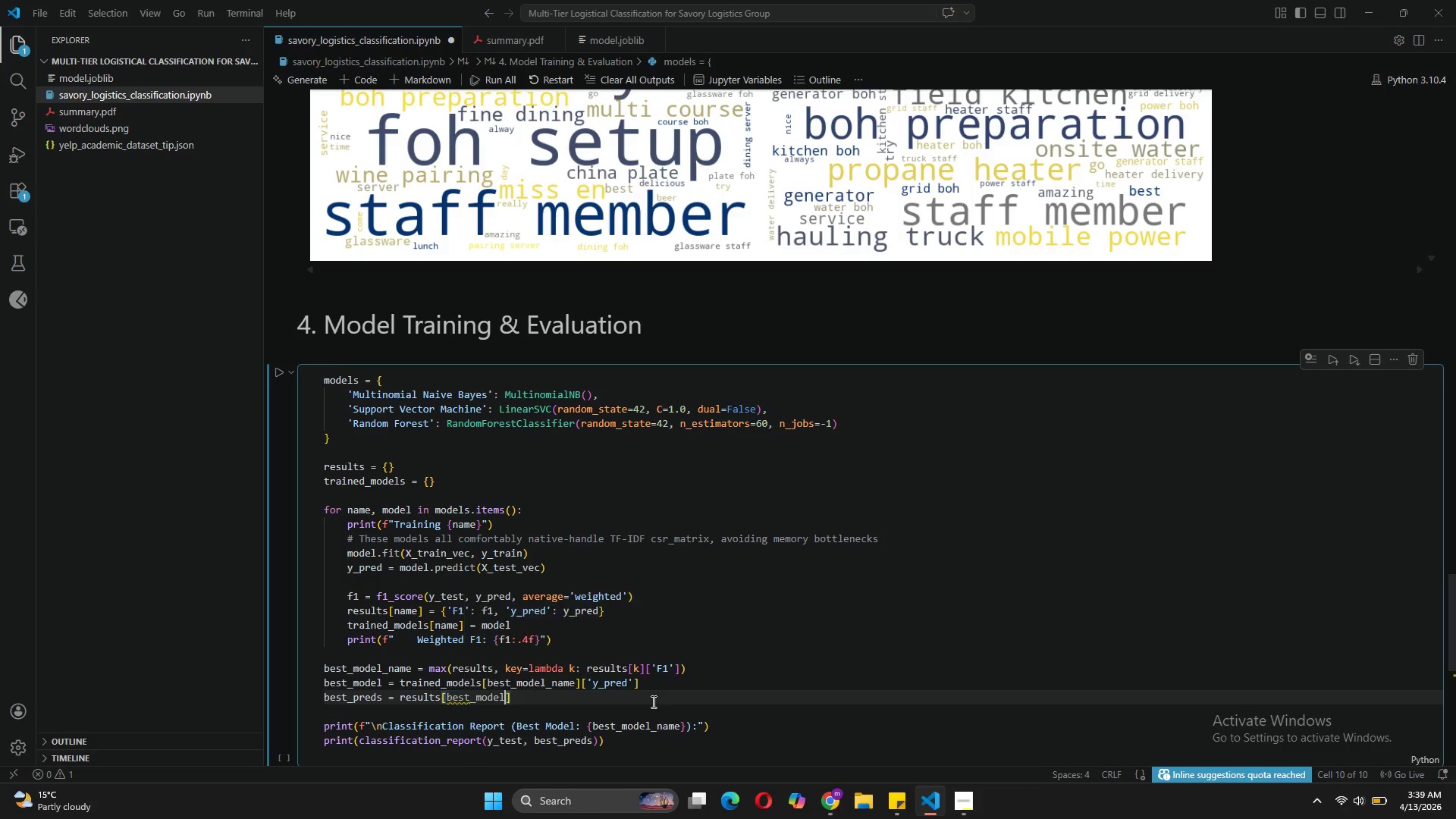 
key(Tab)
type(_name)
 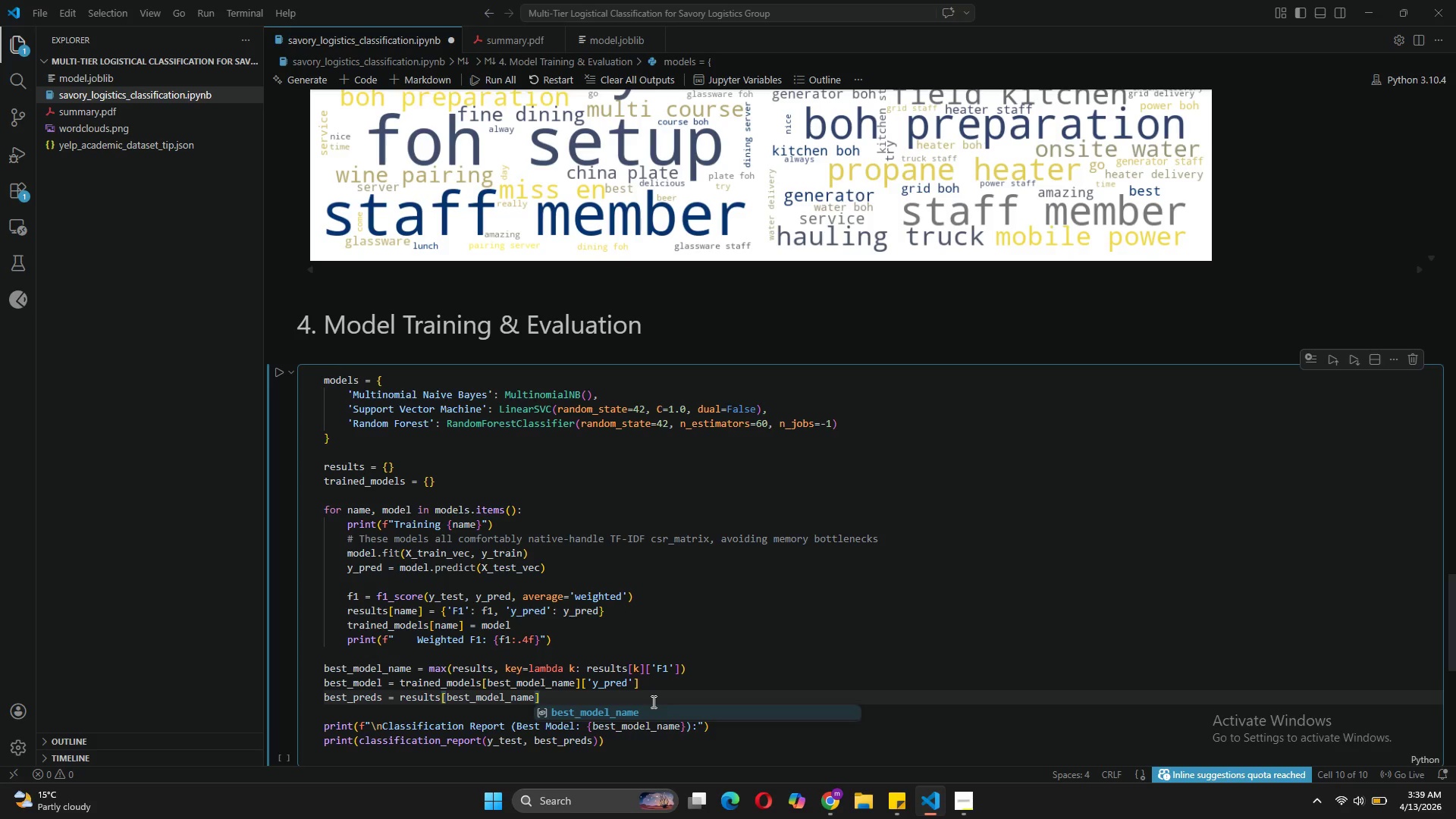 
key(ArrowRight)
 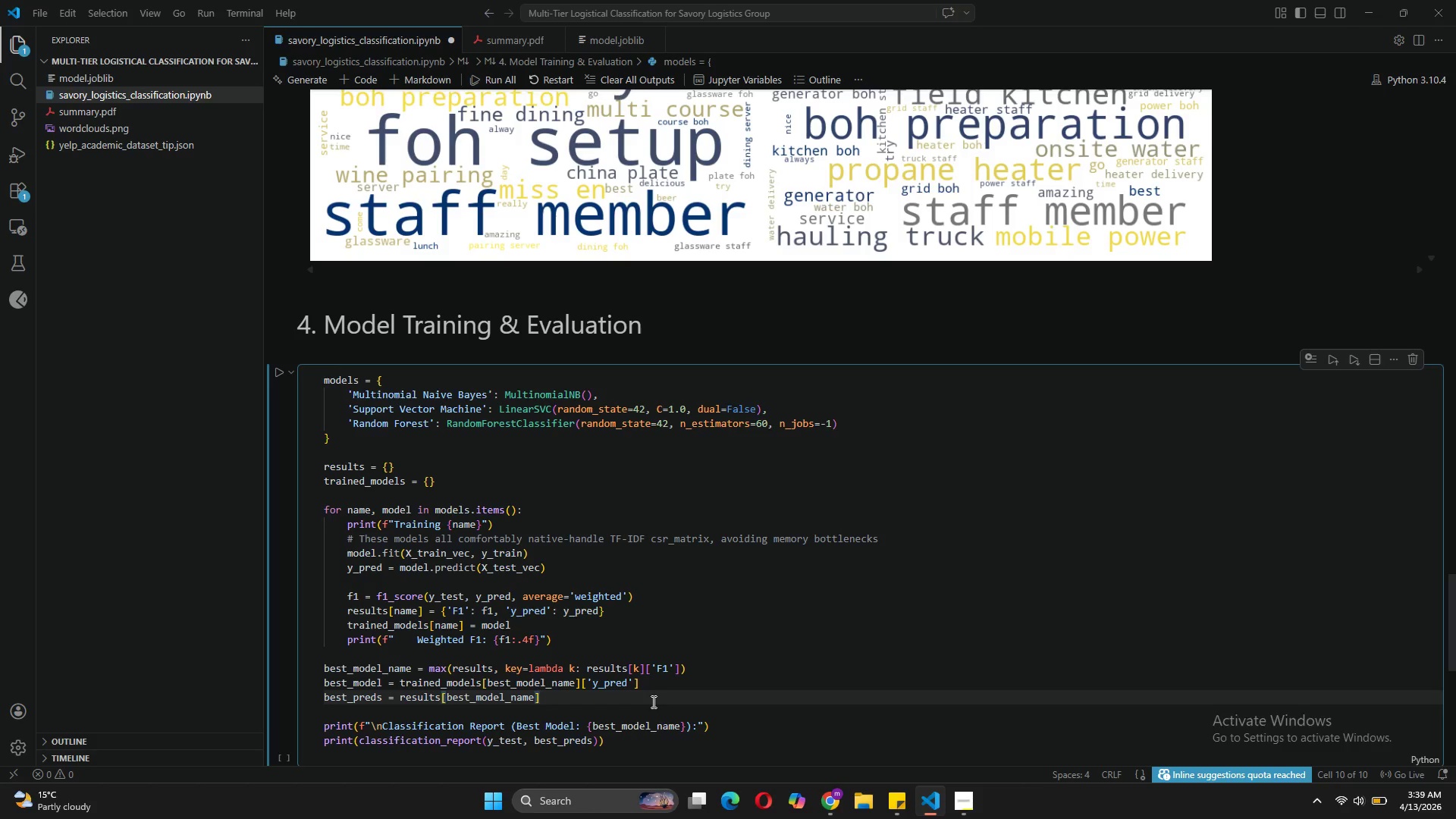 
key(ArrowRight)
 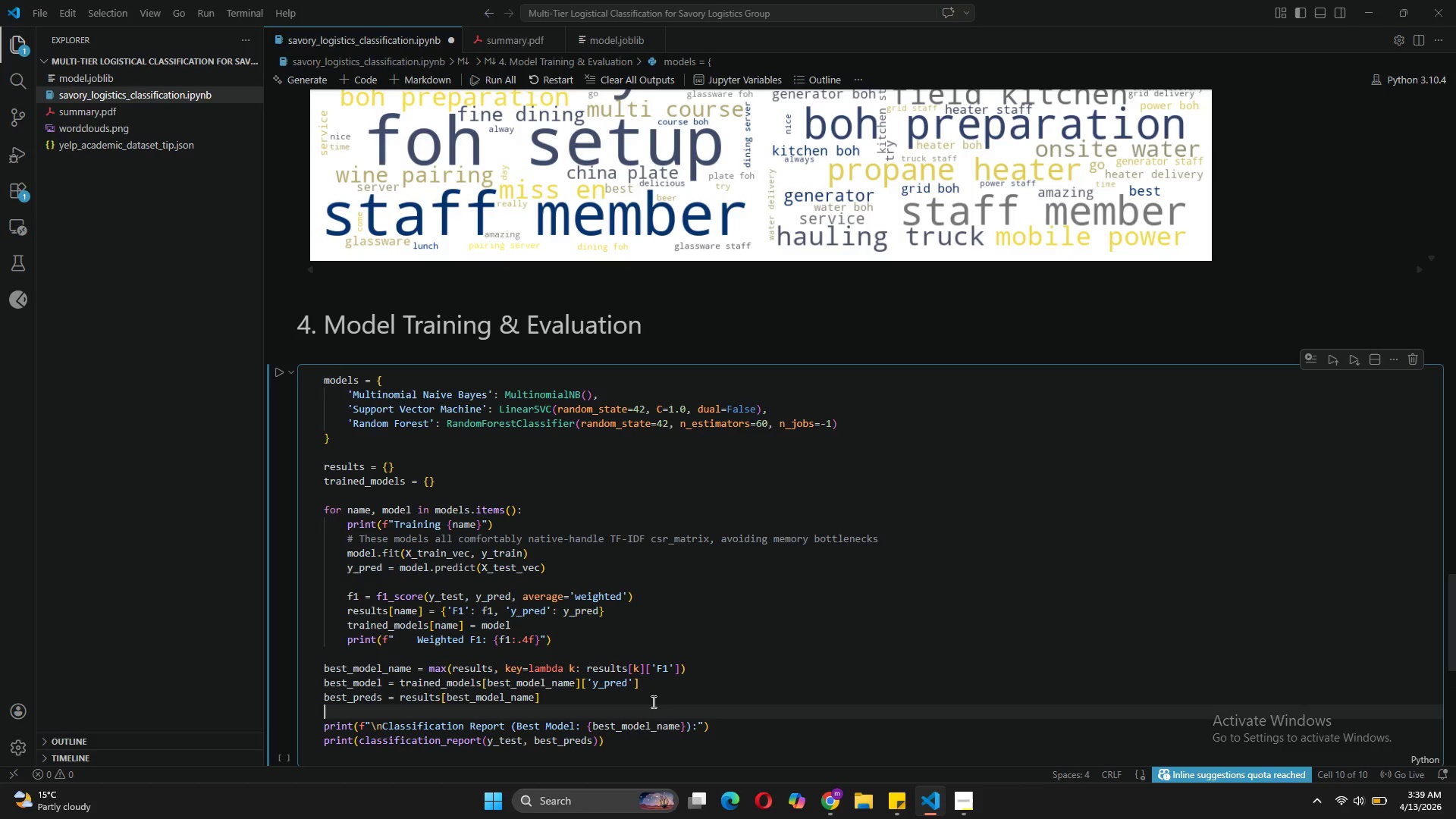 
key(ArrowLeft)
 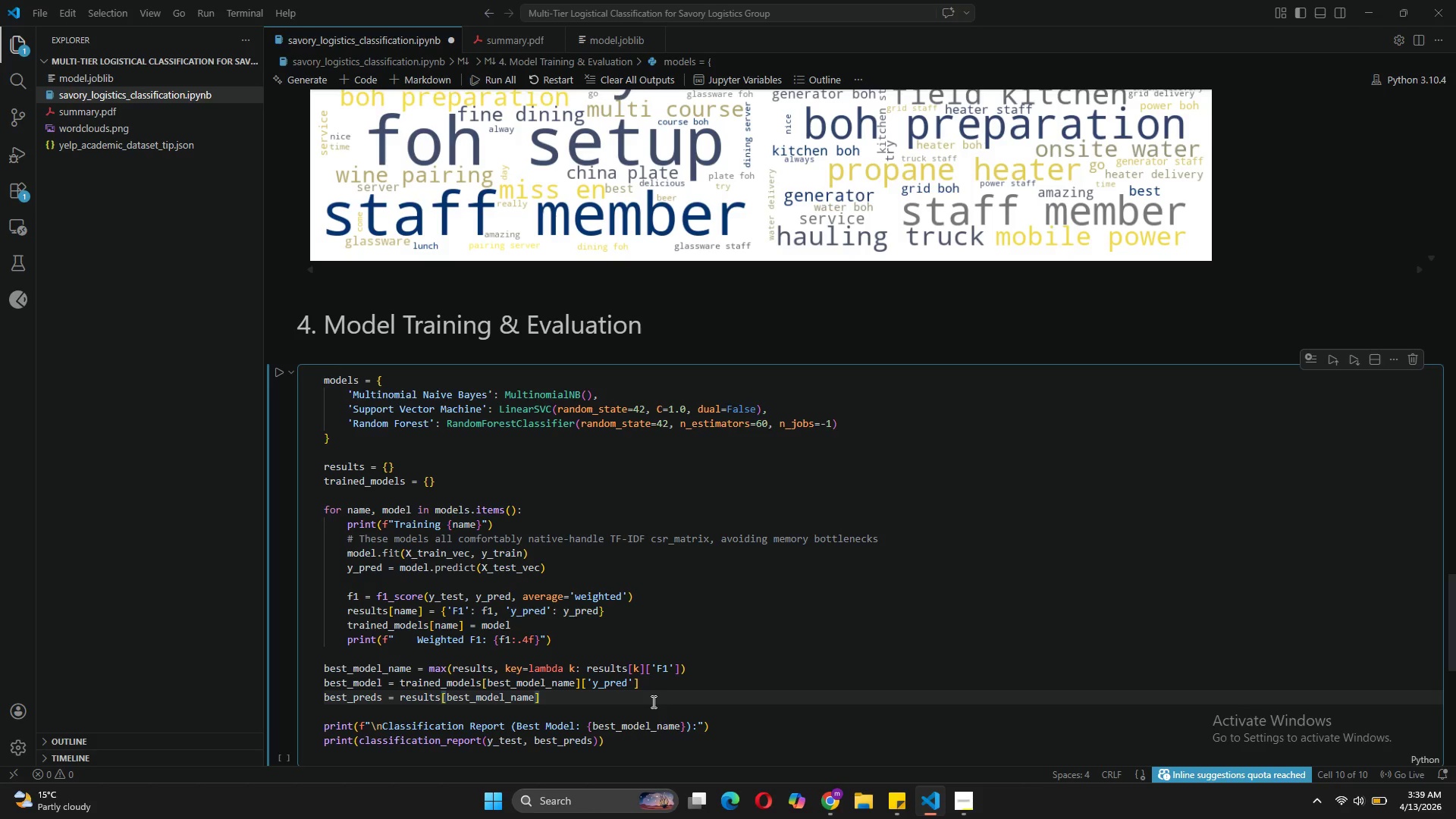 
type(['y_pred)
 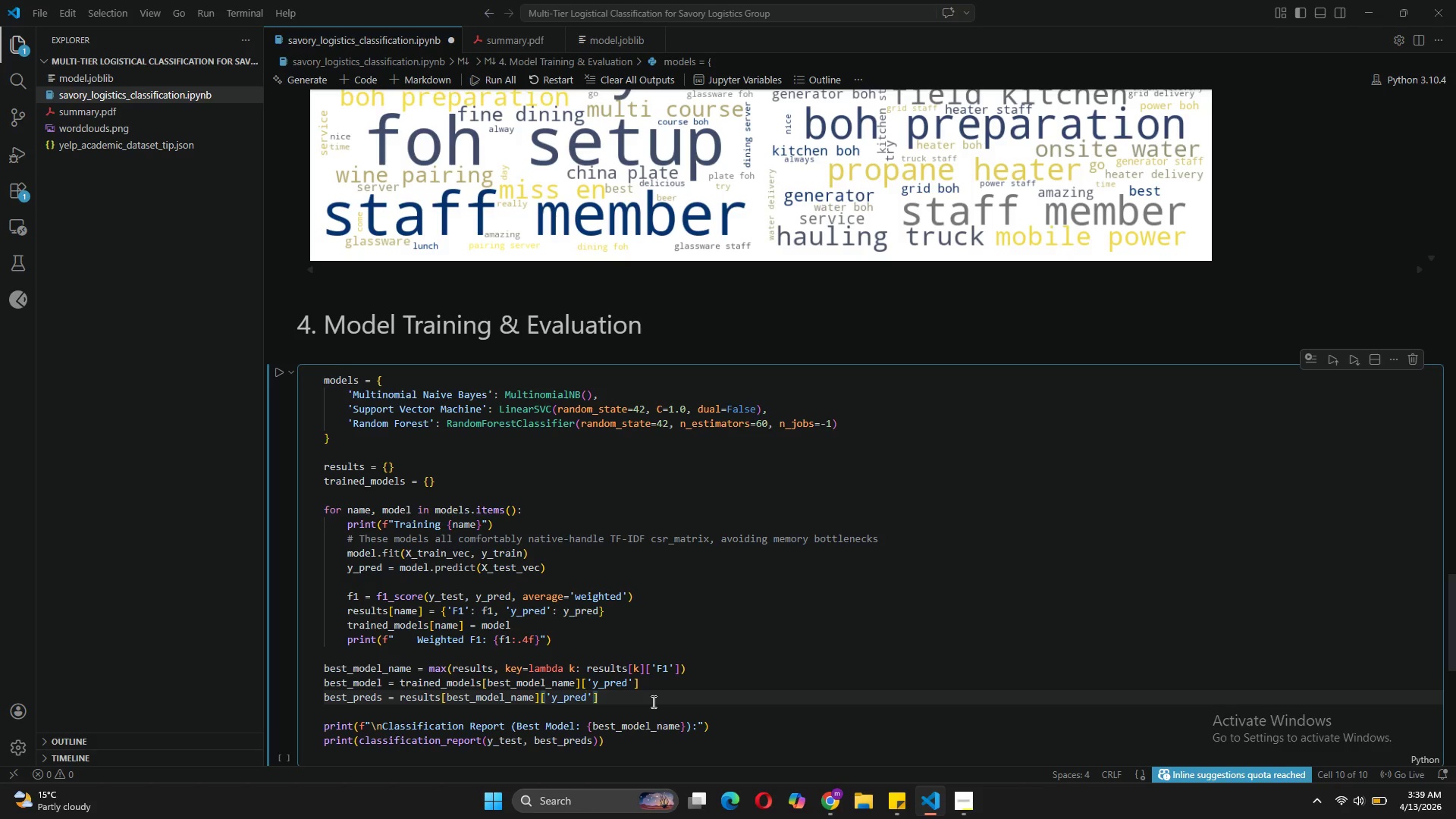 
wait(12.41)
 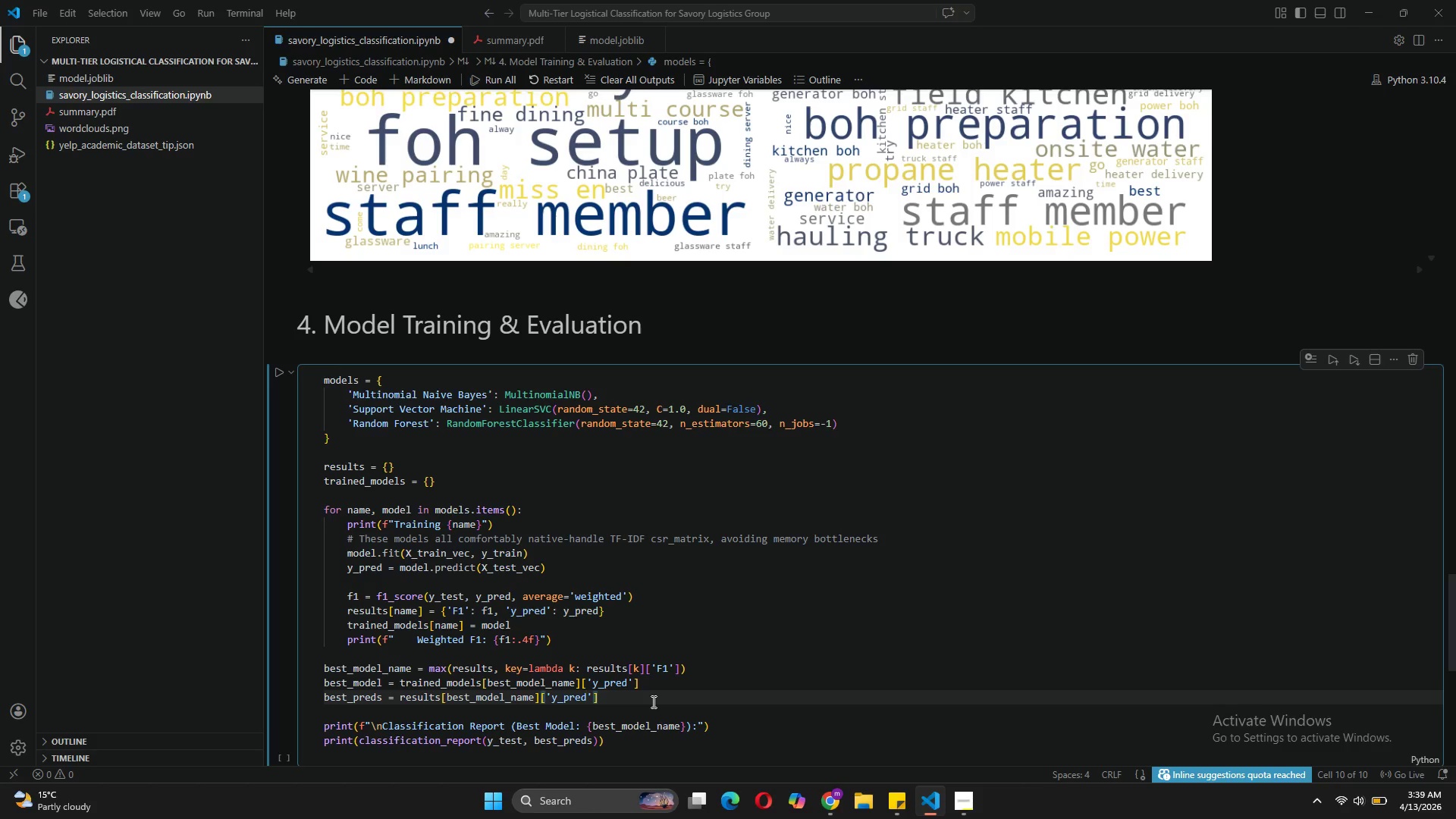 
left_click([592, 742])
 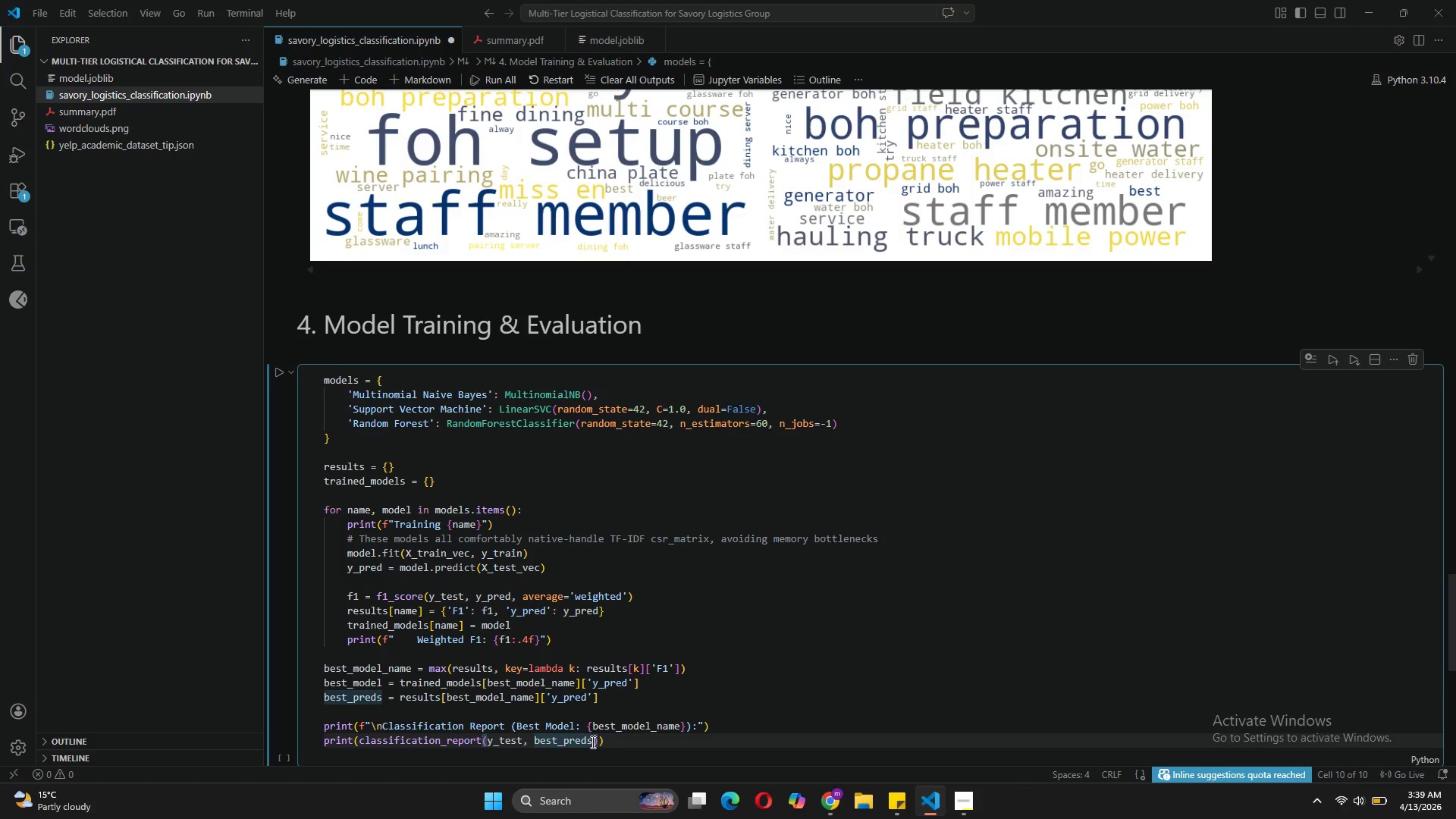 
type(, tare)
key(Backspace)
type(get_names=[tiers_info[i)
 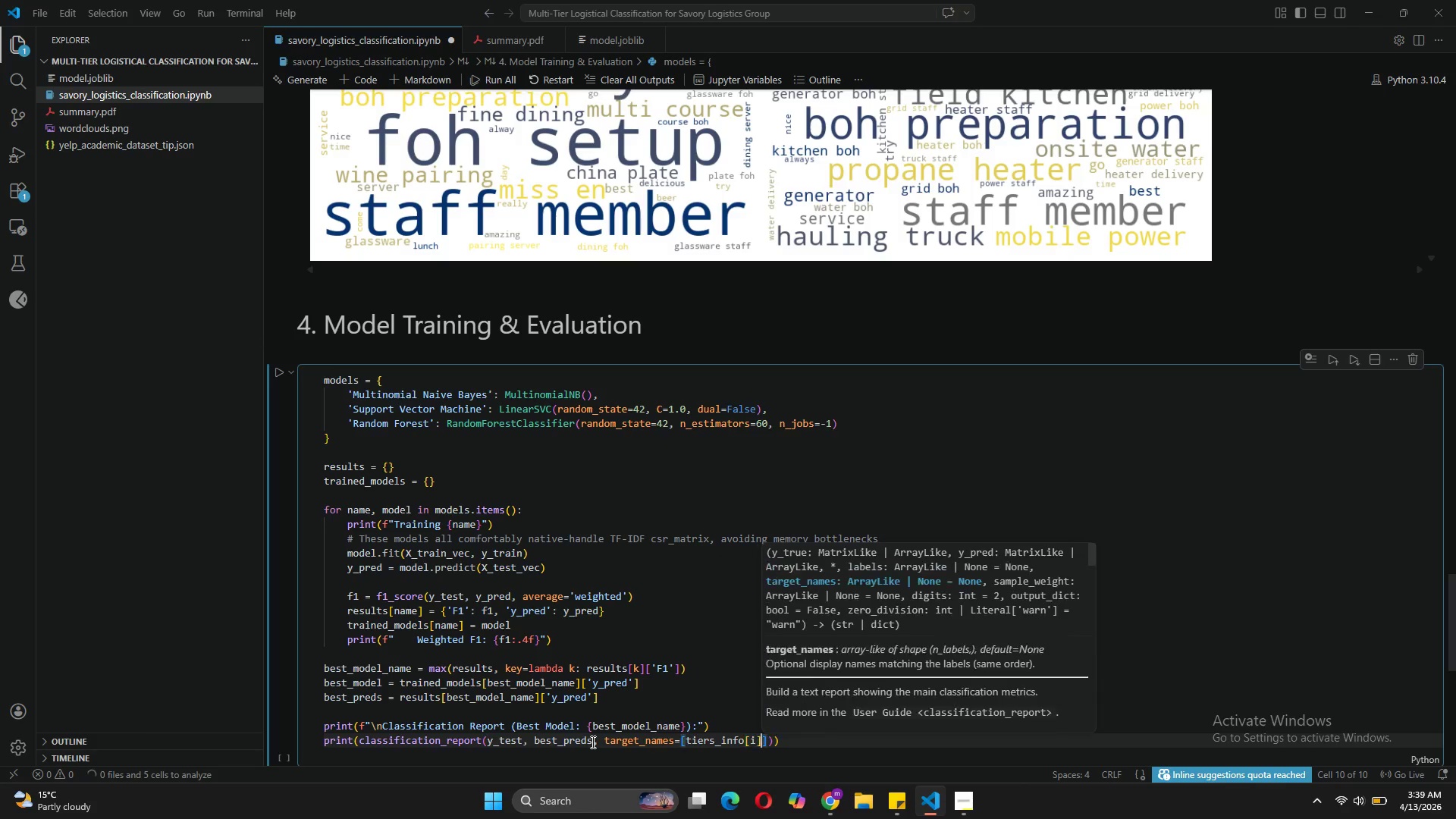 
 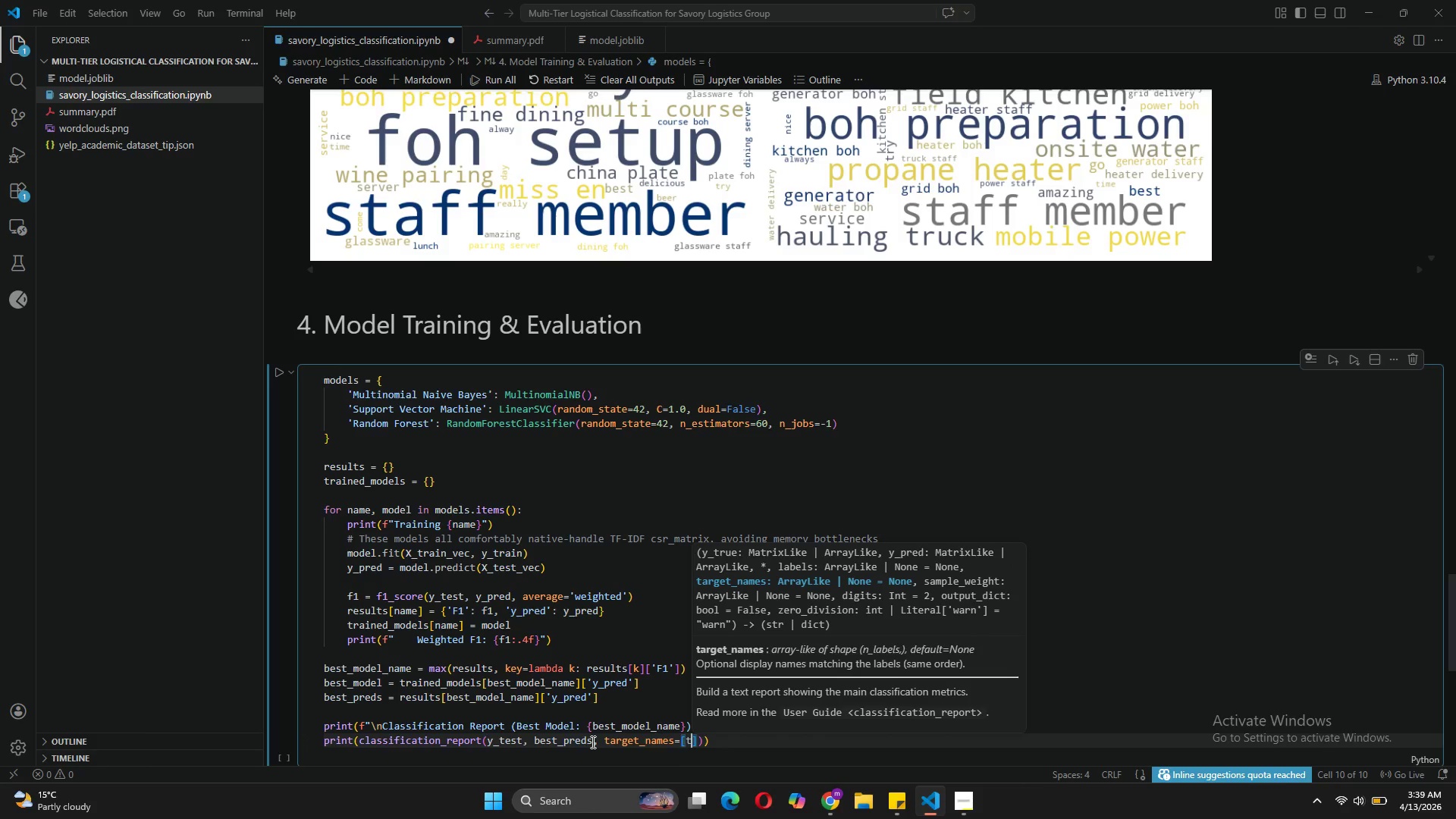 
key(ArrowRight)
 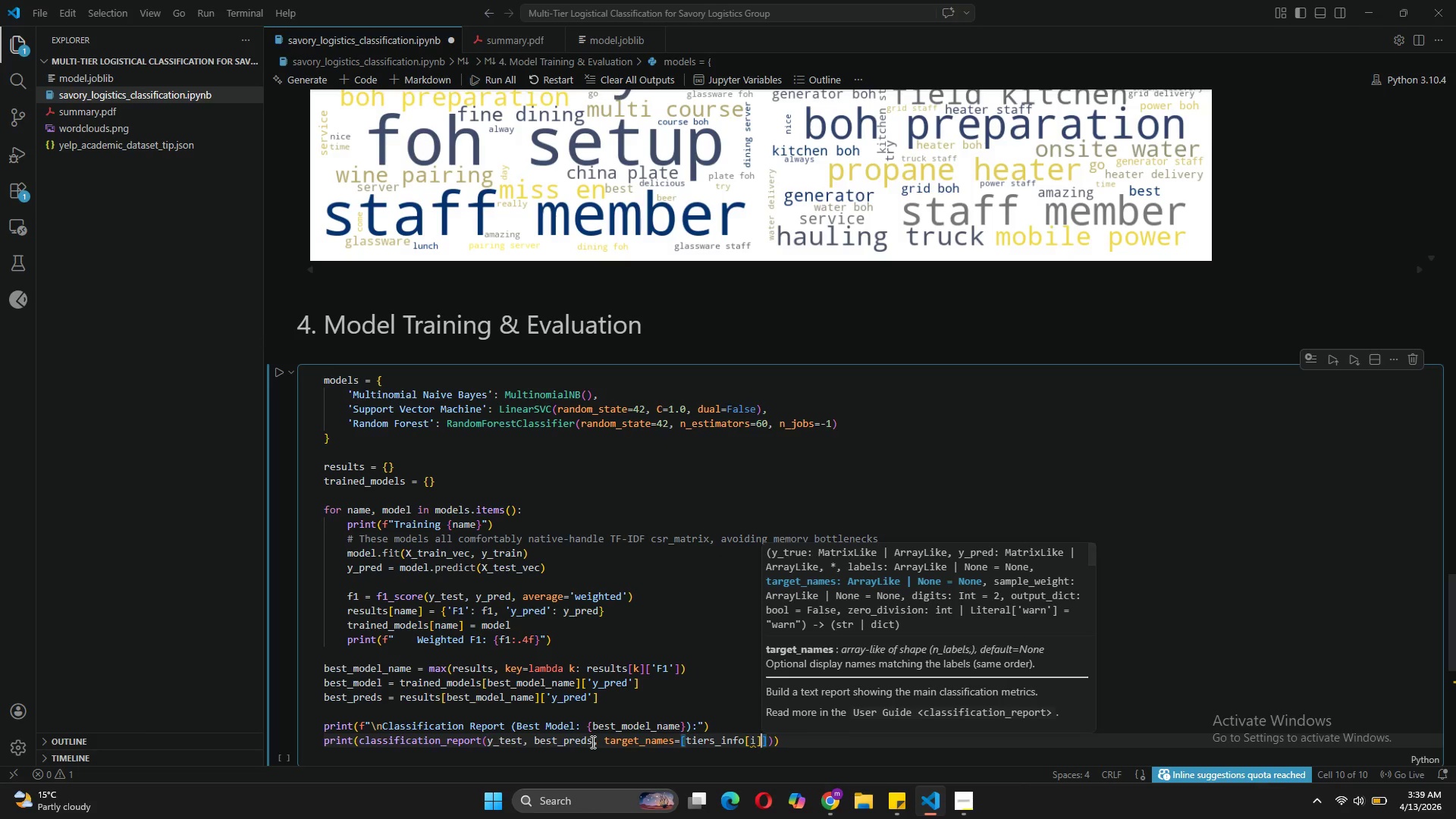 
type(['name)
 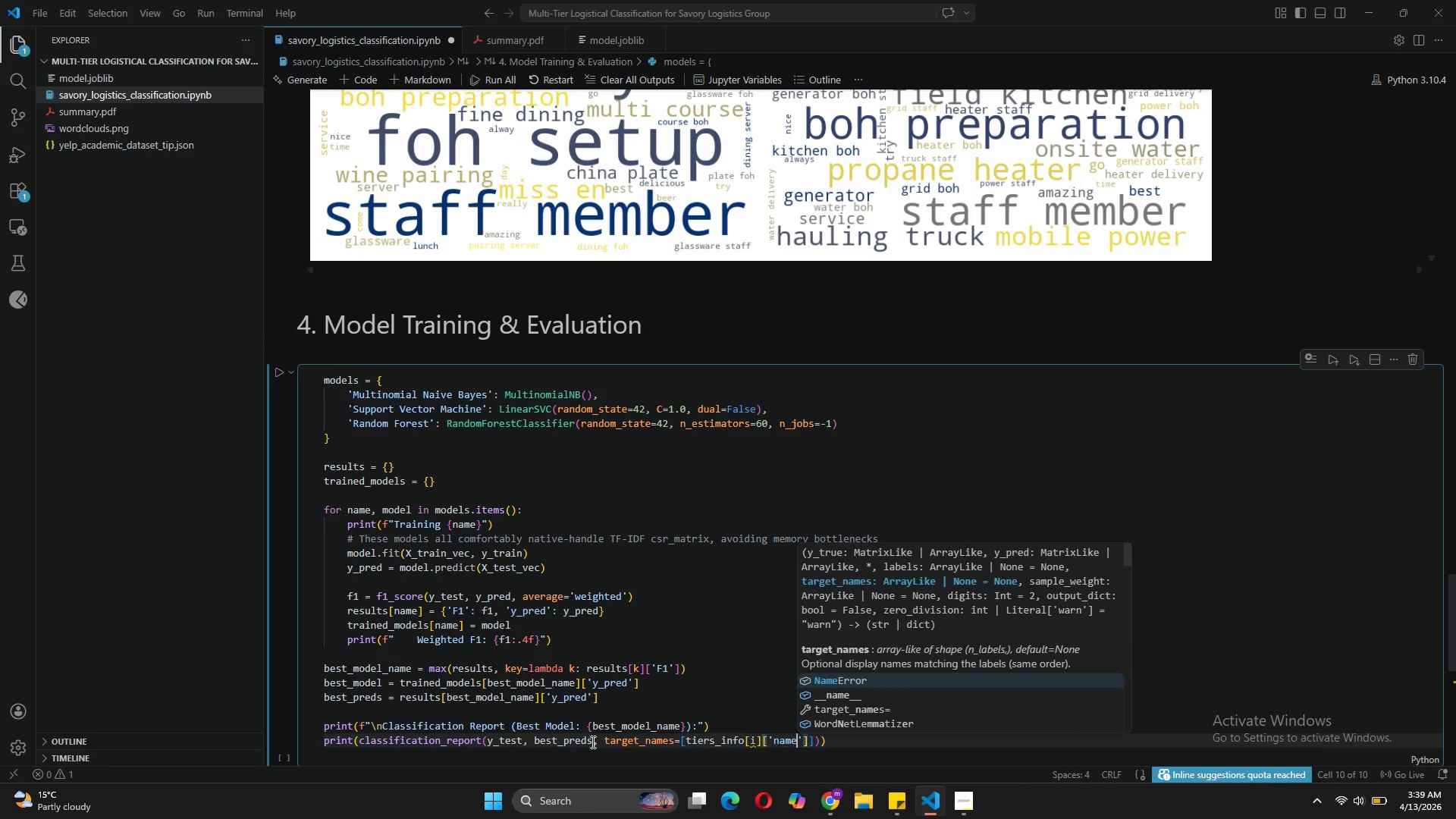 
key(ArrowRight)
 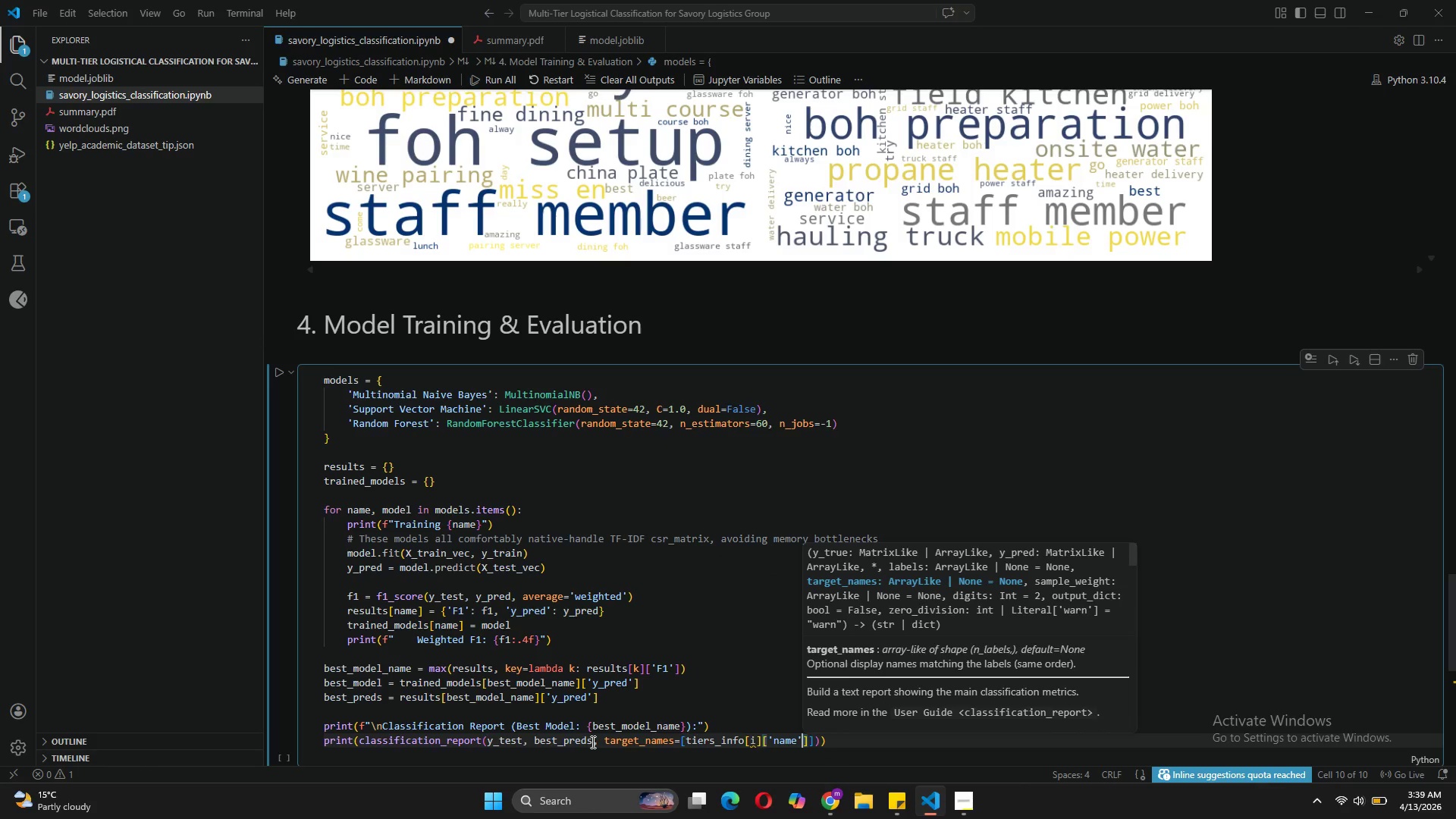 
key(ArrowRight)
 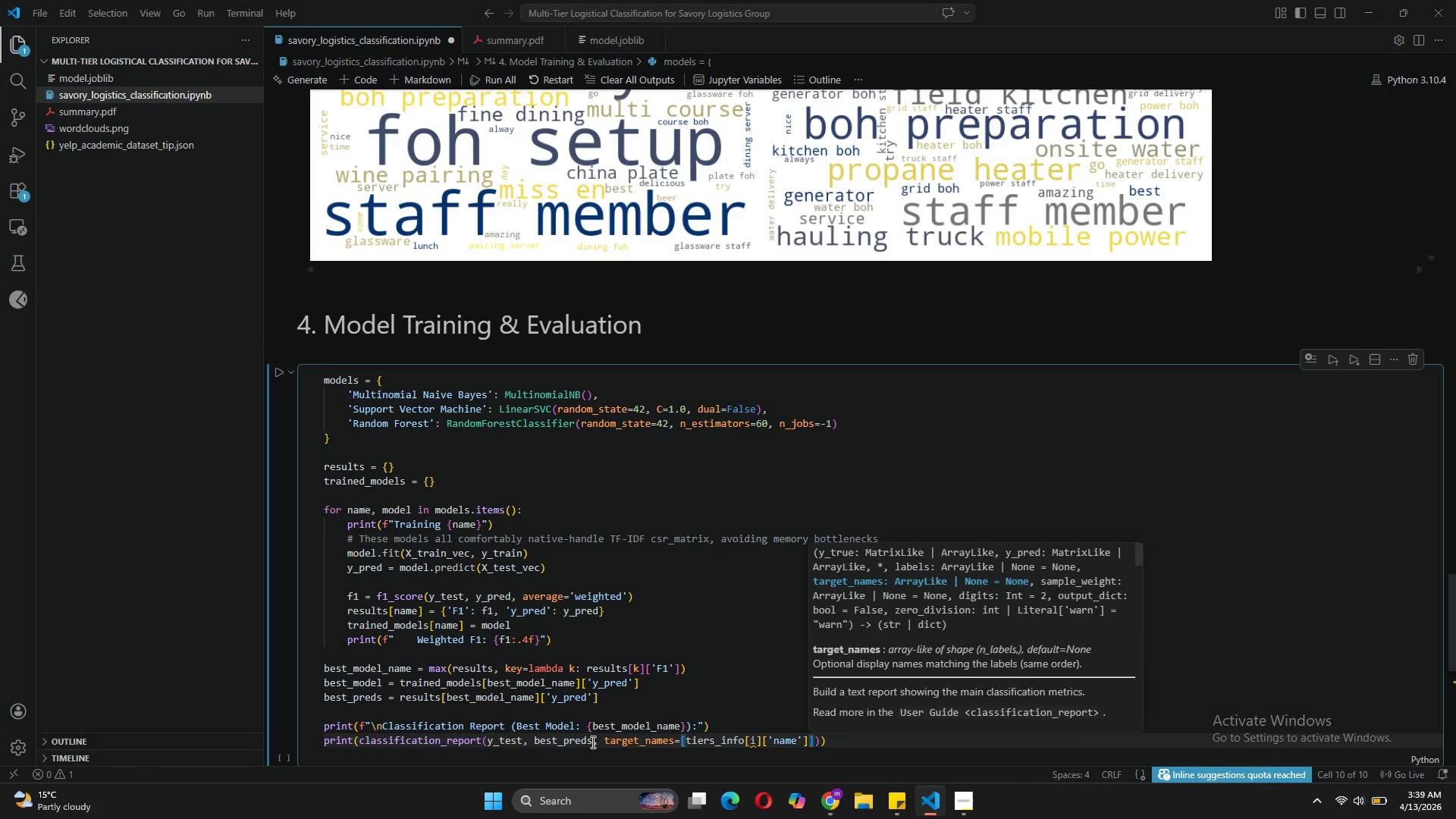 
type( for i in range(1,5)
 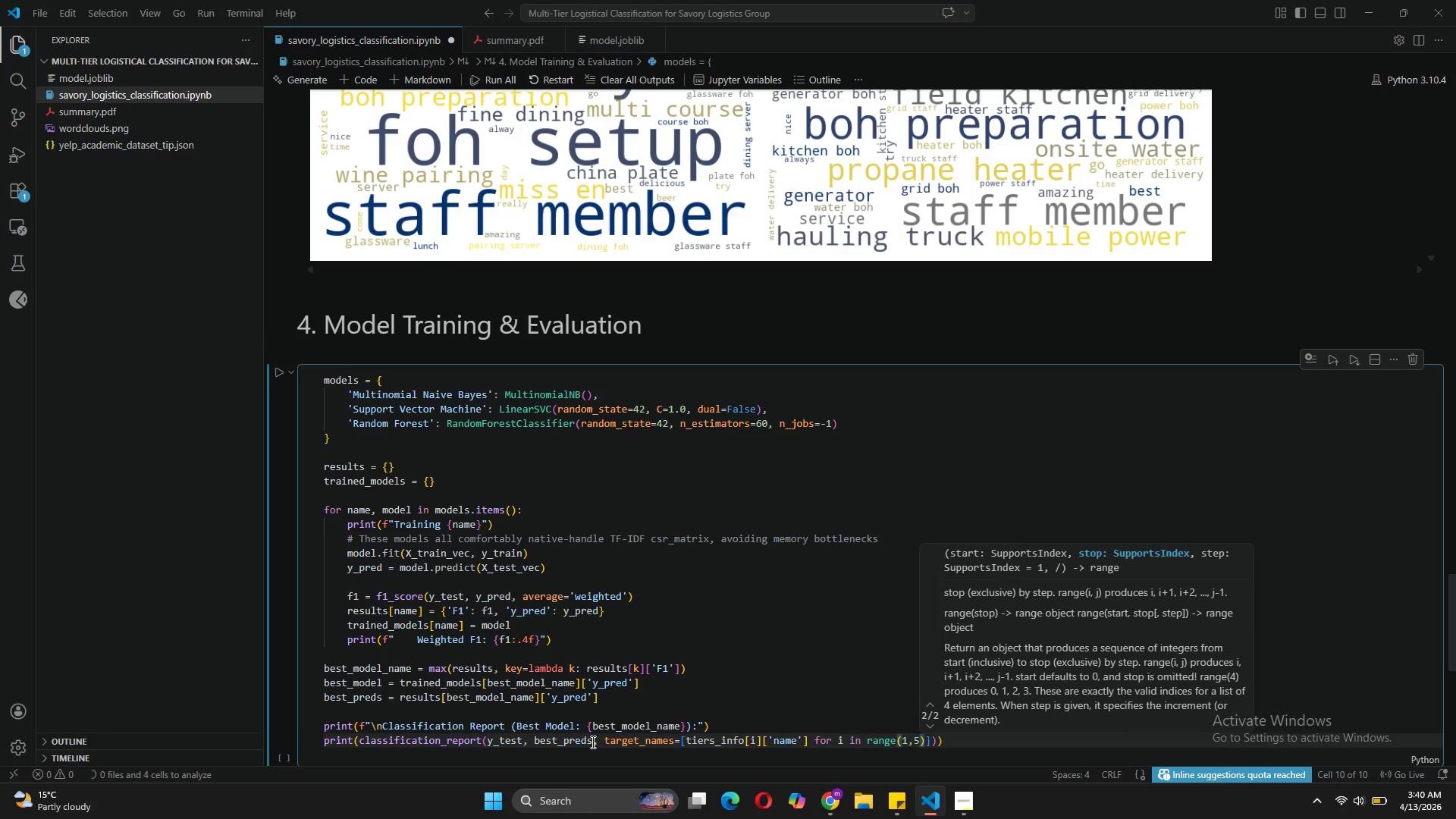 
left_click([914, 742])
 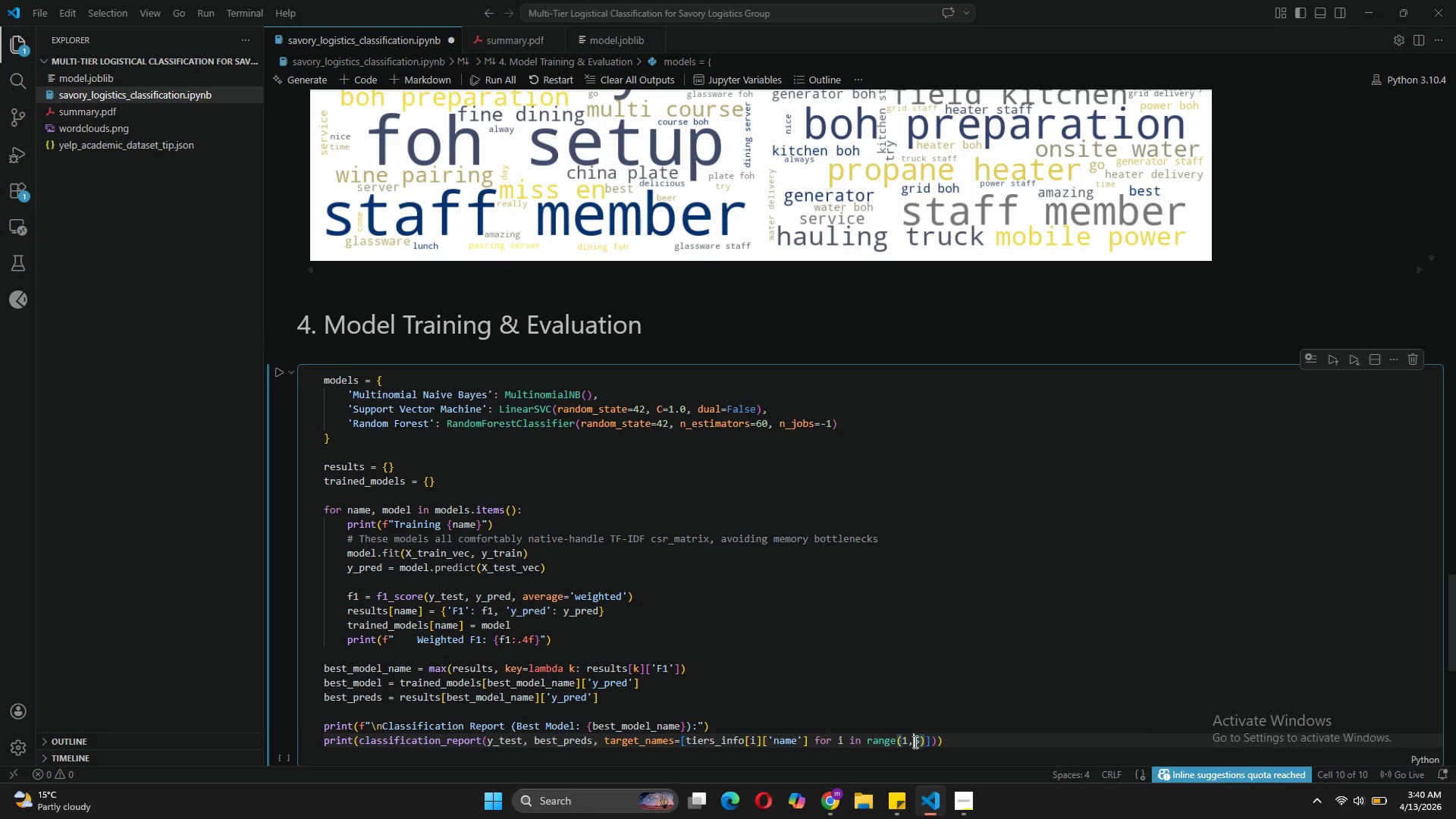 
key(Space)
 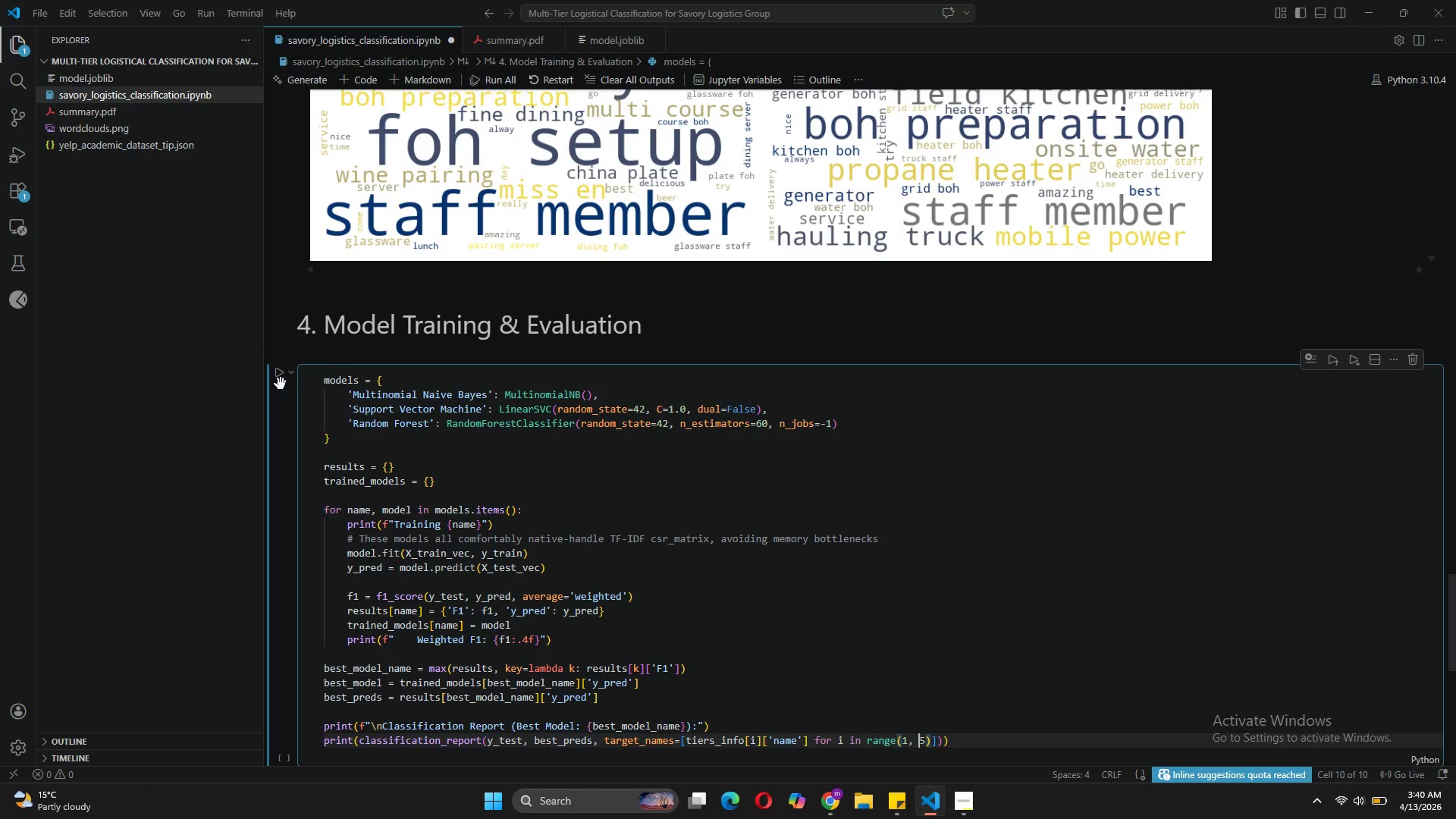 
left_click([278, 375])
 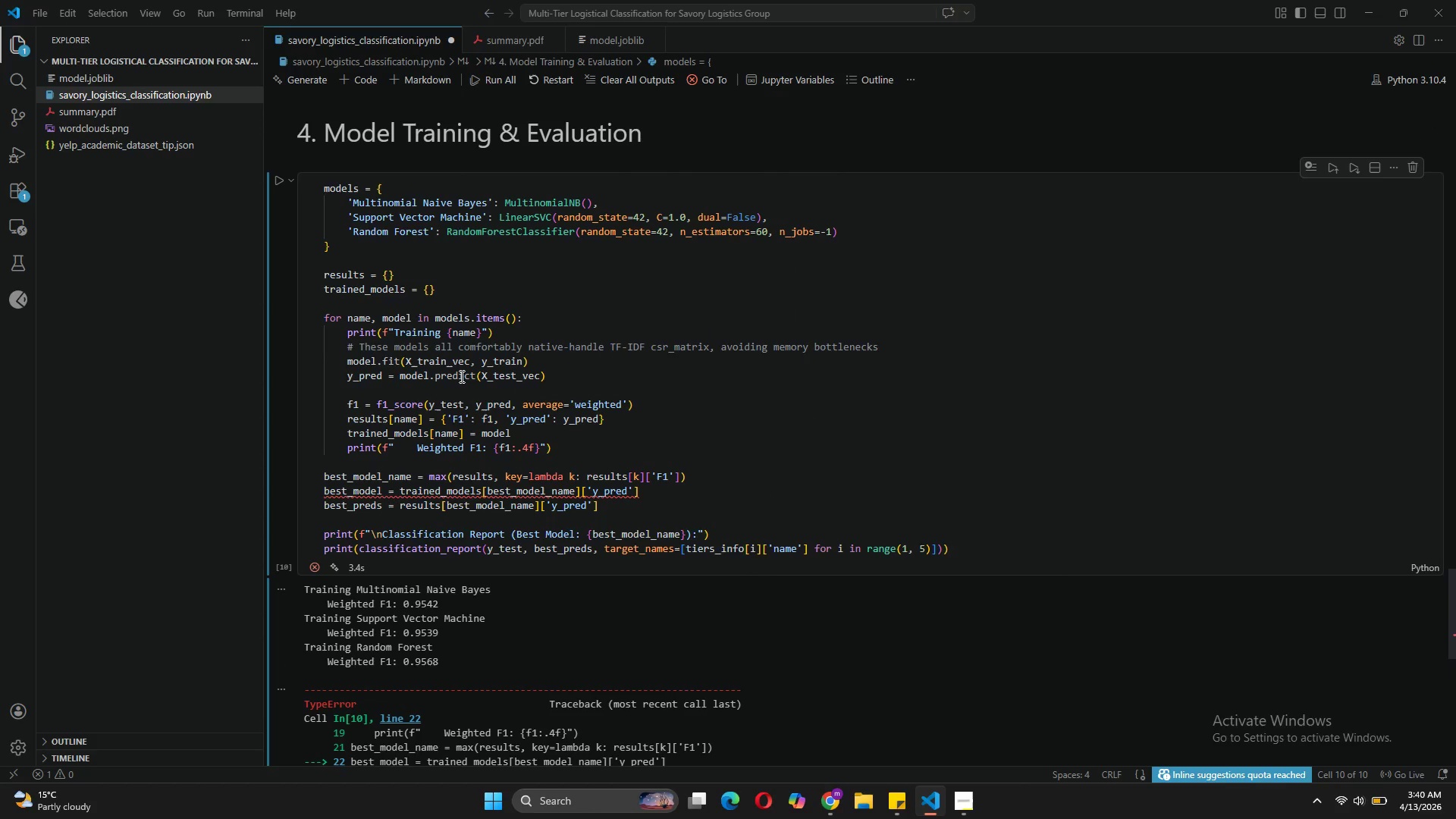 
wait(10.69)
 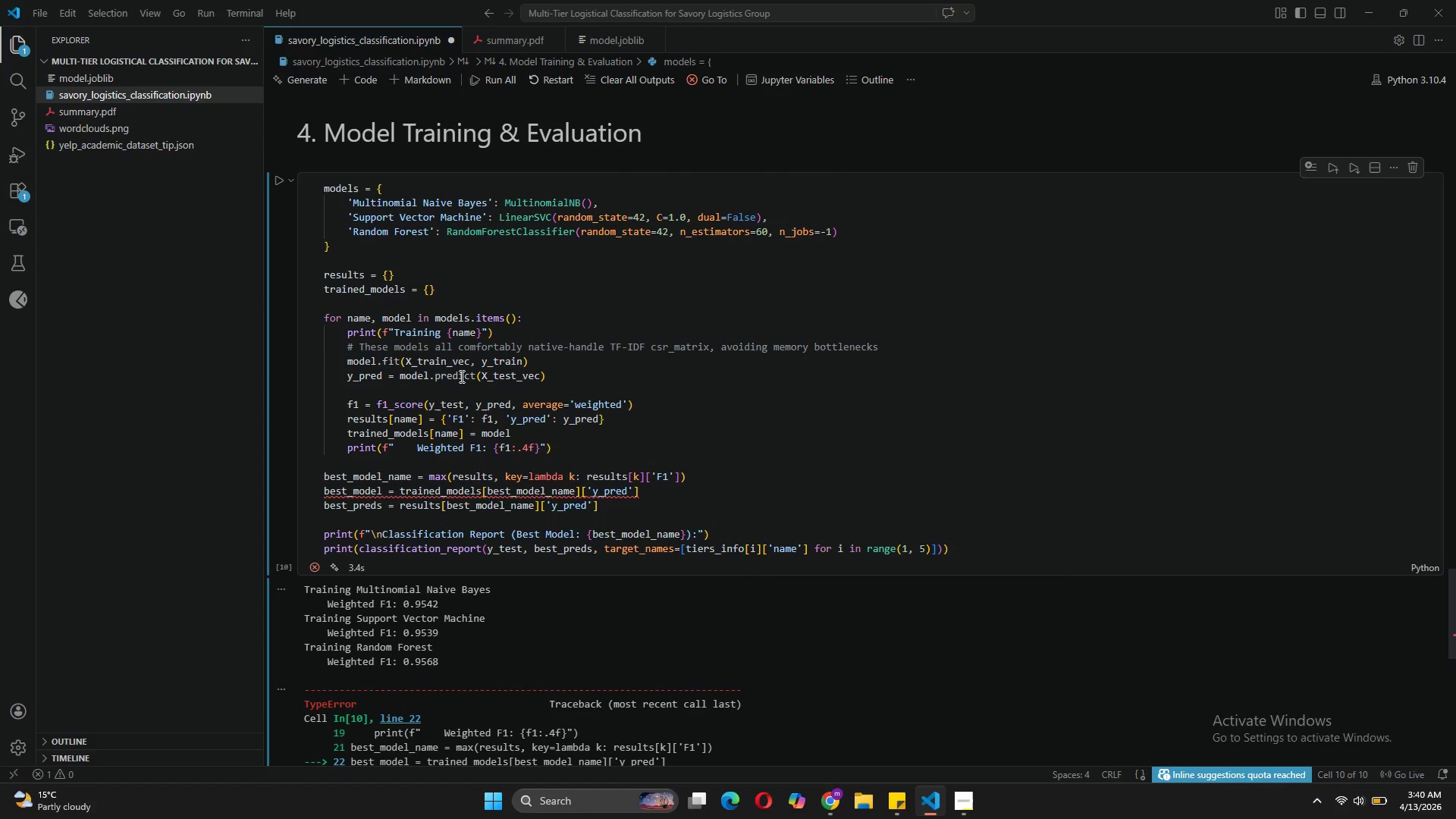 
left_click_drag(start_coordinate=[643, 492], to_coordinate=[582, 494])
 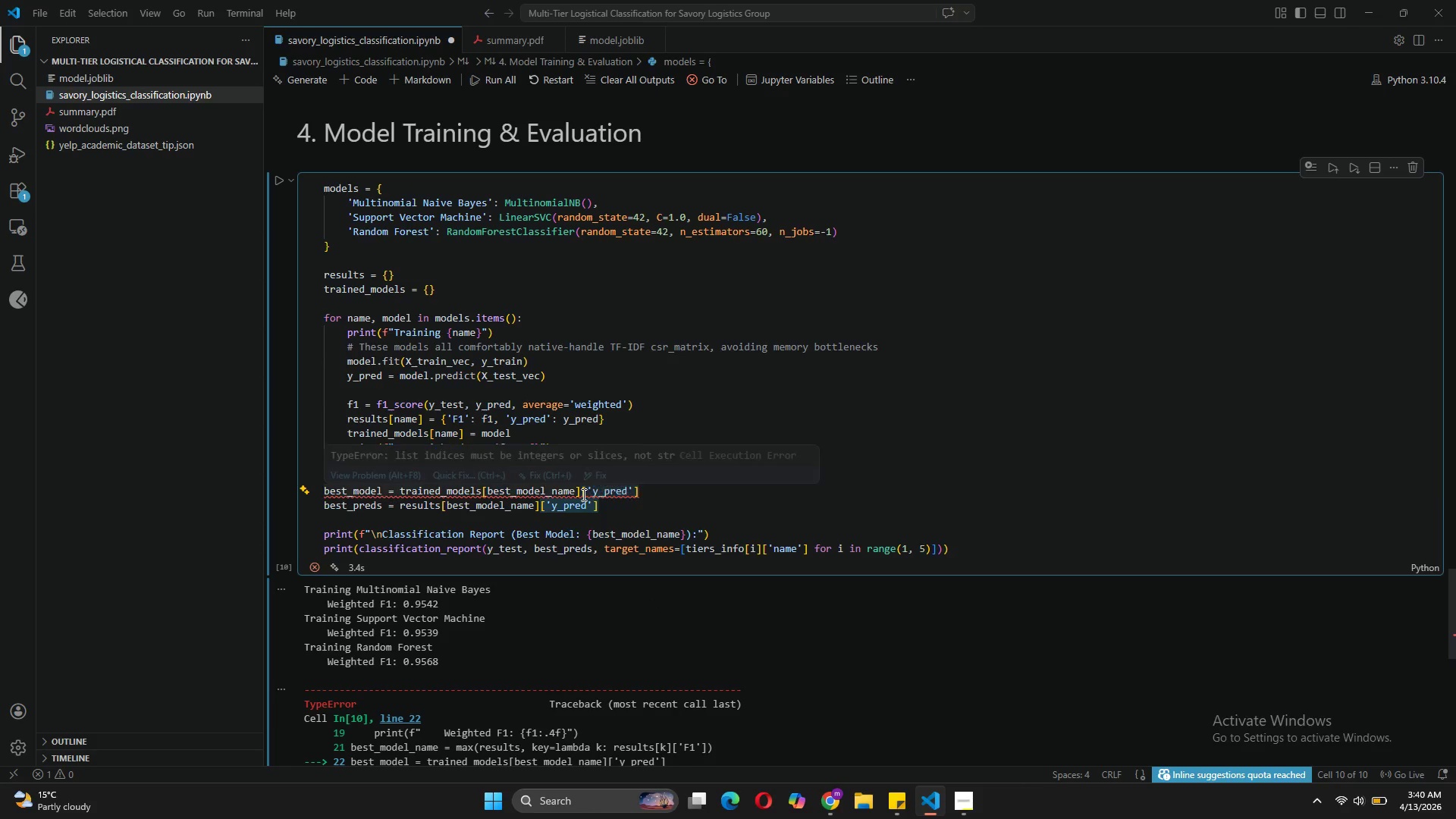 
key(Backspace)
 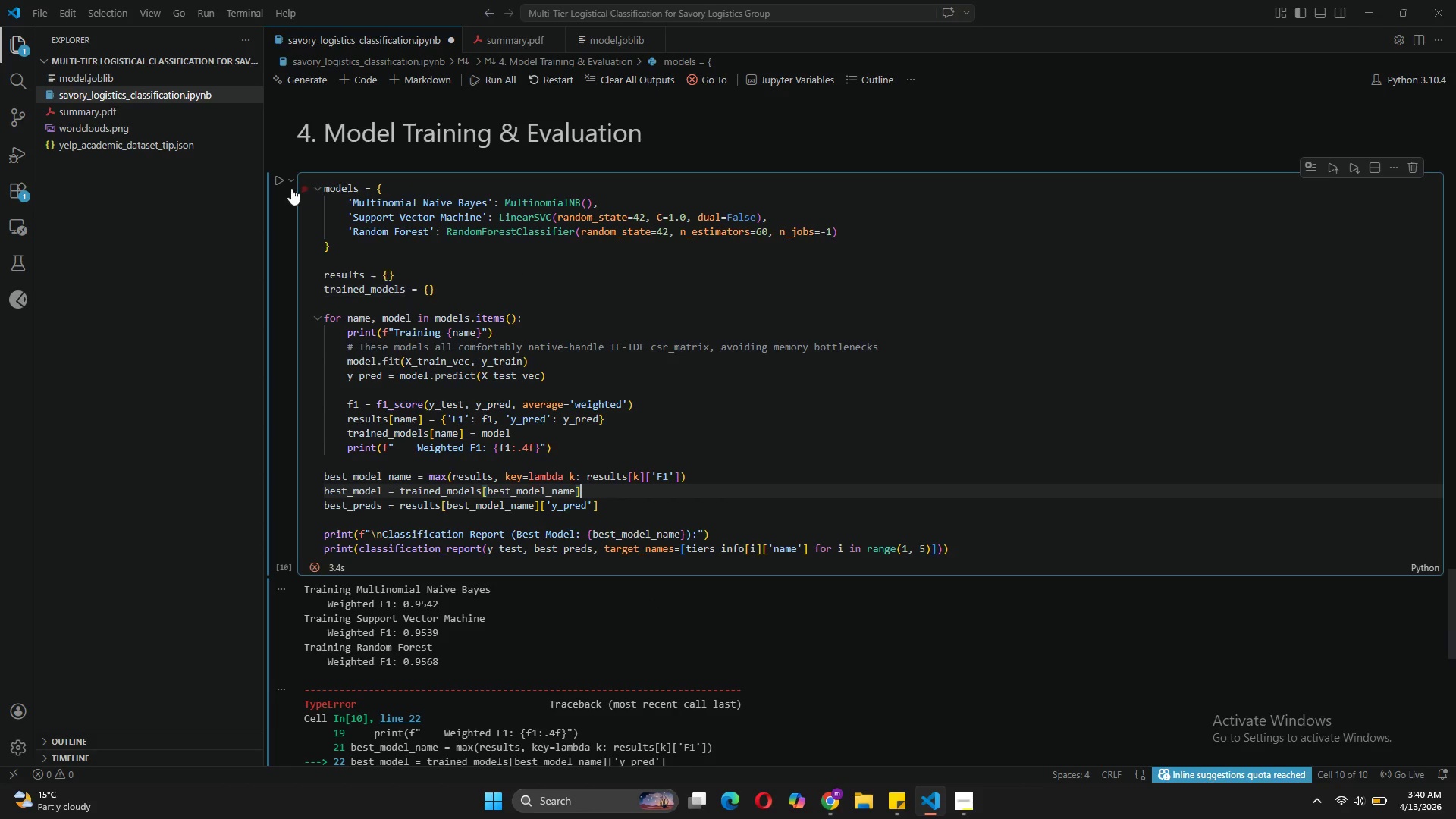 
left_click([281, 188])
 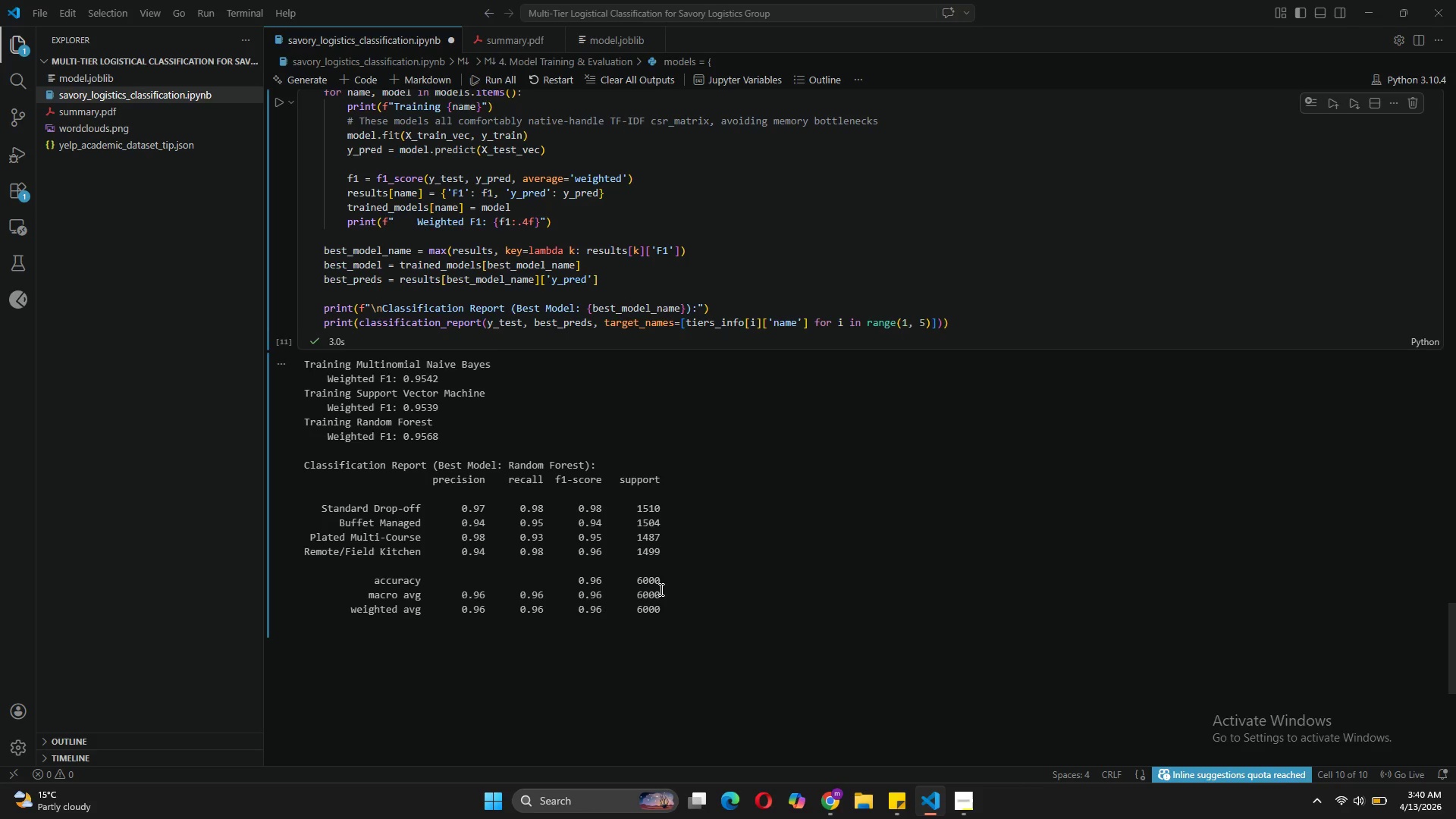 
wait(39.67)
 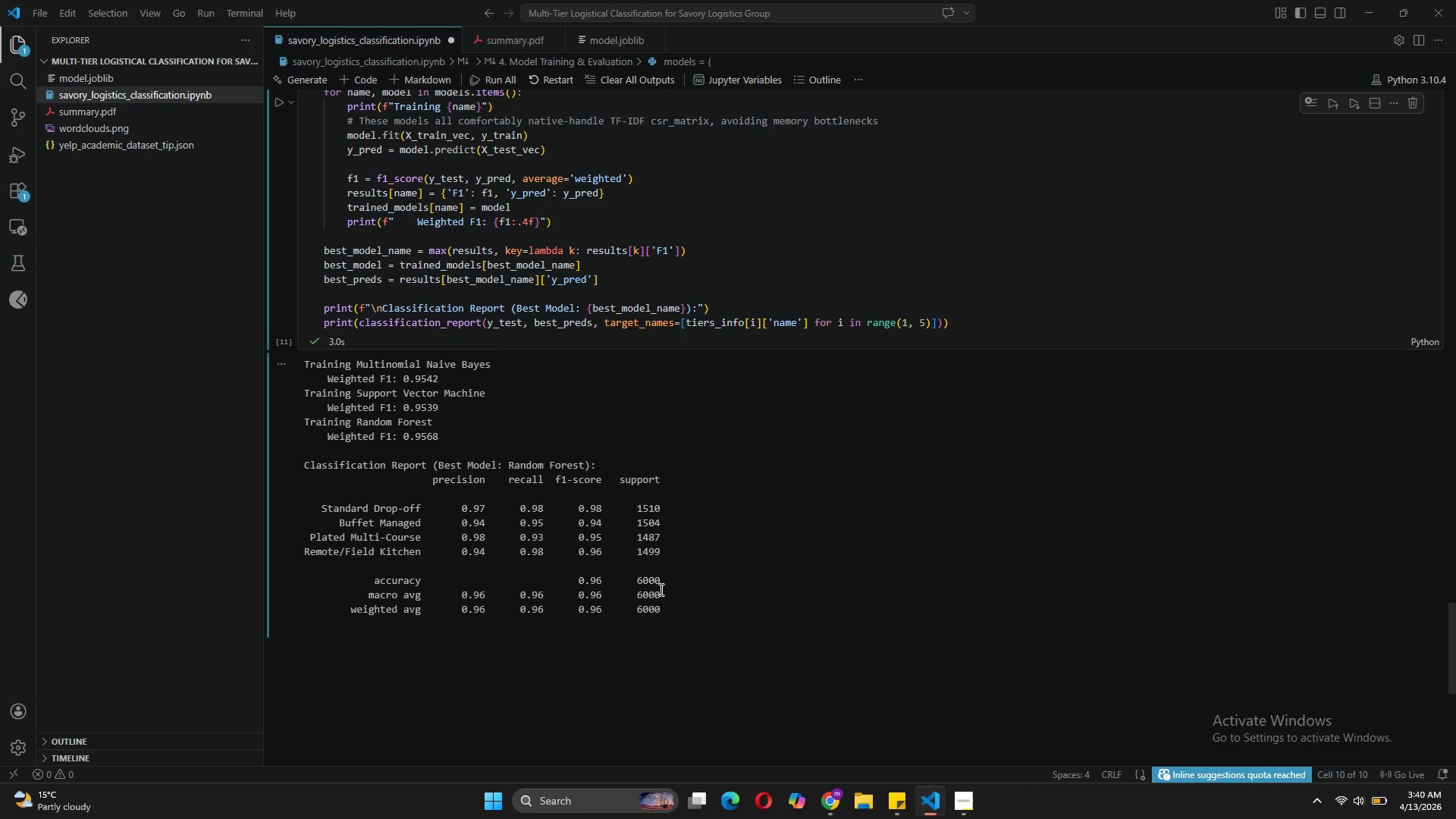 
key(Control+ControlLeft)
 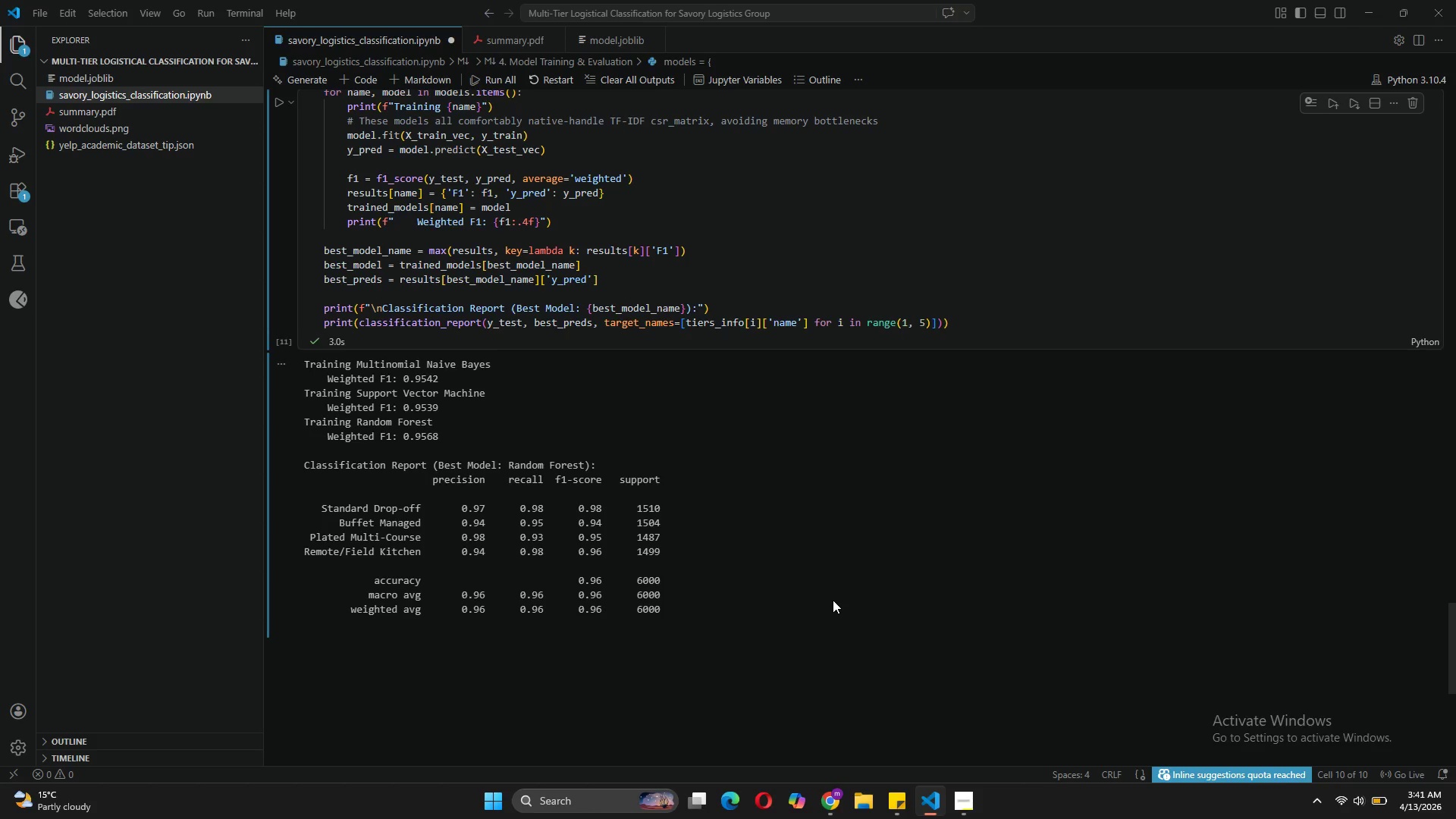 
key(Control+S)
 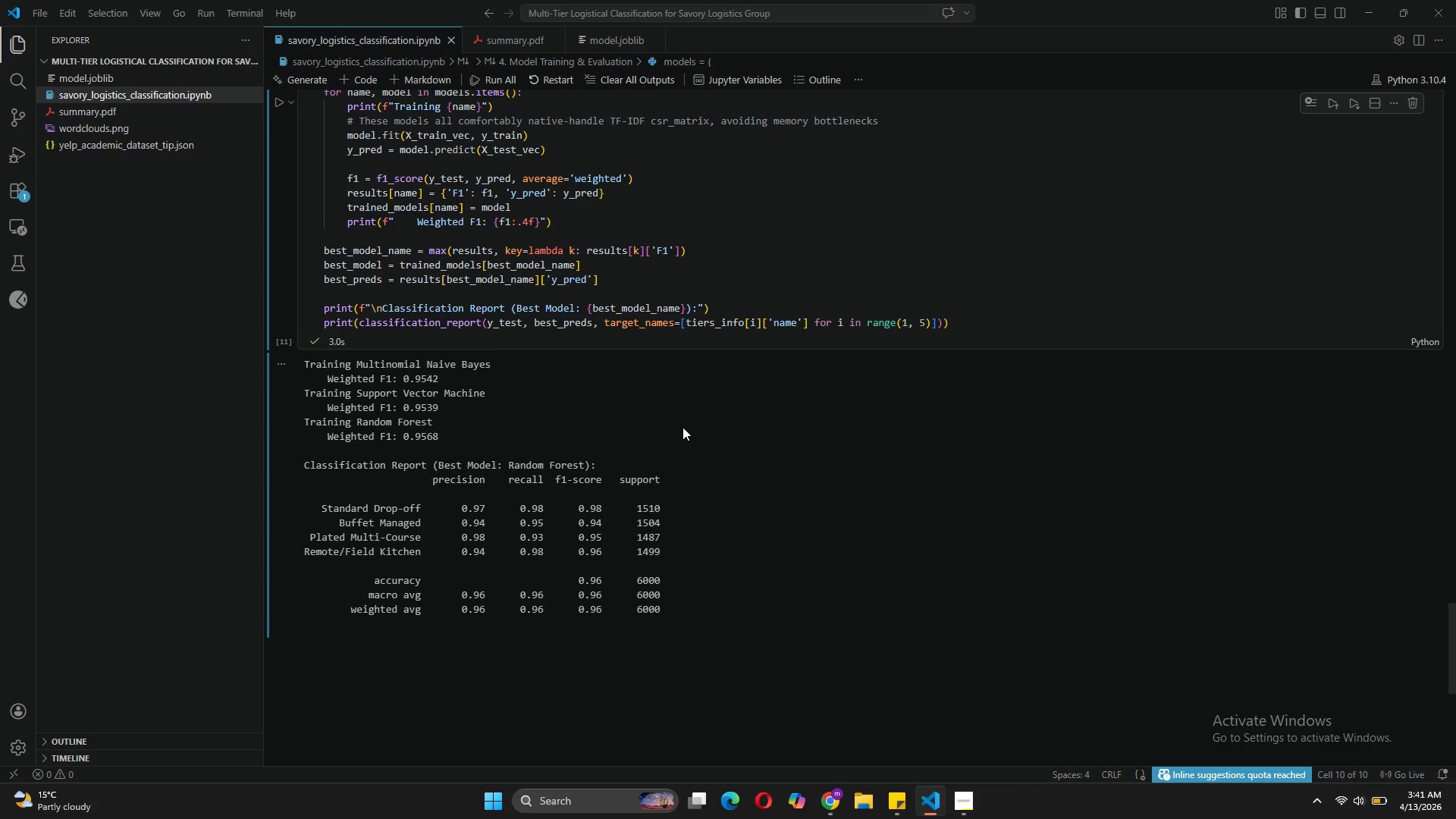 
wait(8.33)
 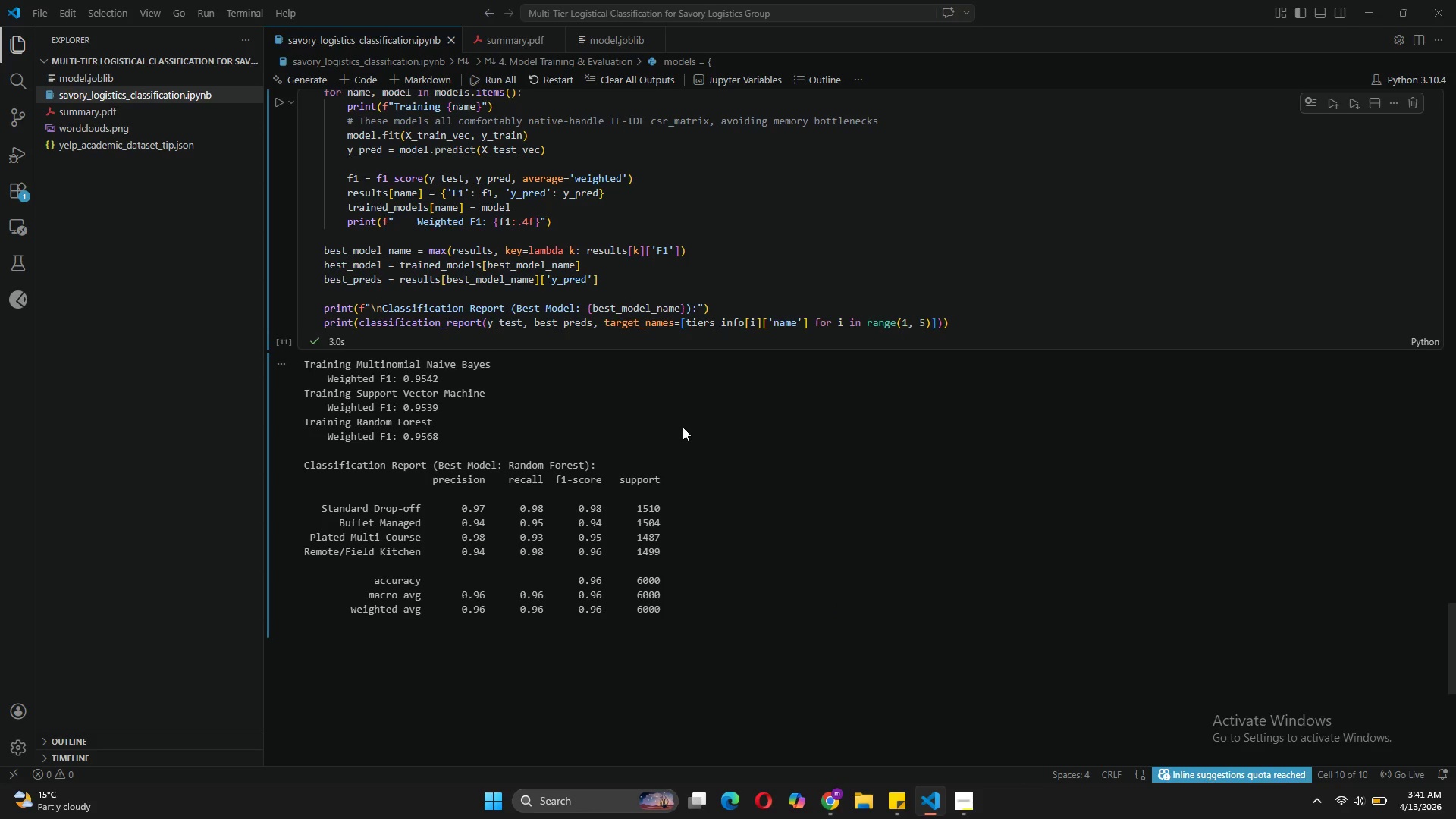 
left_click([372, 77])
 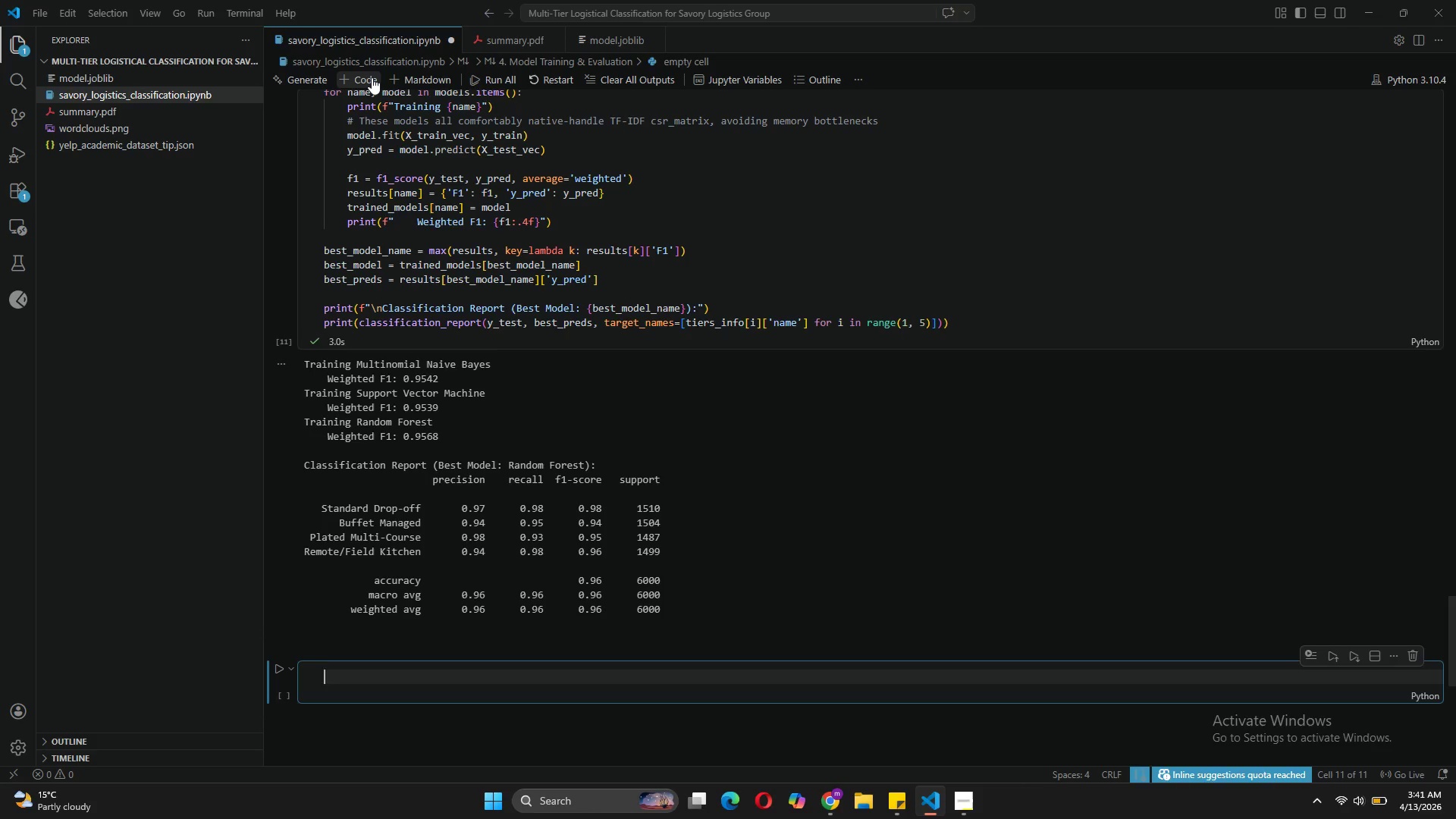 
type(# Confusion Matrix)
 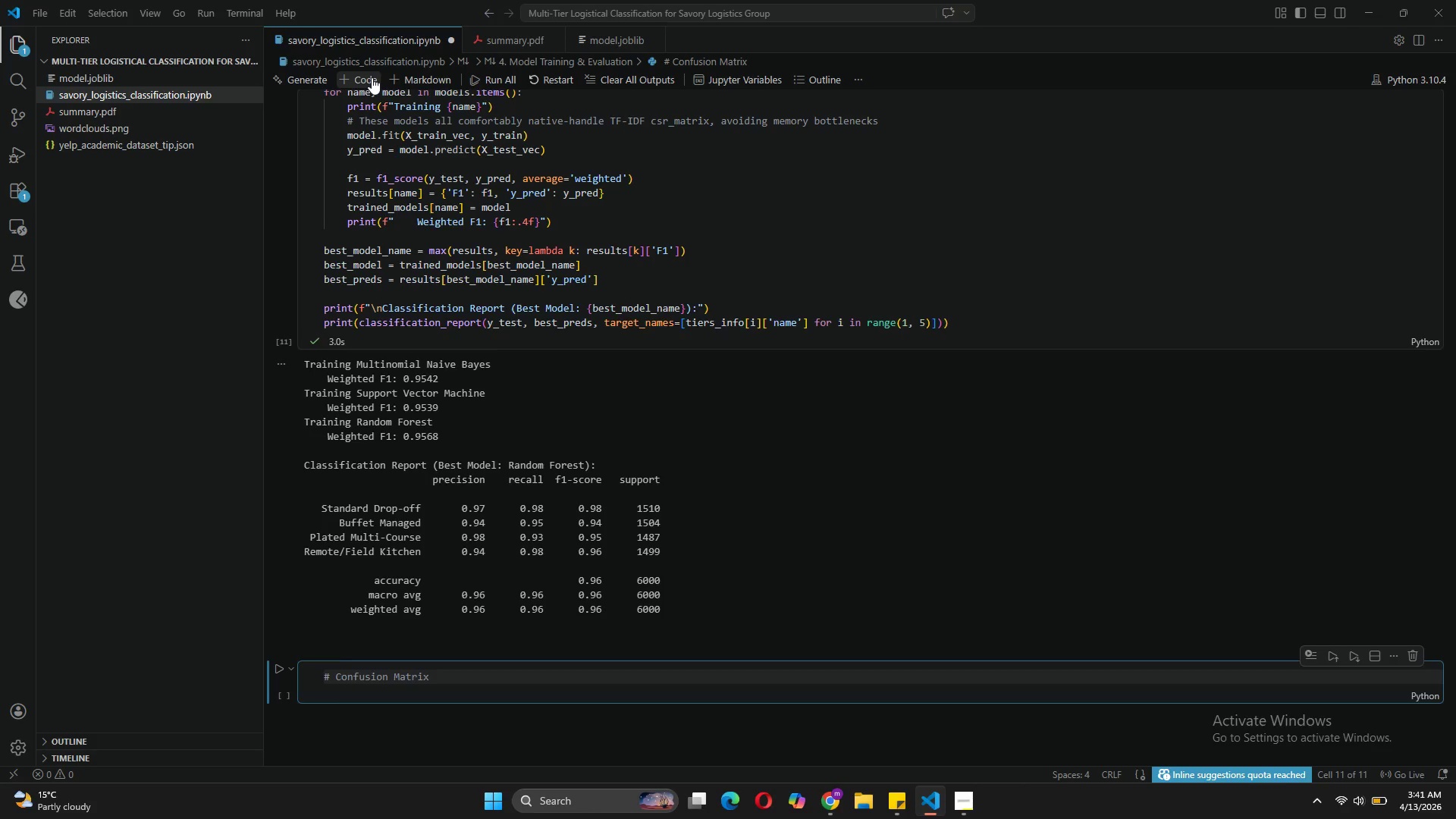 
wait(6.27)
 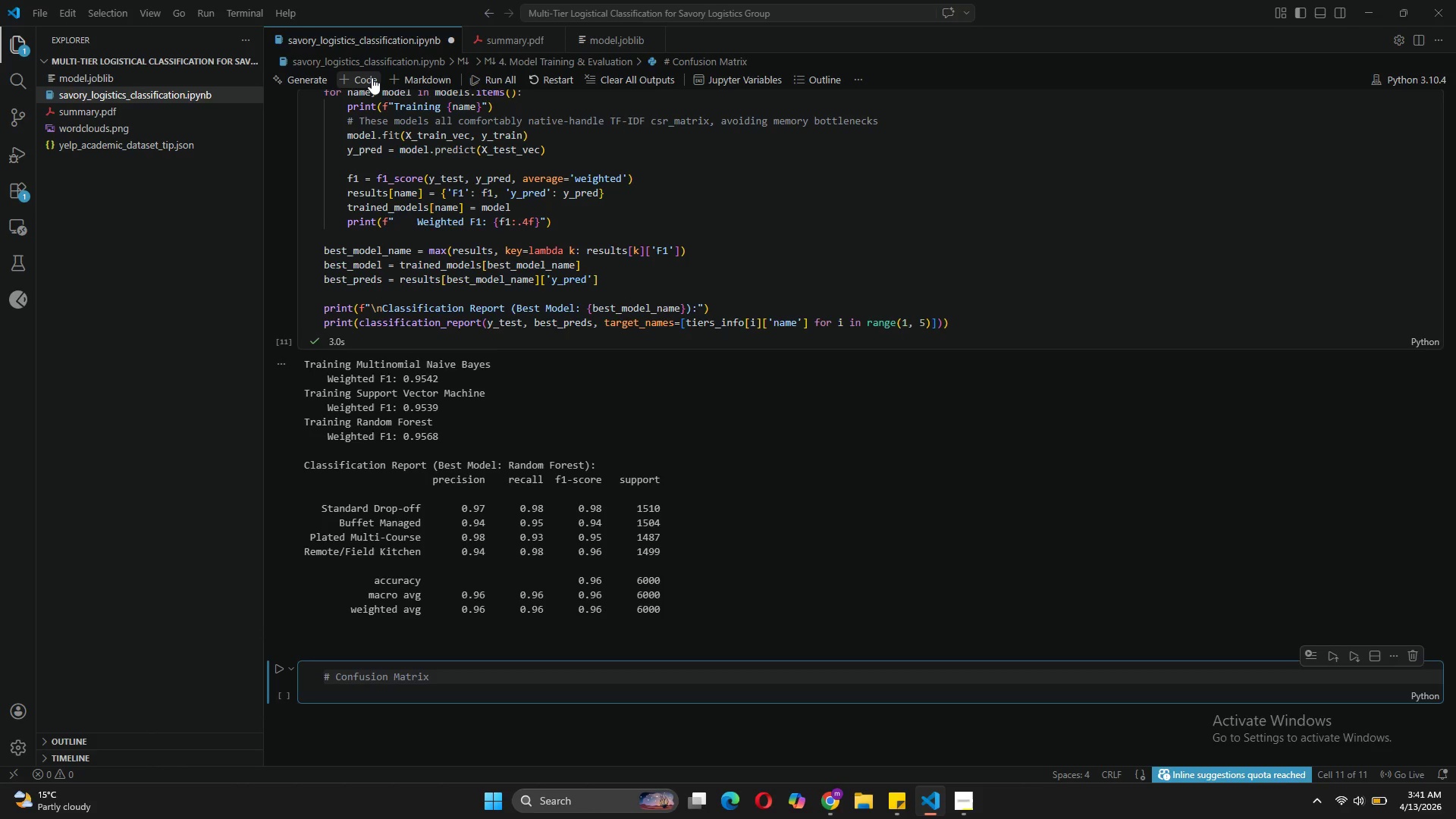 
key(Enter)
 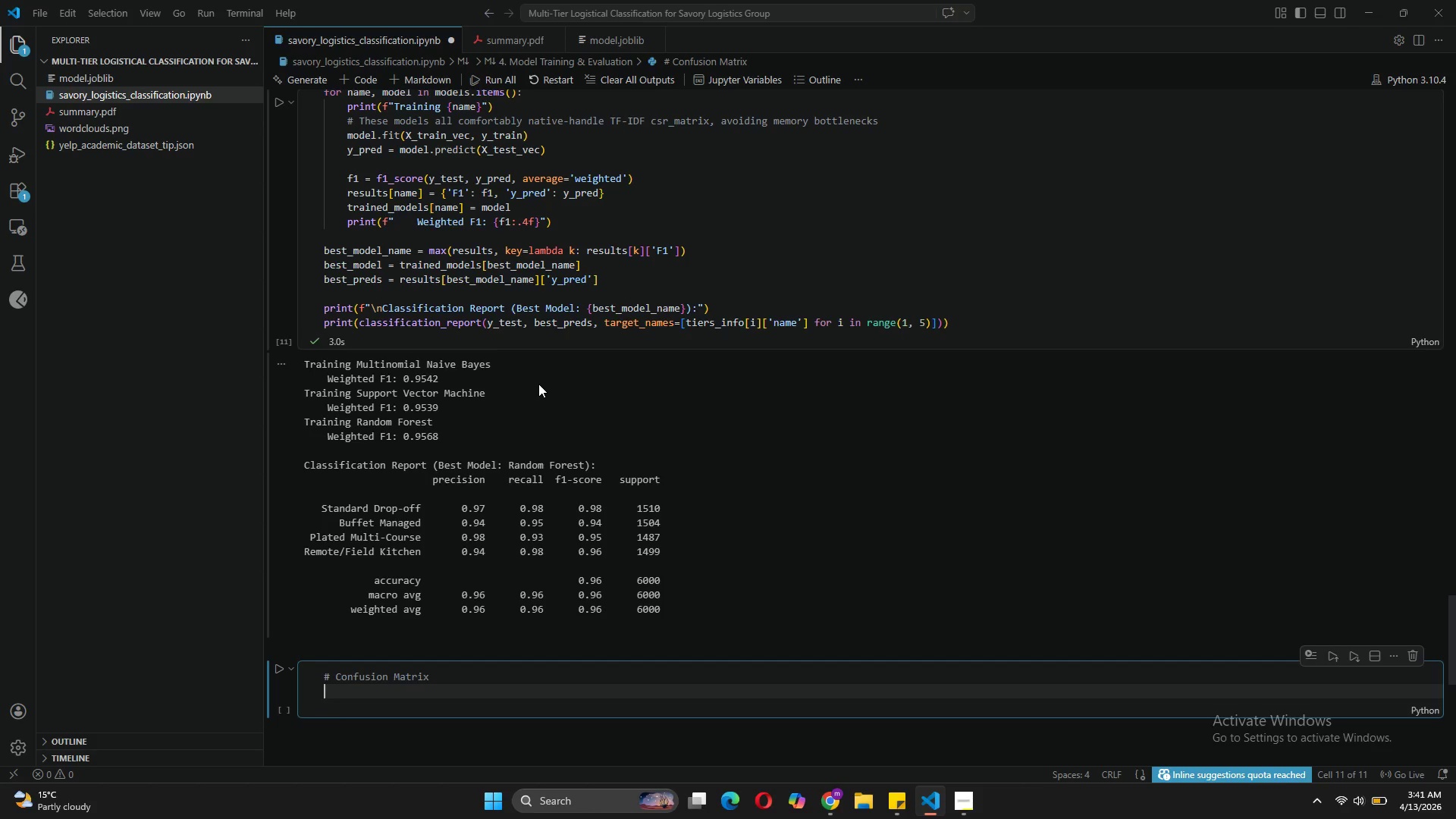 
type(cm = confusion)
key(Tab)
type((t)
key(Backspace)
type(y_test, best_)
 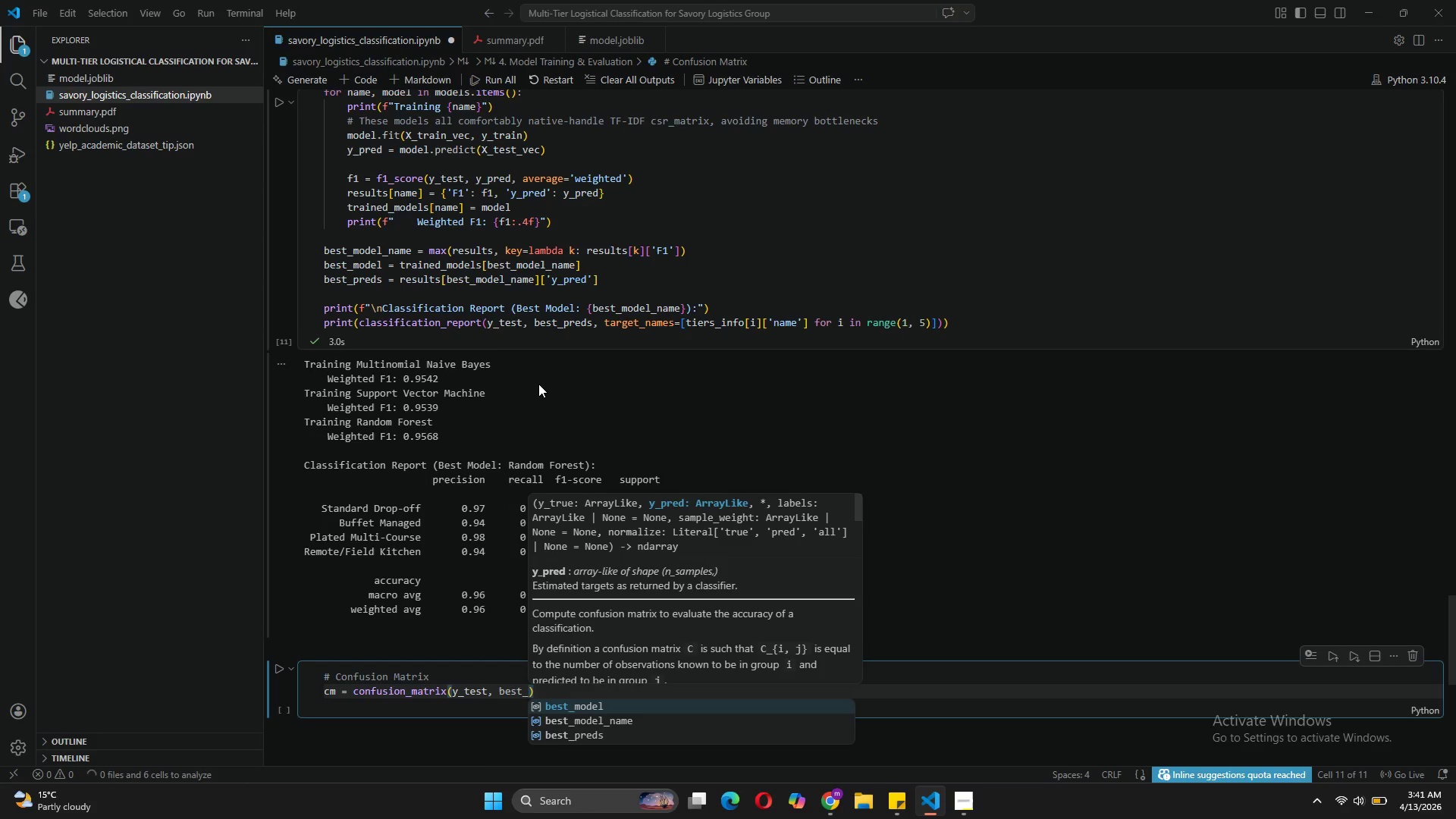 
key(ArrowDown)
 